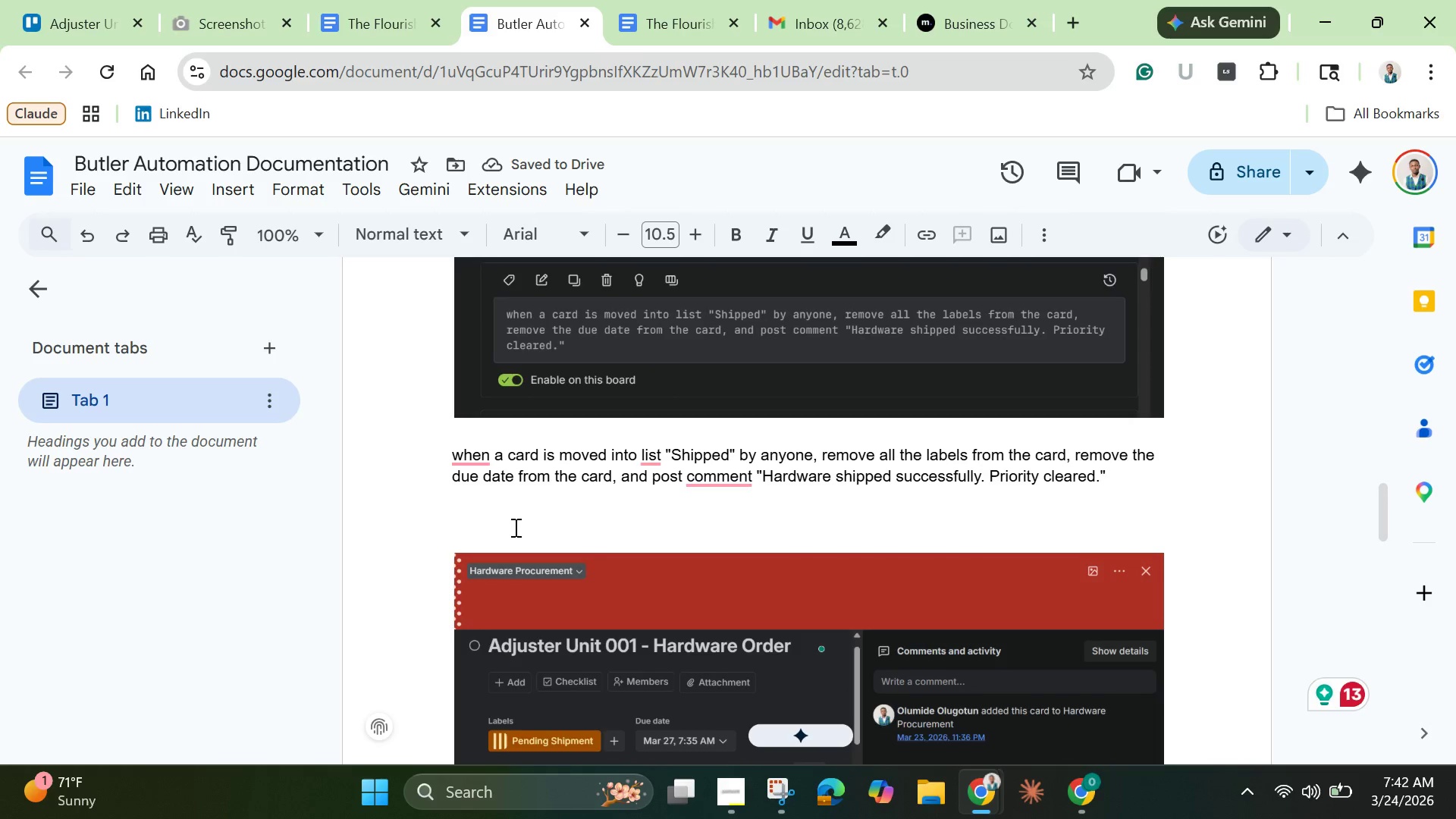 
key(Backspace)
 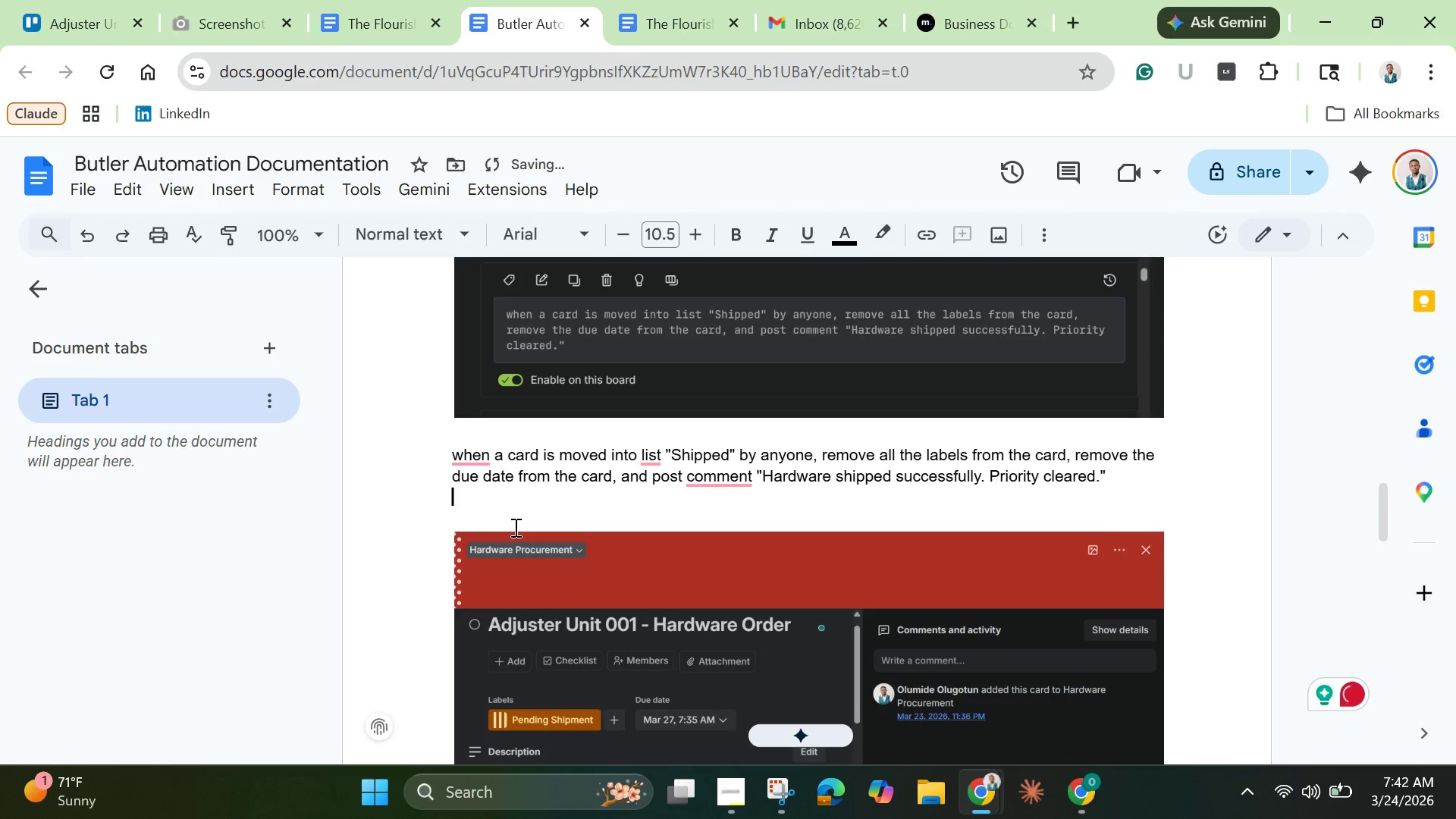 
key(Backspace)
 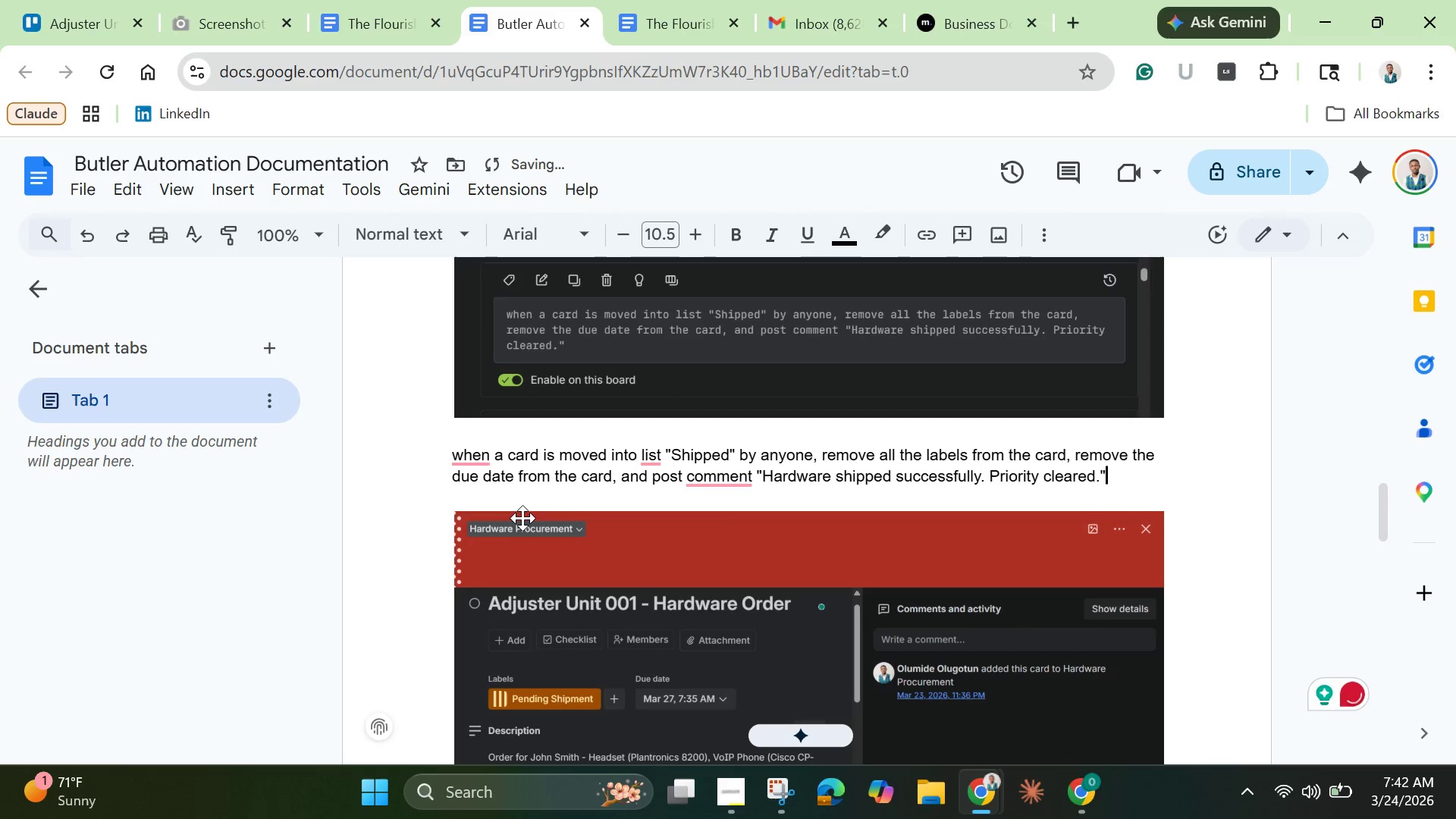 
scroll: coordinate [551, 538], scroll_direction: down, amount: 11.0
 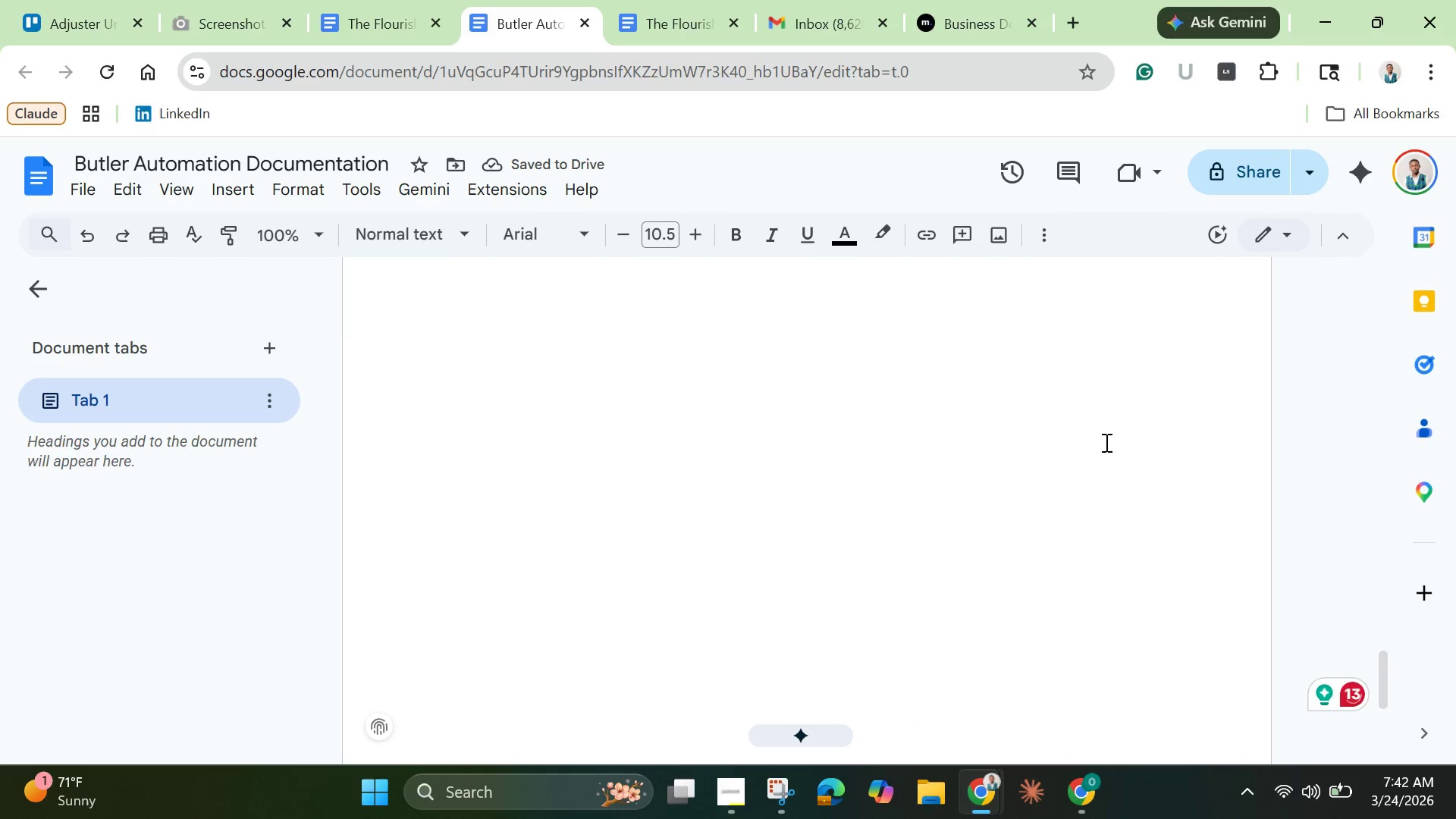 
scroll: coordinate [1105, 442], scroll_direction: up, amount: 2.0
 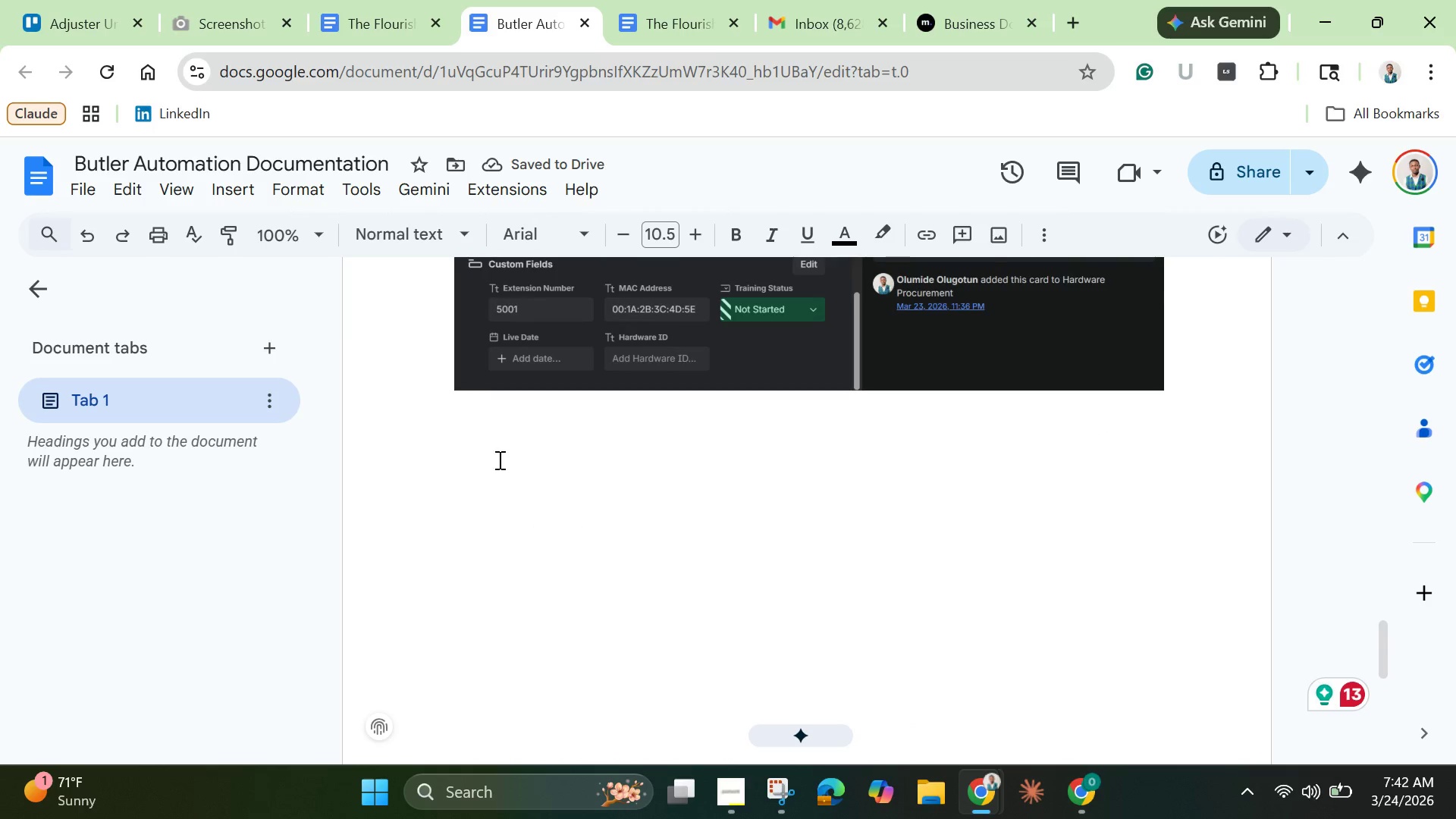 
left_click([497, 458])
 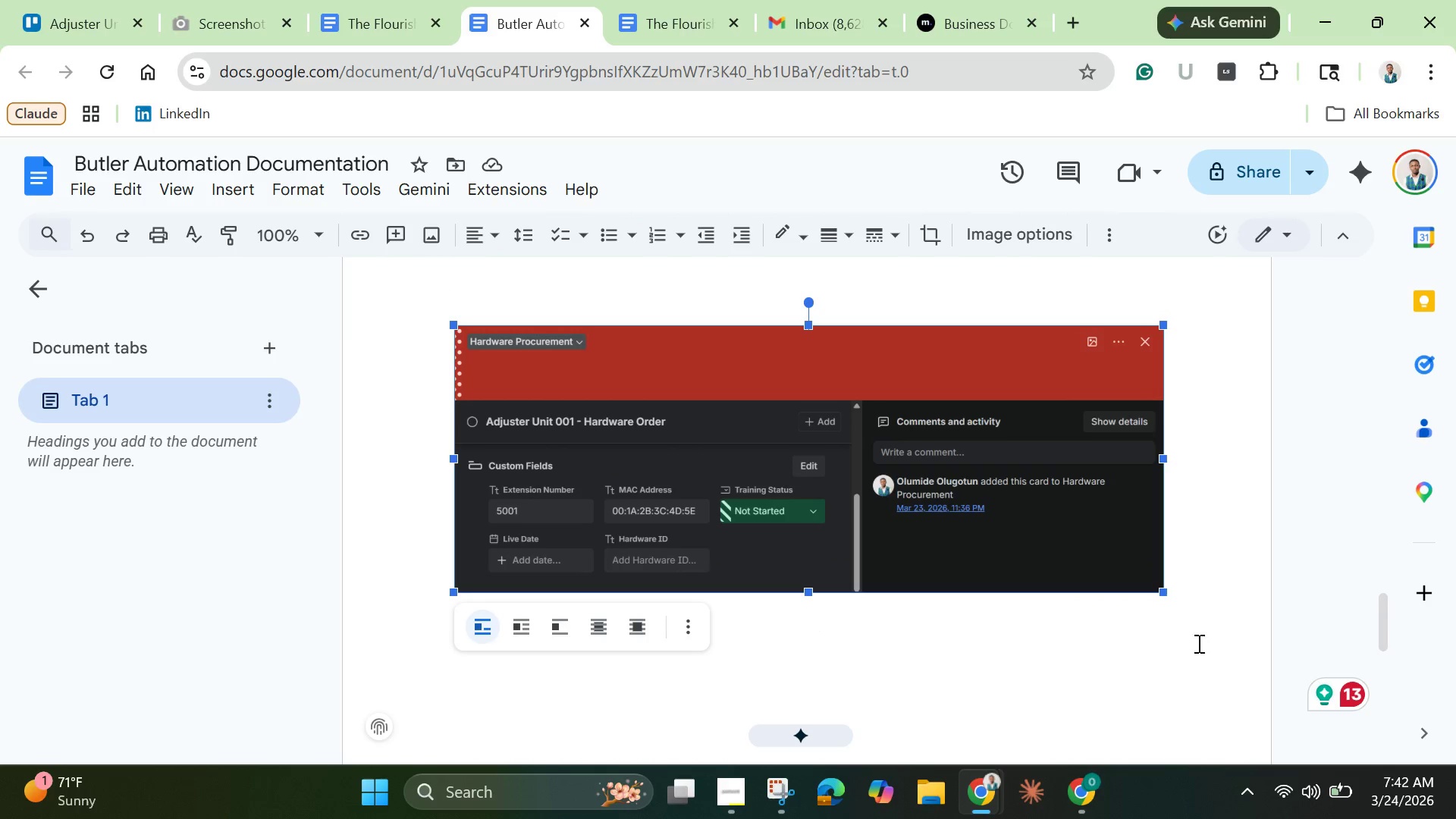 
left_click([1206, 605])
 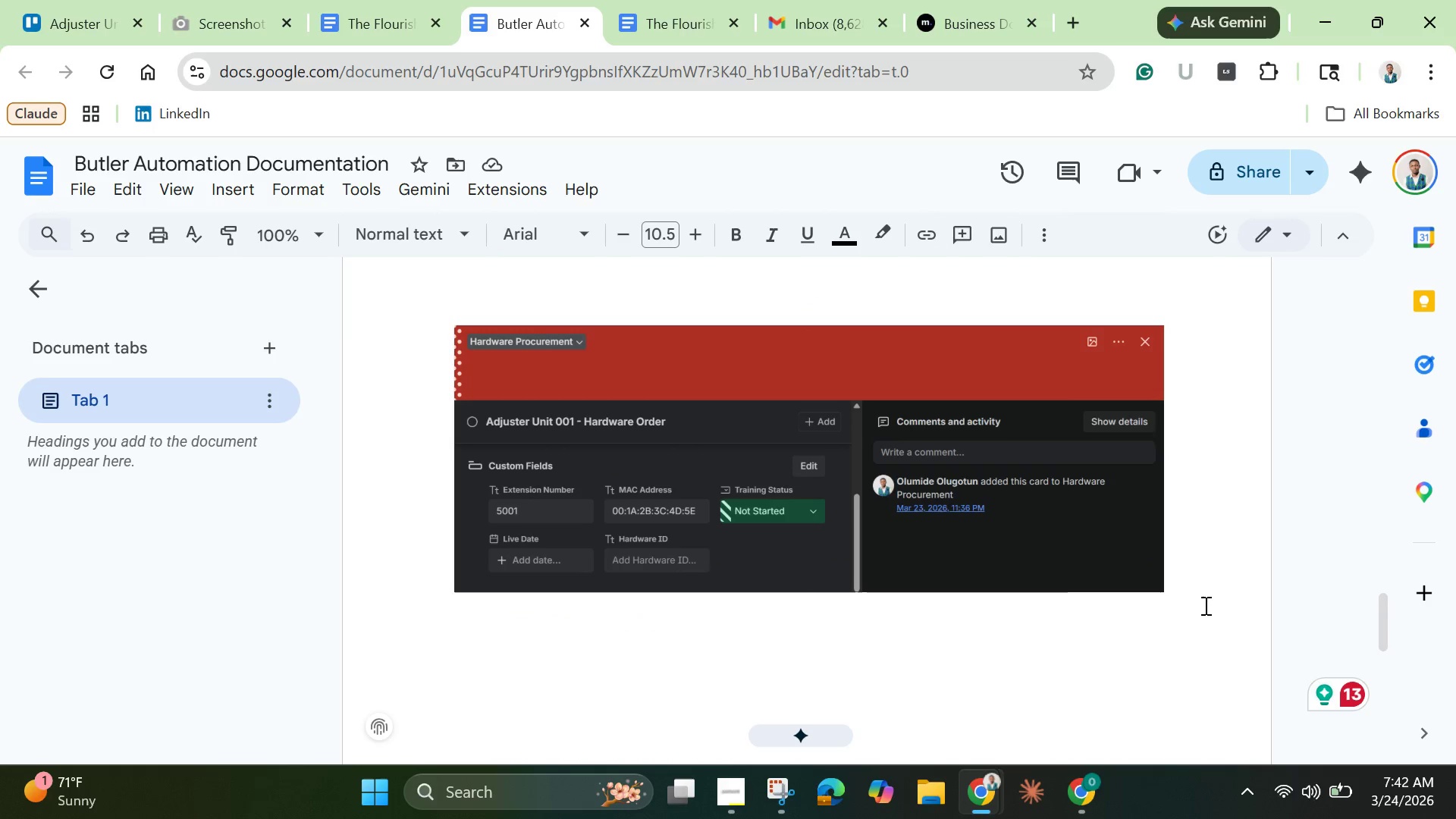 
key(Enter)
 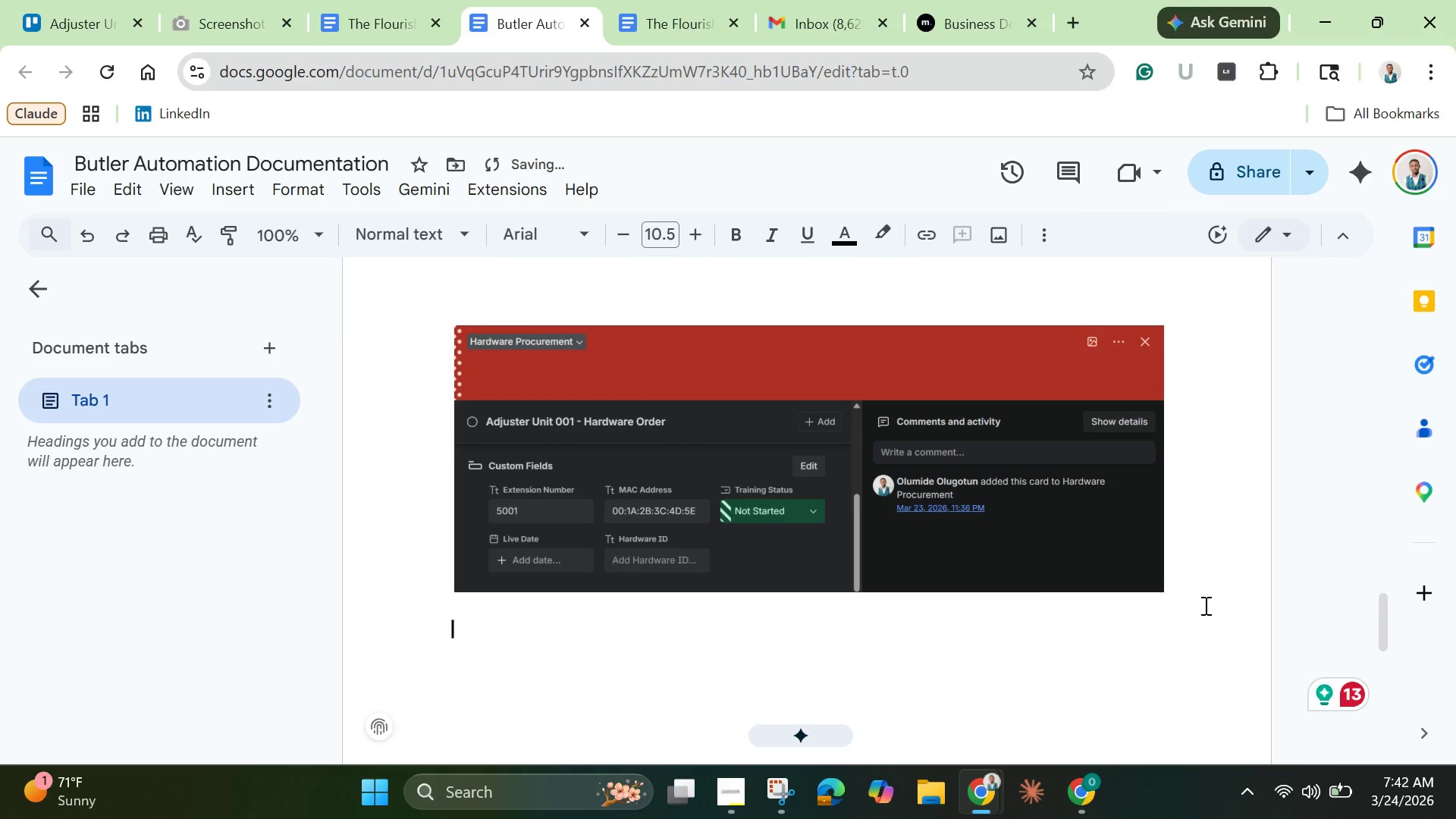 
key(Enter)
 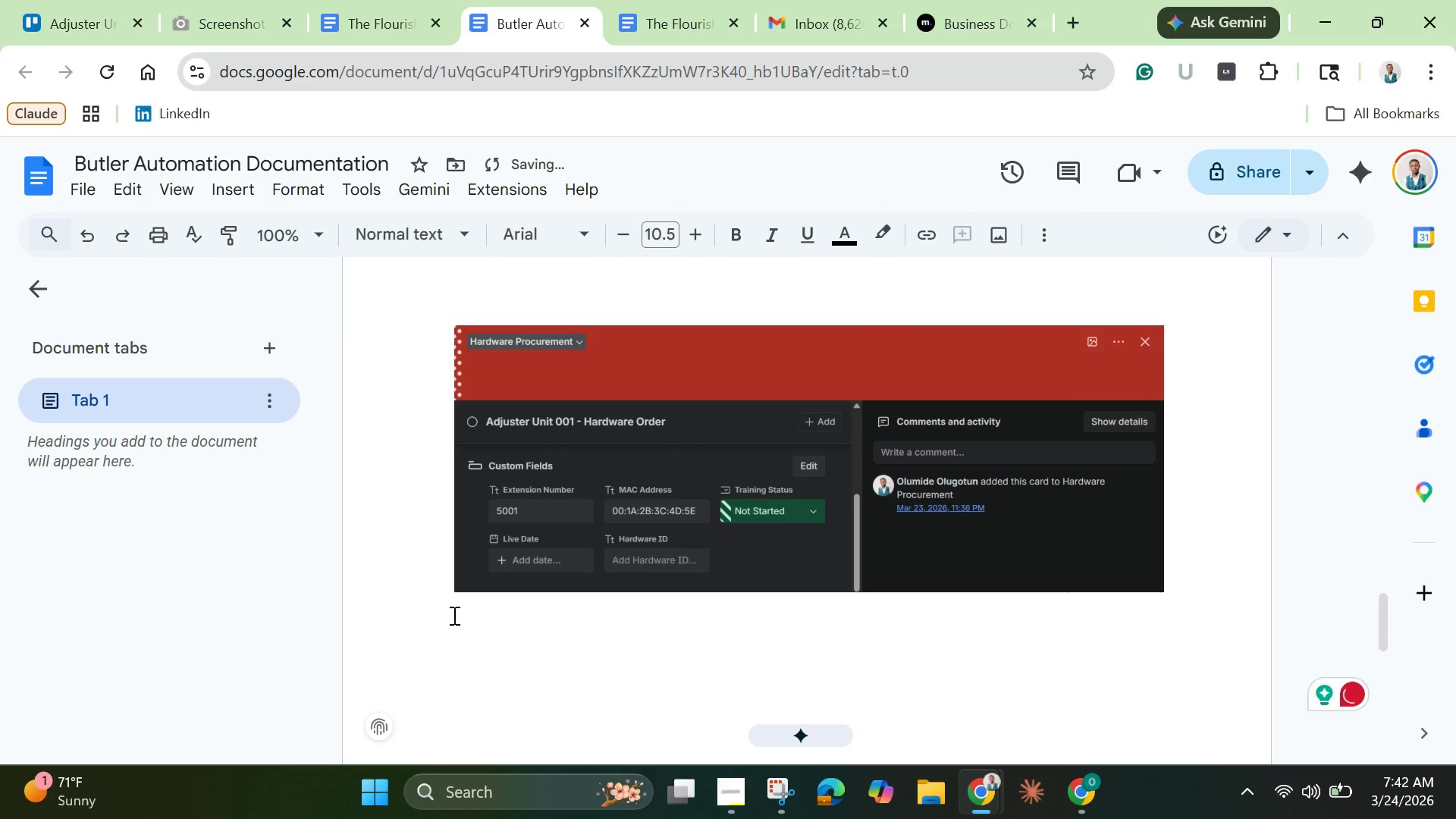 
right_click([452, 635])
 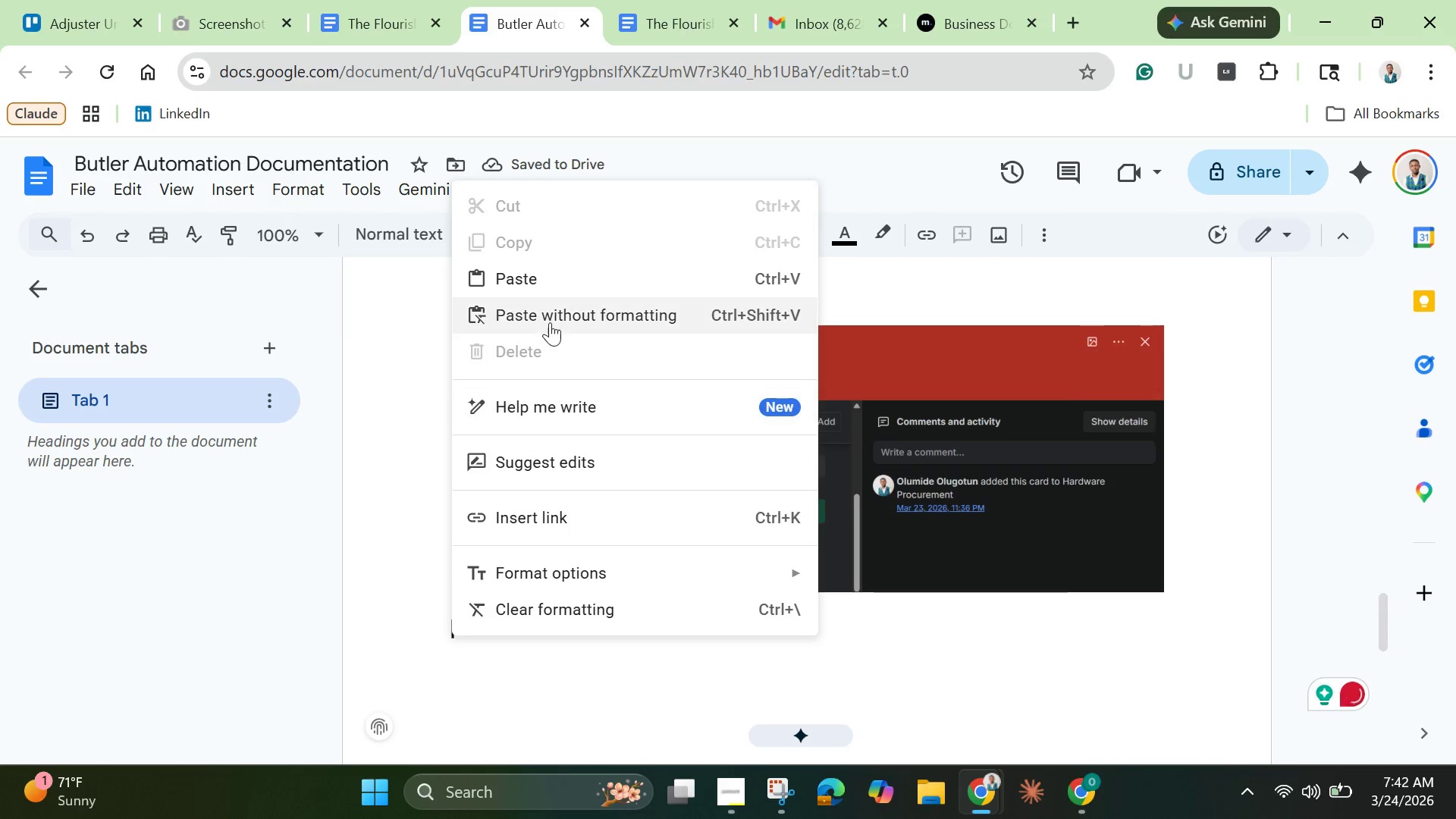 
left_click([551, 318])
 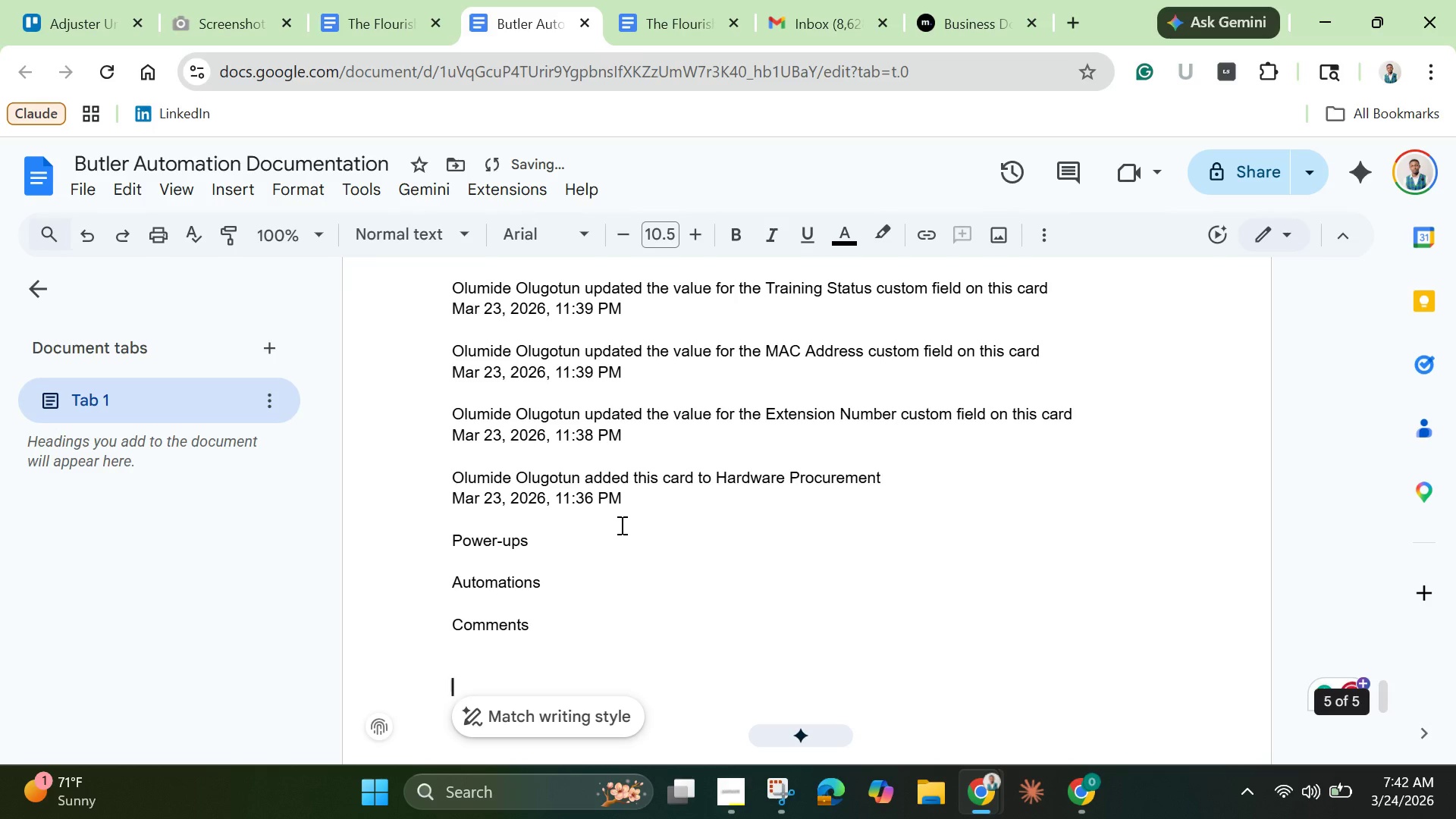 
scroll: coordinate [589, 496], scroll_direction: up, amount: 12.0
 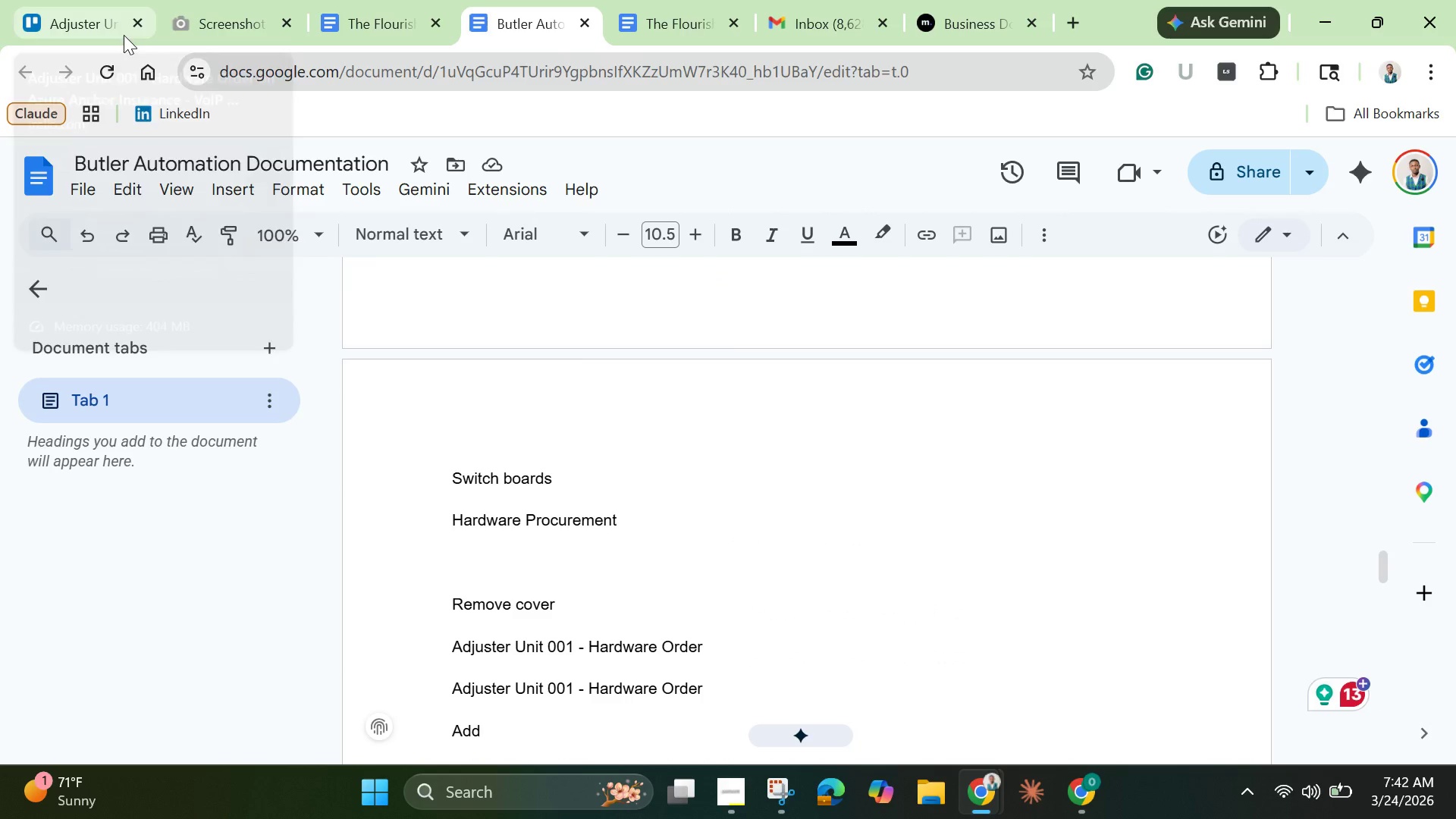 
left_click([89, 25])
 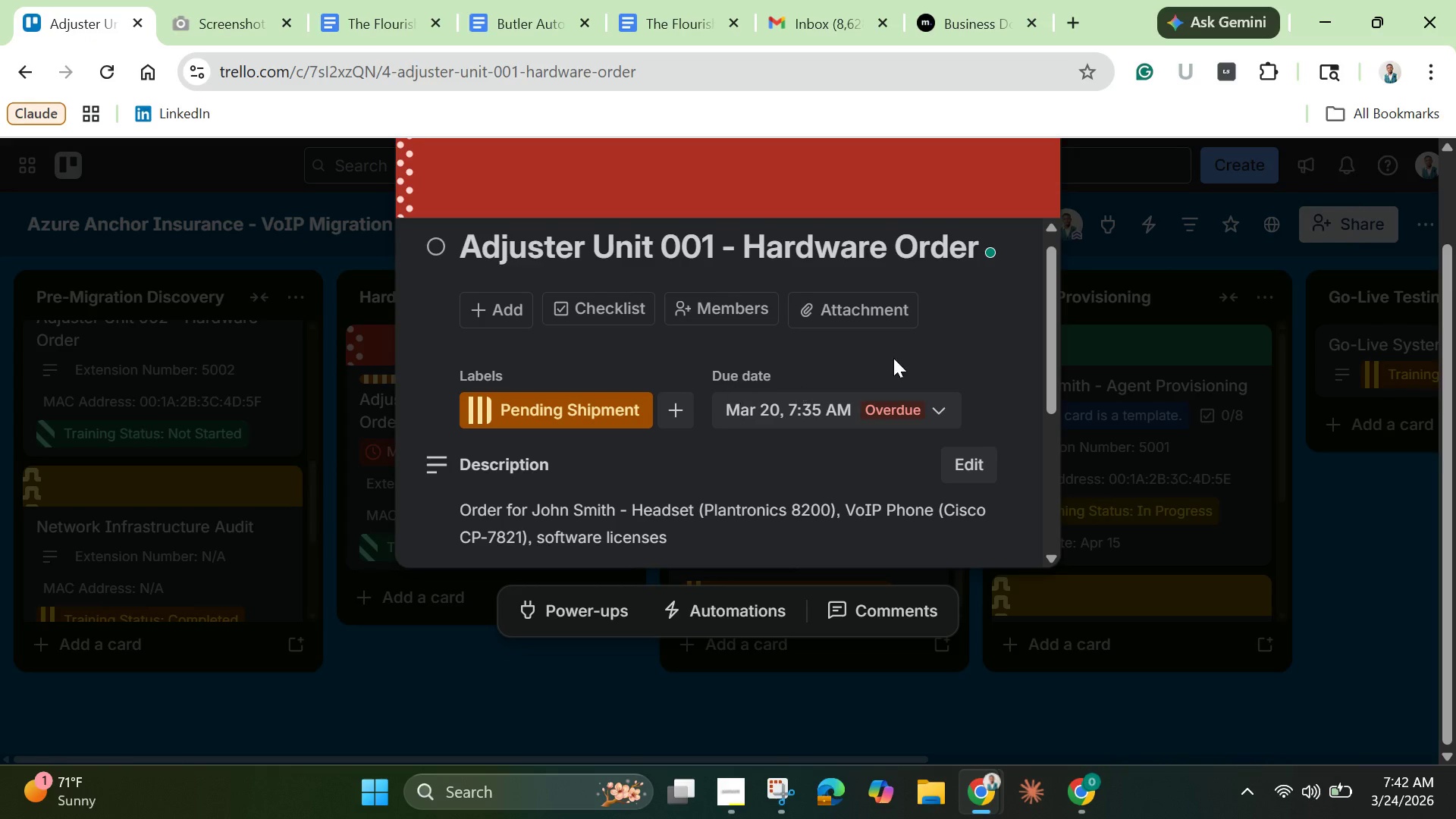 
scroll: coordinate [896, 353], scroll_direction: down, amount: 8.0
 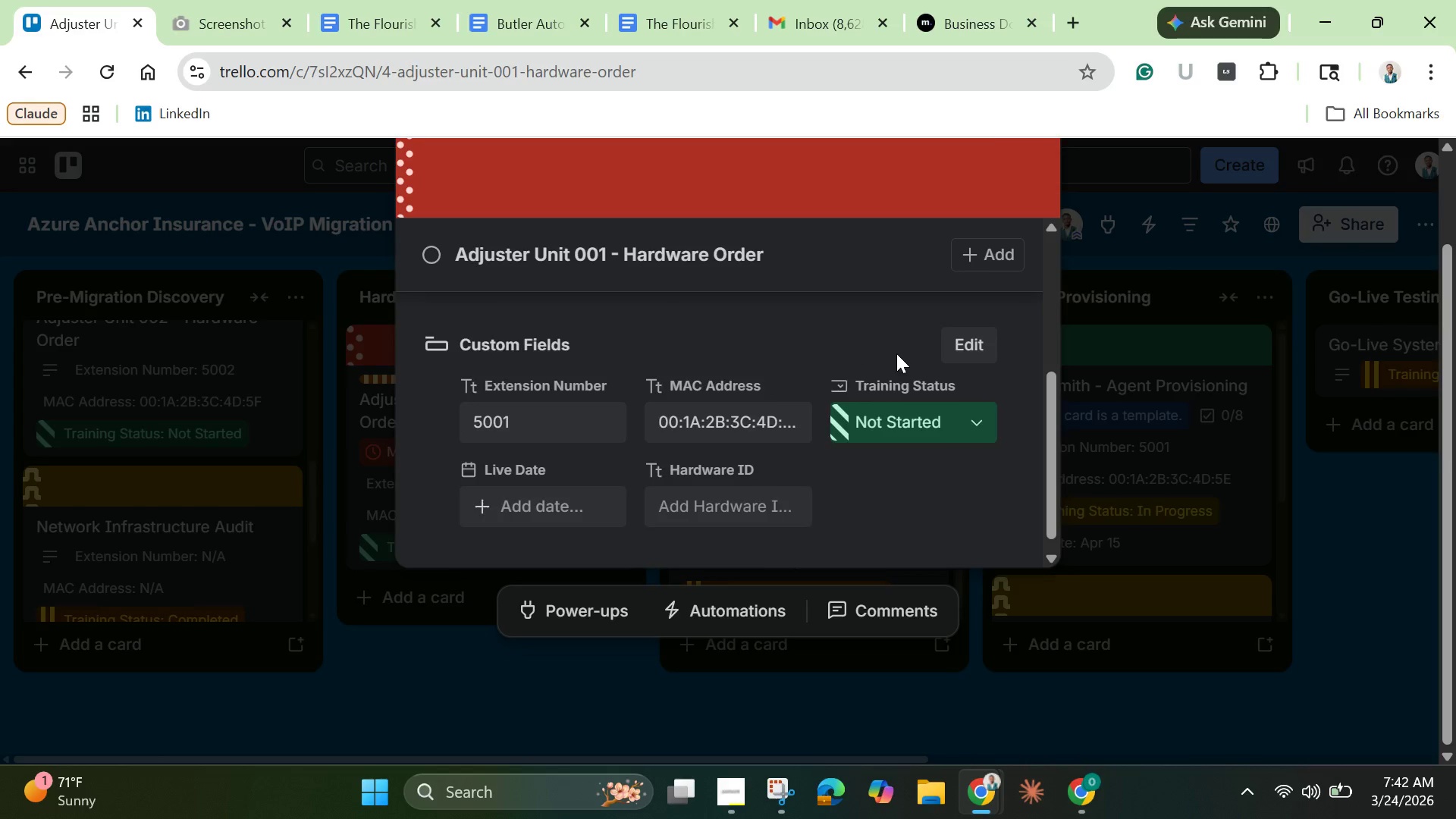 
scroll: coordinate [896, 353], scroll_direction: up, amount: 5.0
 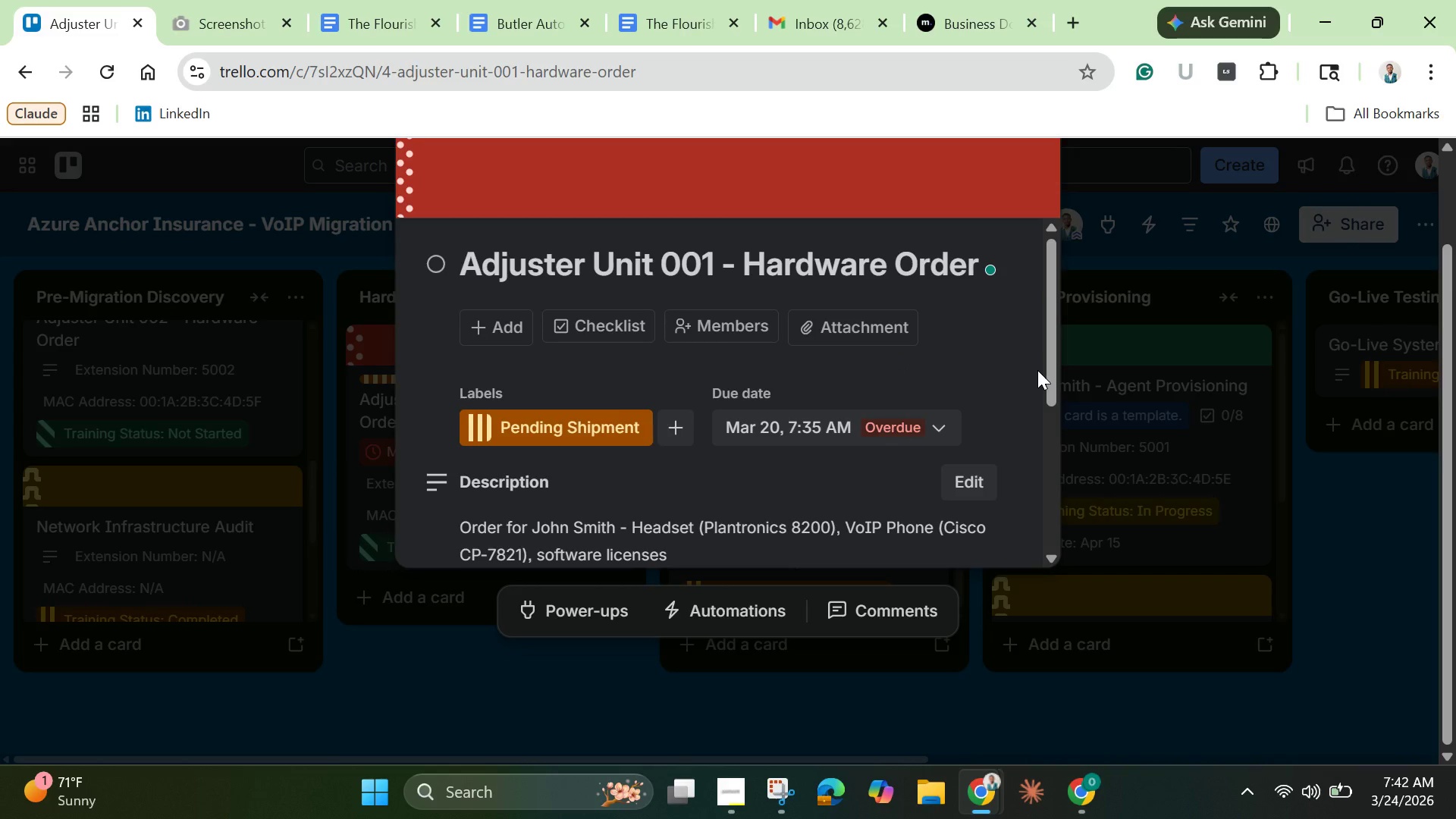 
left_click_drag(start_coordinate=[1043, 376], to_coordinate=[1048, 386])
 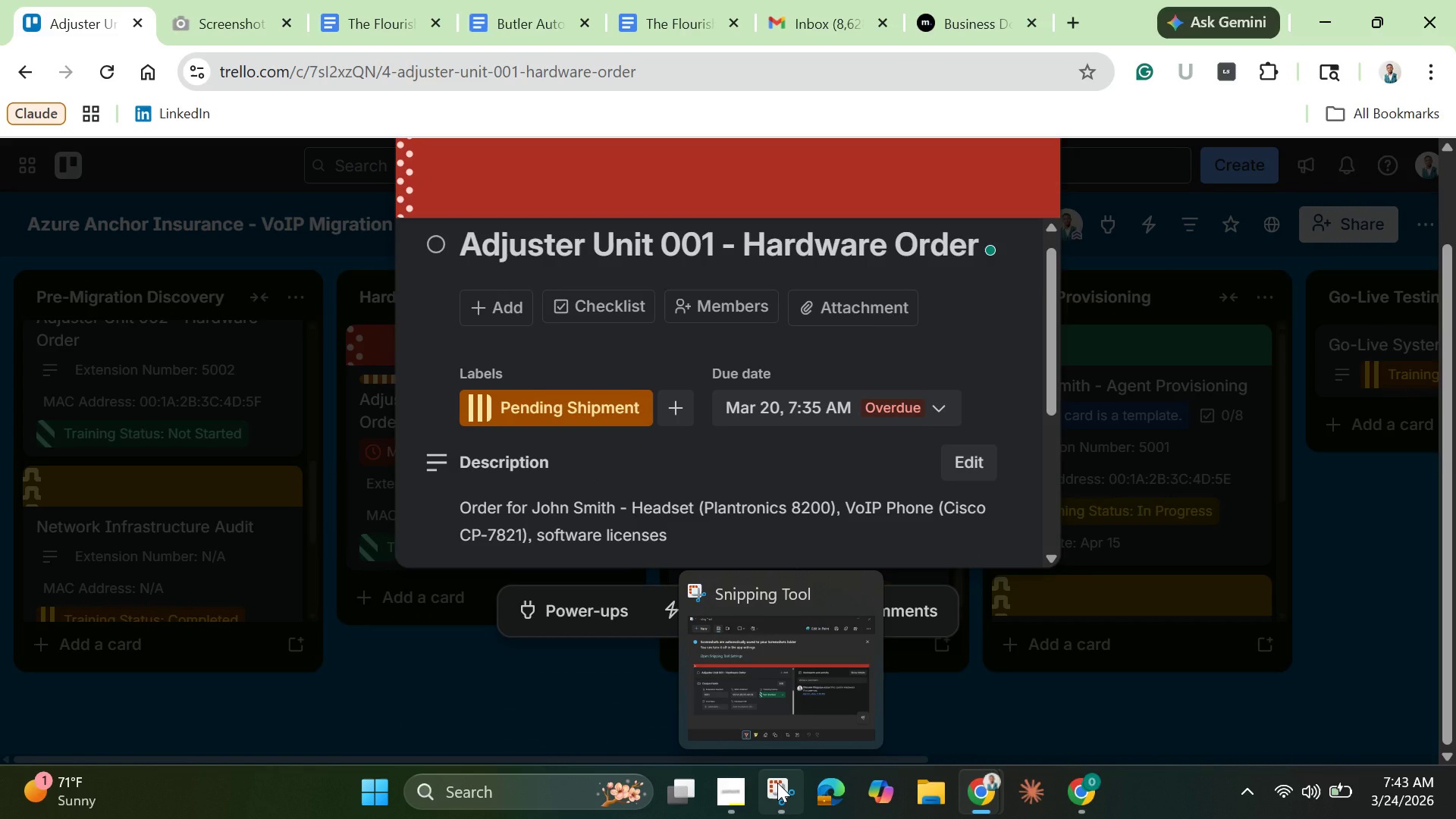 
left_click([777, 788])
 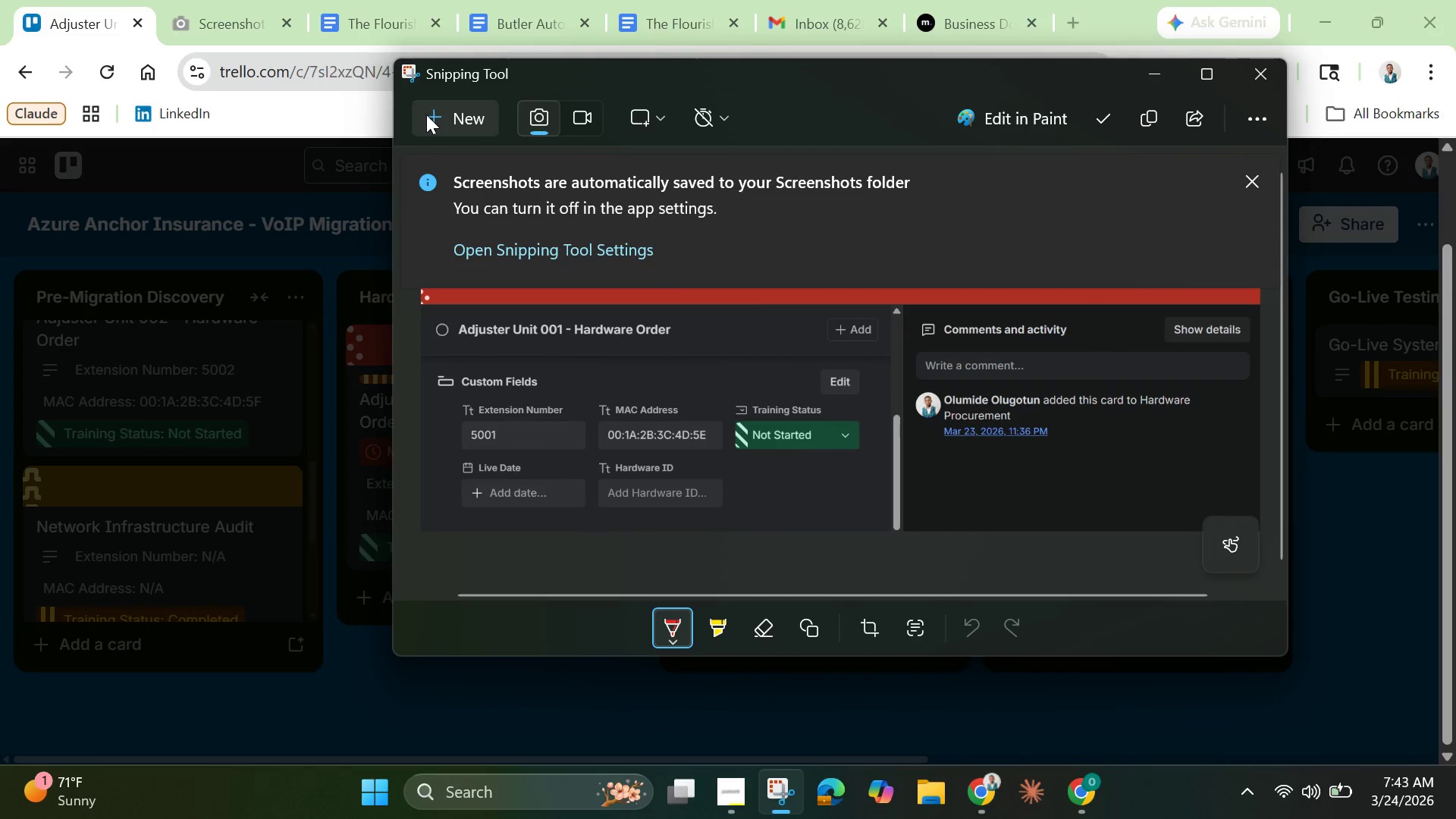 
left_click([435, 125])
 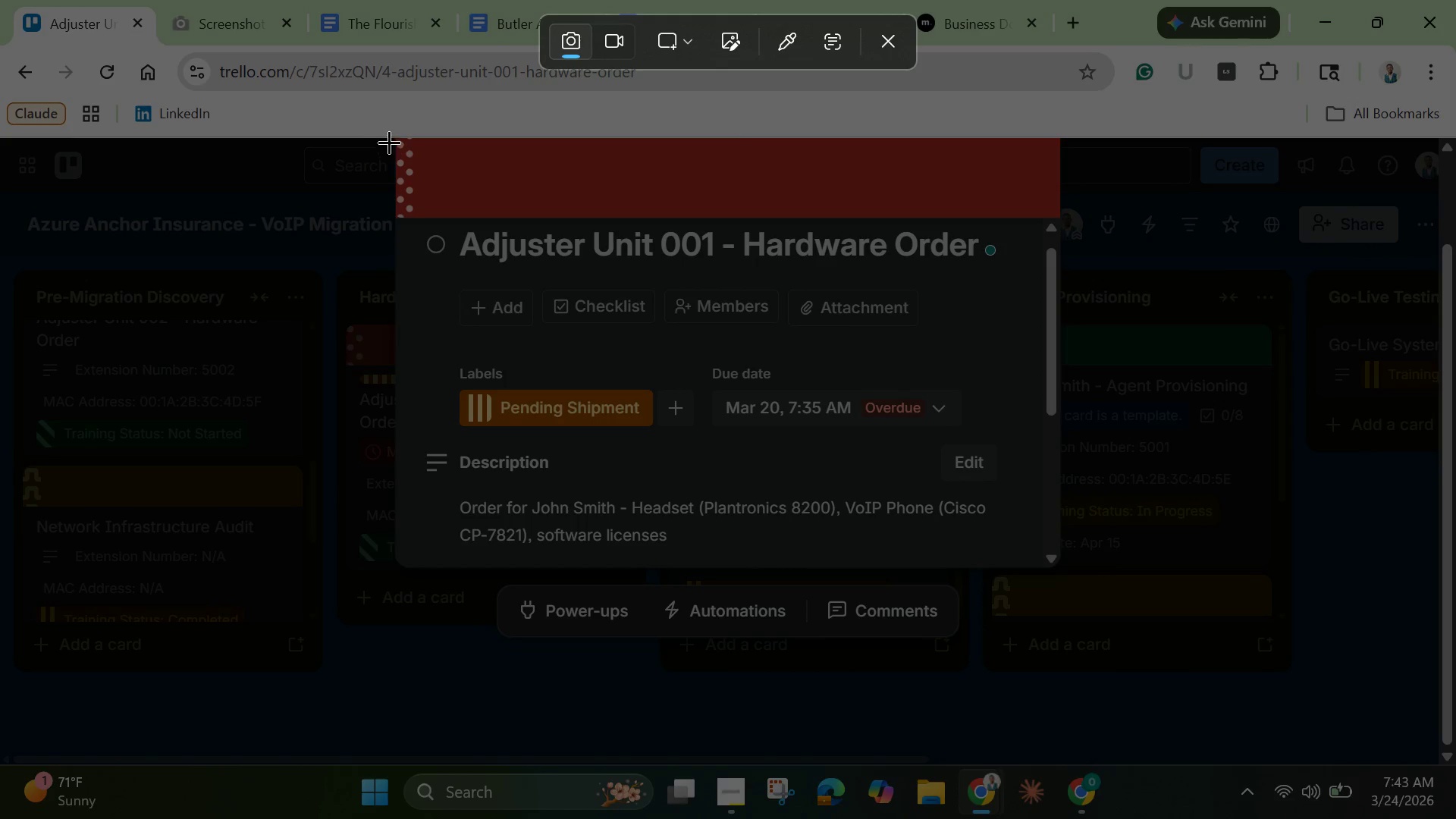 
wait(5.84)
 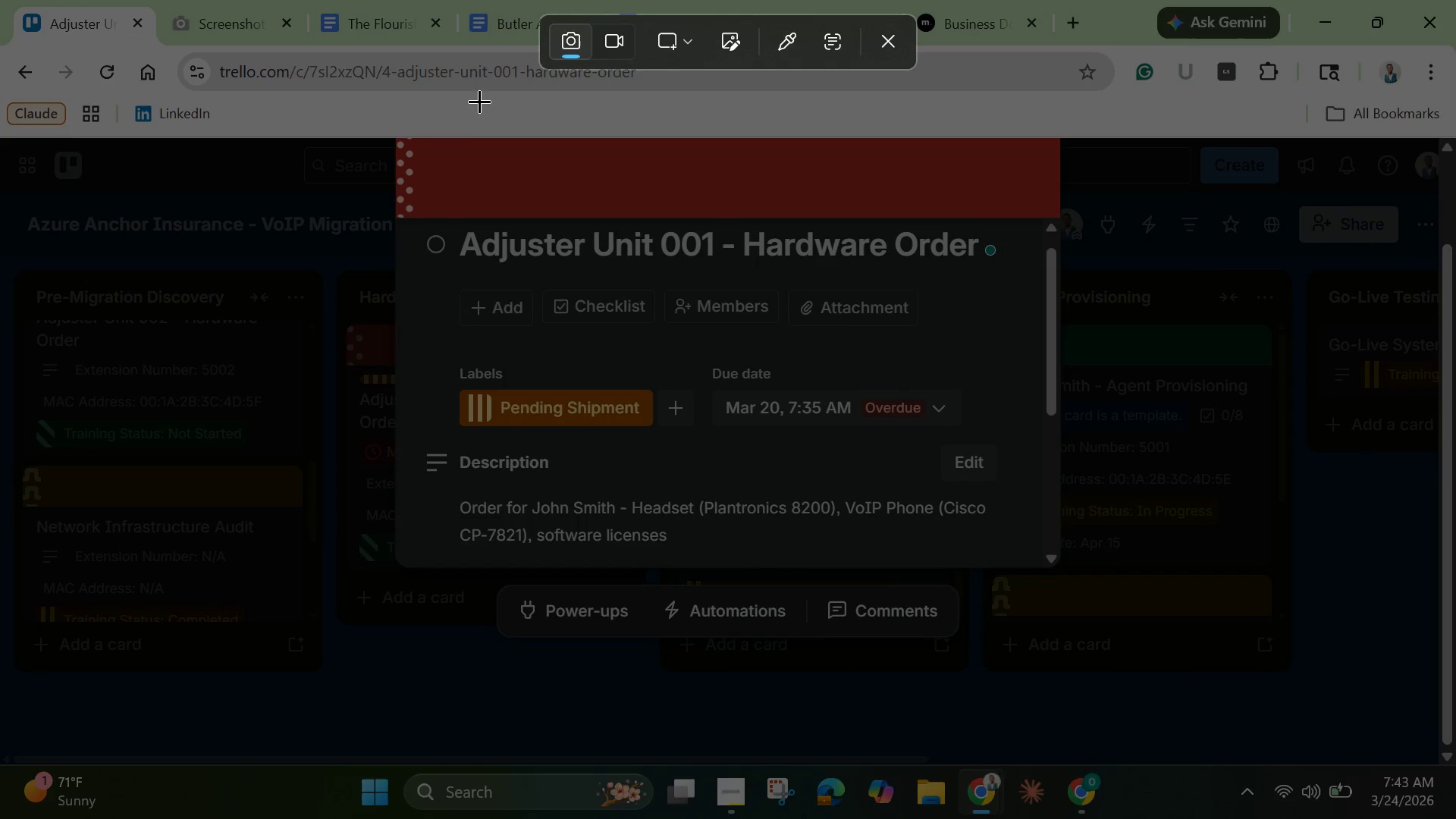 
left_click_drag(start_coordinate=[397, 140], to_coordinate=[1058, 563])
 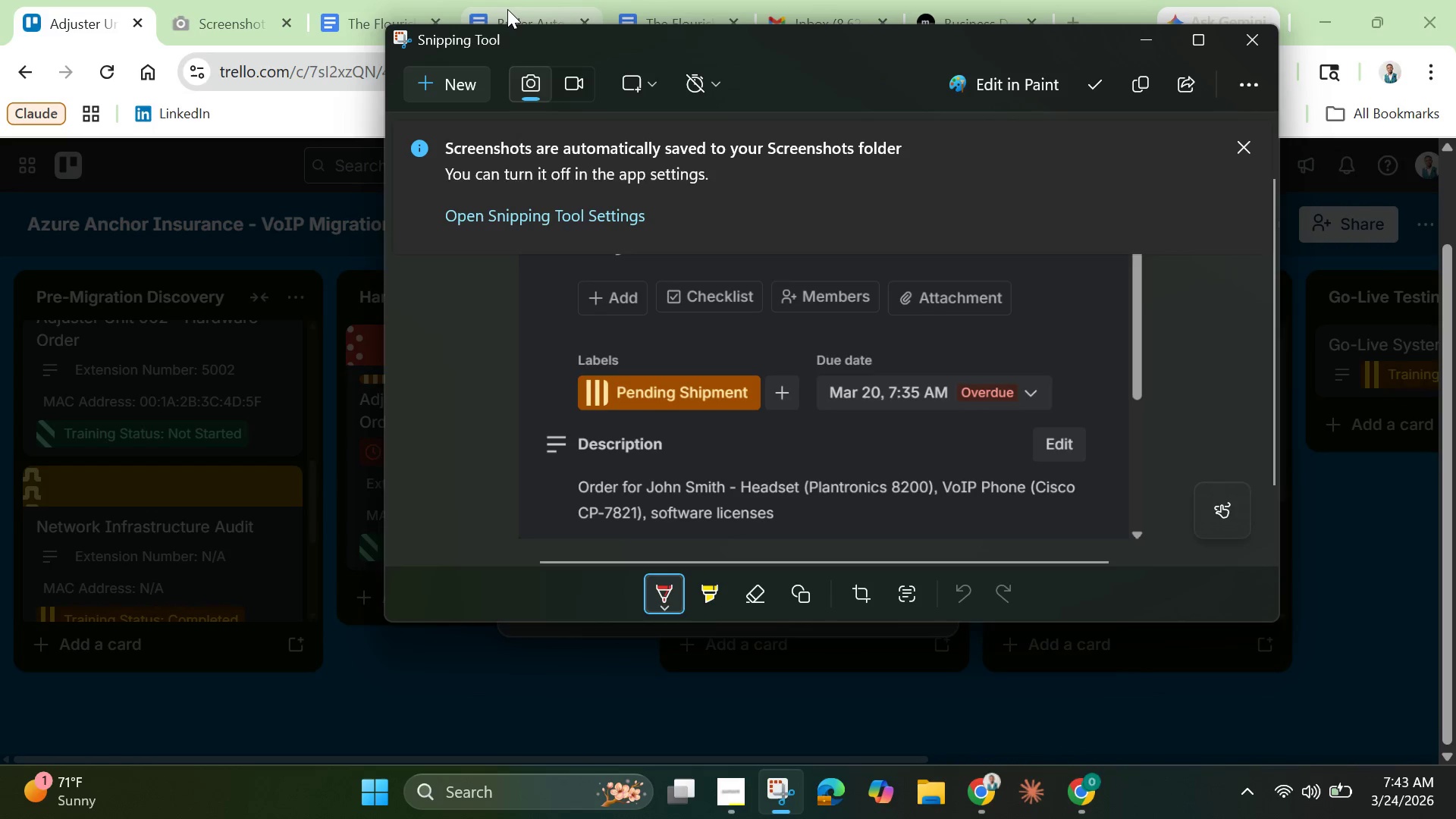 
left_click([507, 9])
 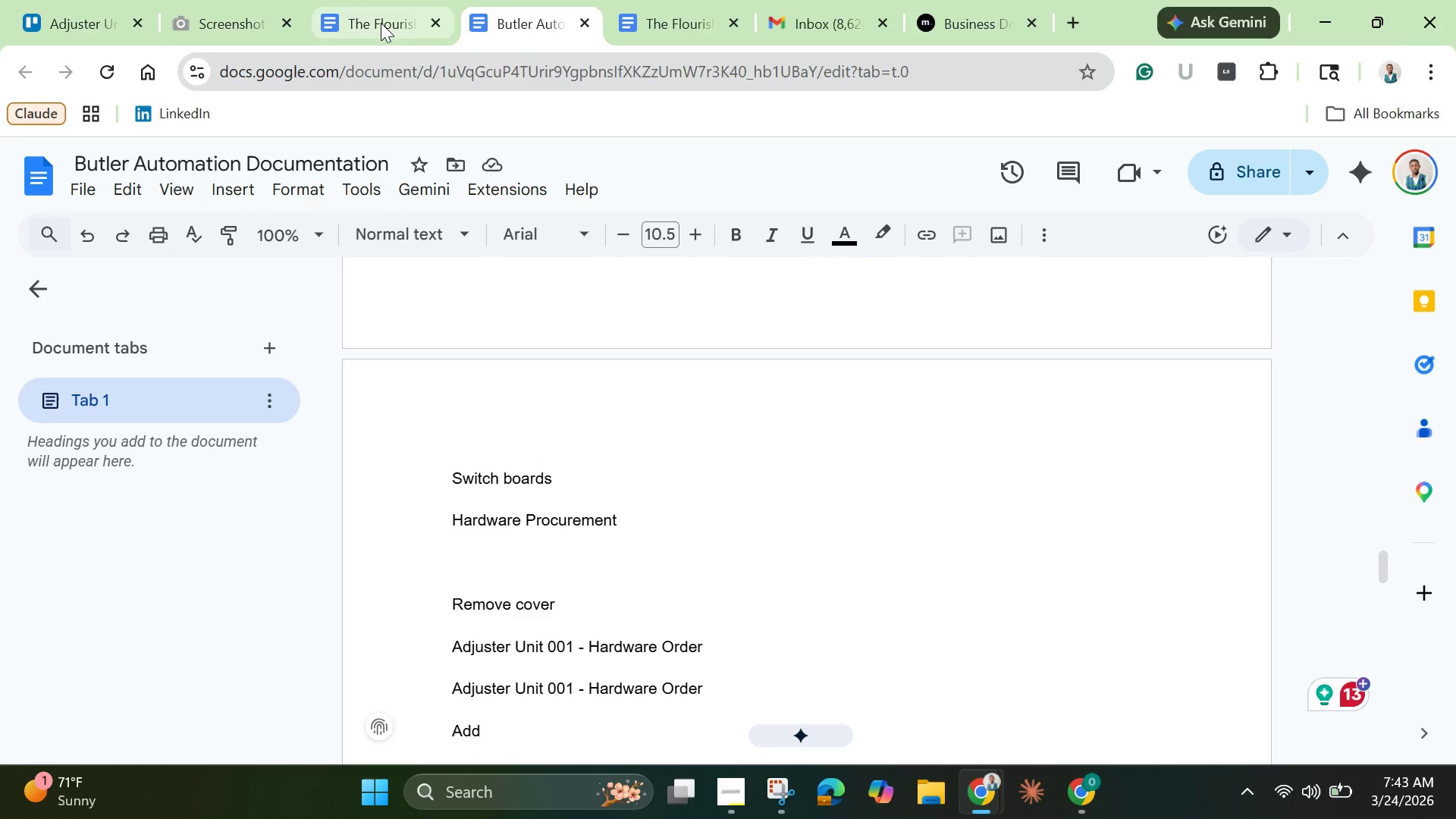 
left_click([381, 23])
 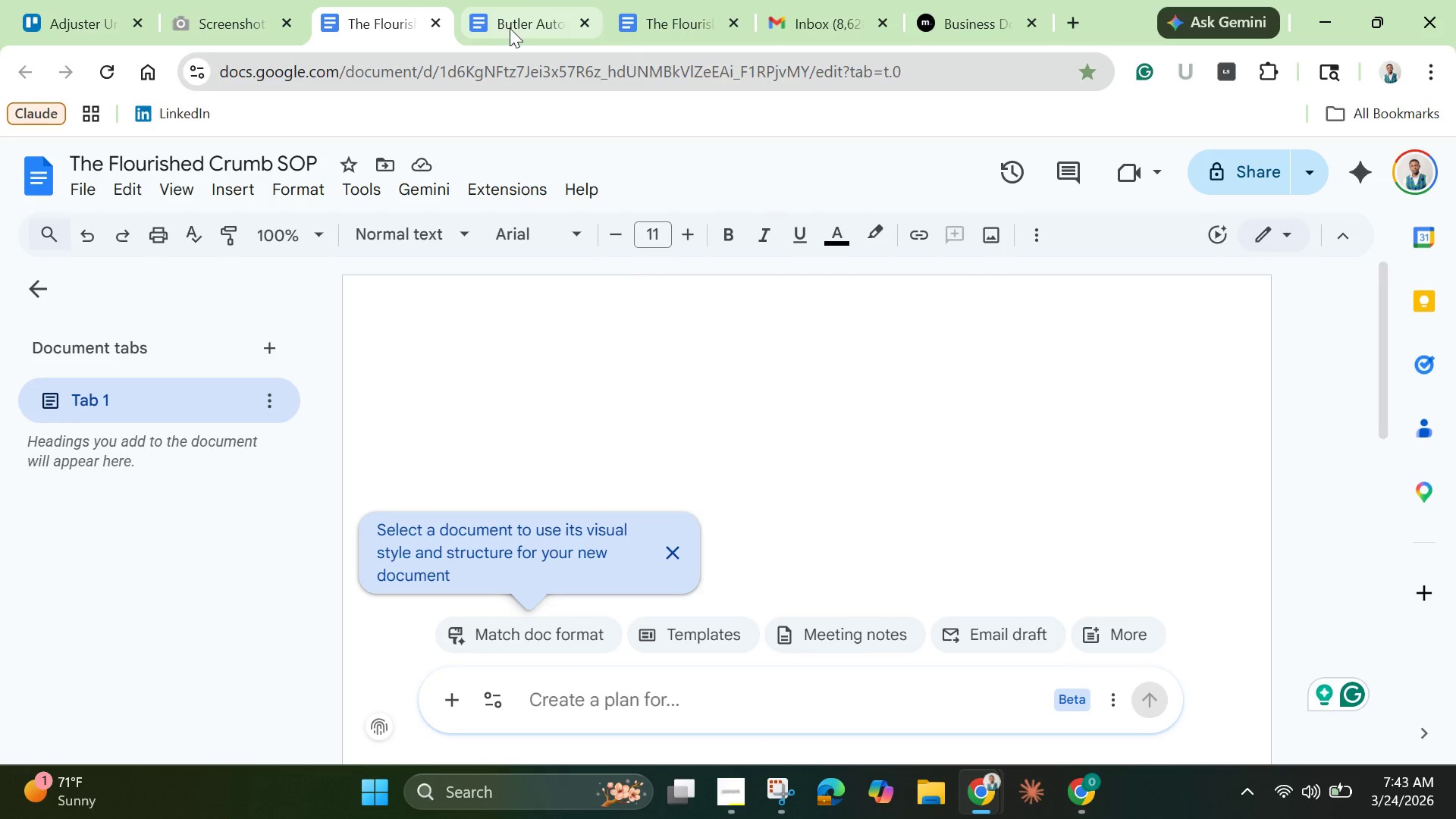 
left_click([510, 28])
 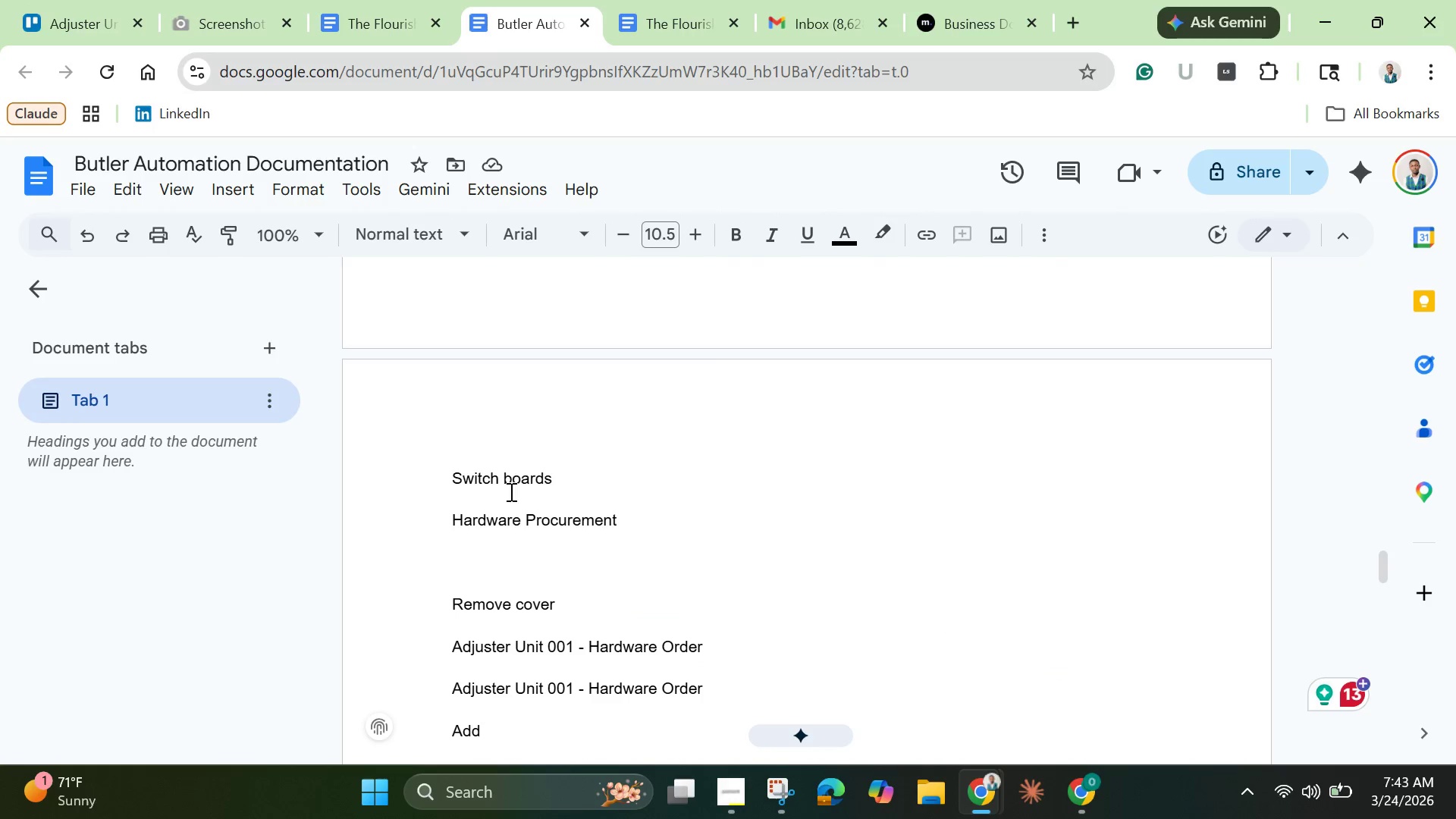 
scroll: coordinate [510, 523], scroll_direction: down, amount: 5.0
 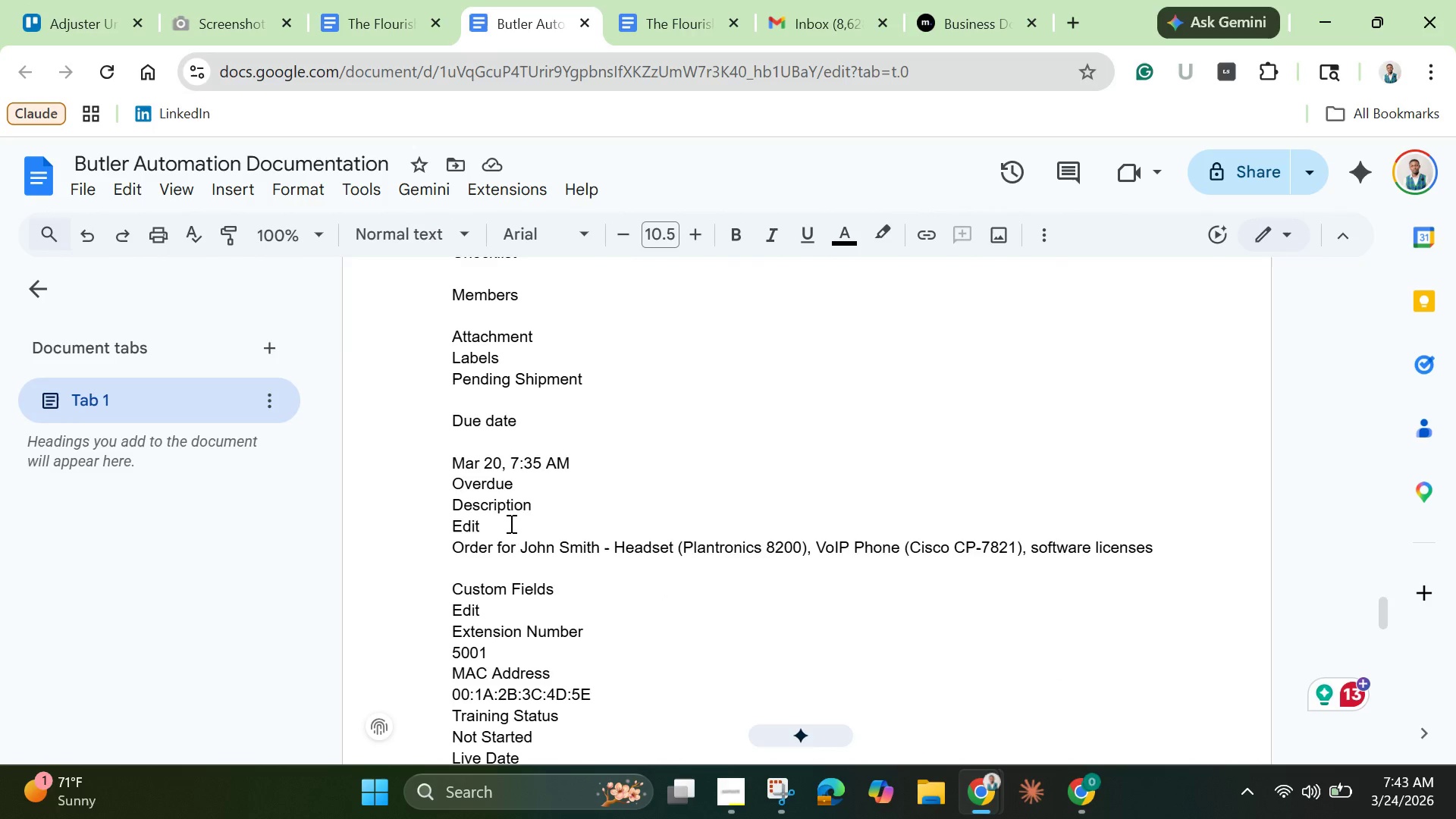 
scroll: coordinate [506, 521], scroll_direction: up, amount: 17.0
 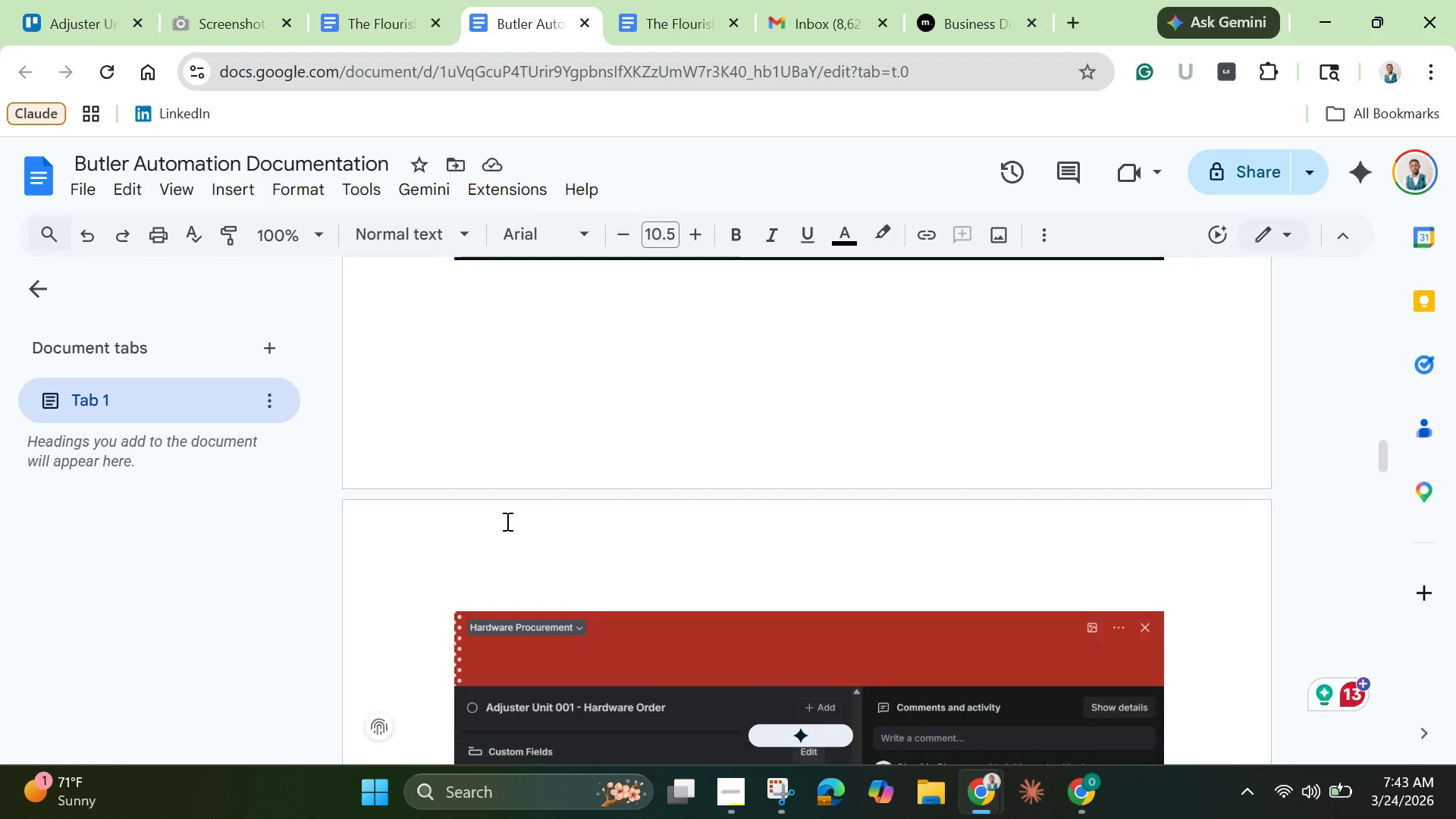 
scroll: coordinate [506, 521], scroll_direction: down, amount: 4.0
 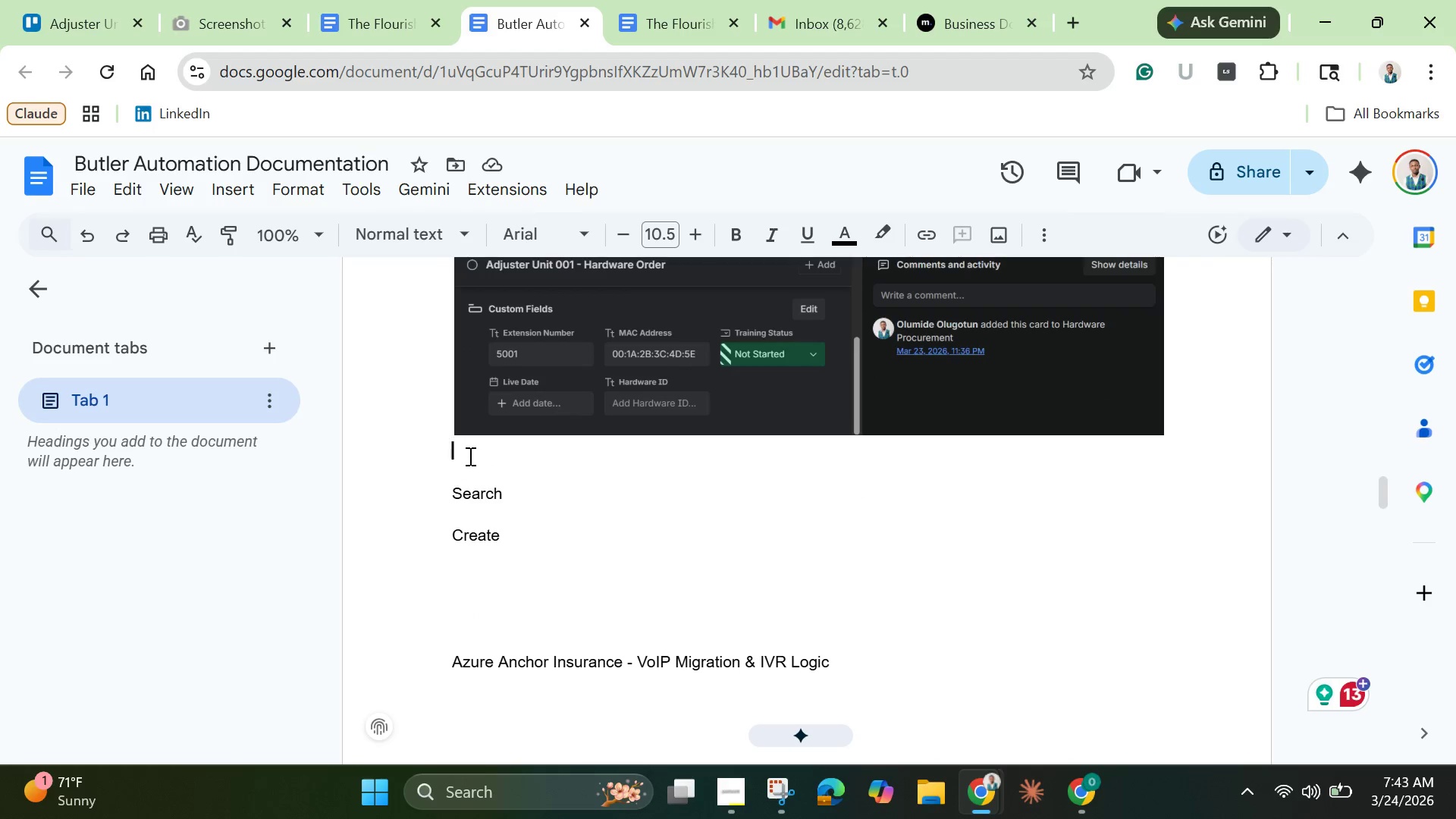 
left_click([469, 456])
 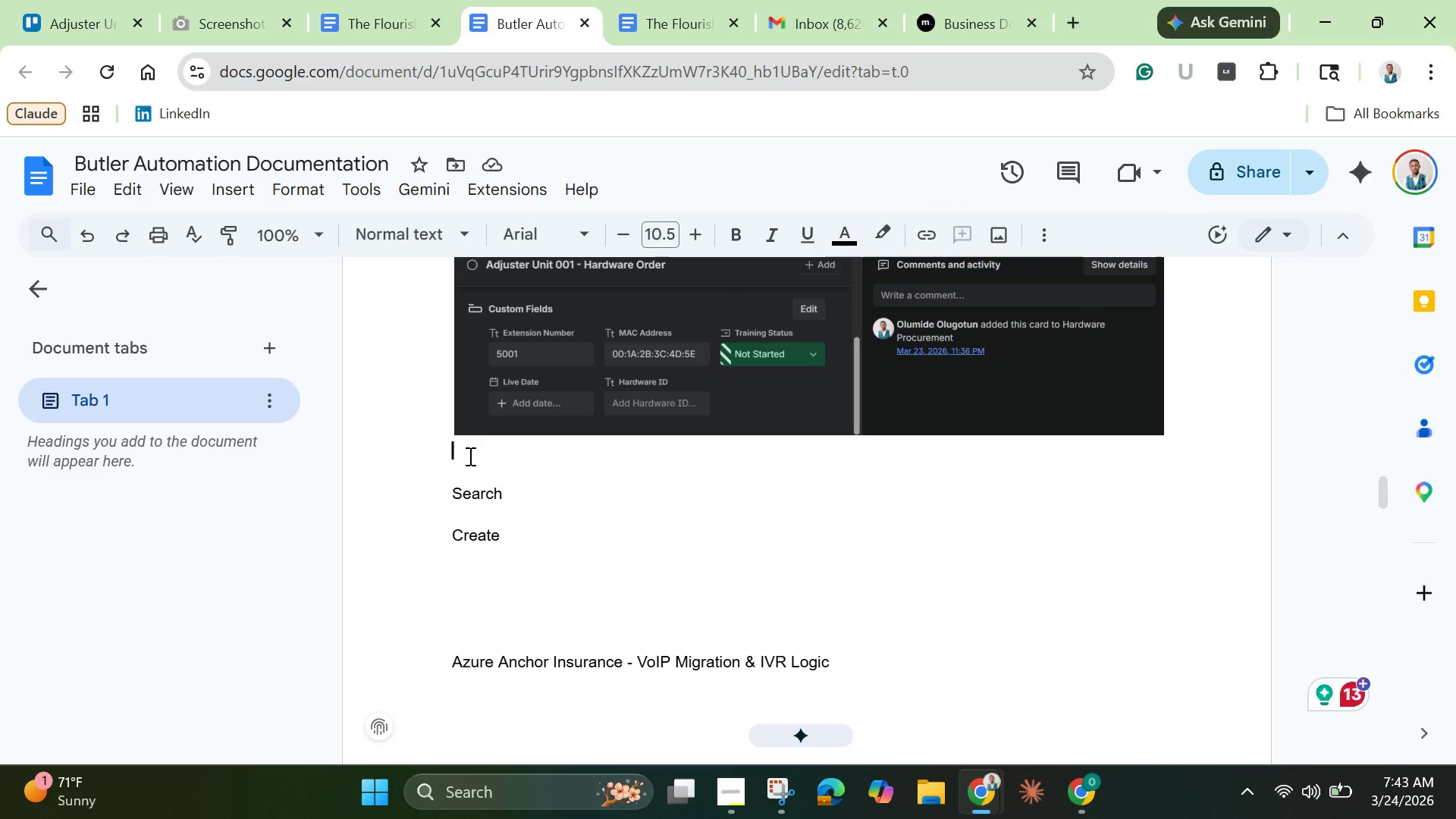 
key(Enter)
 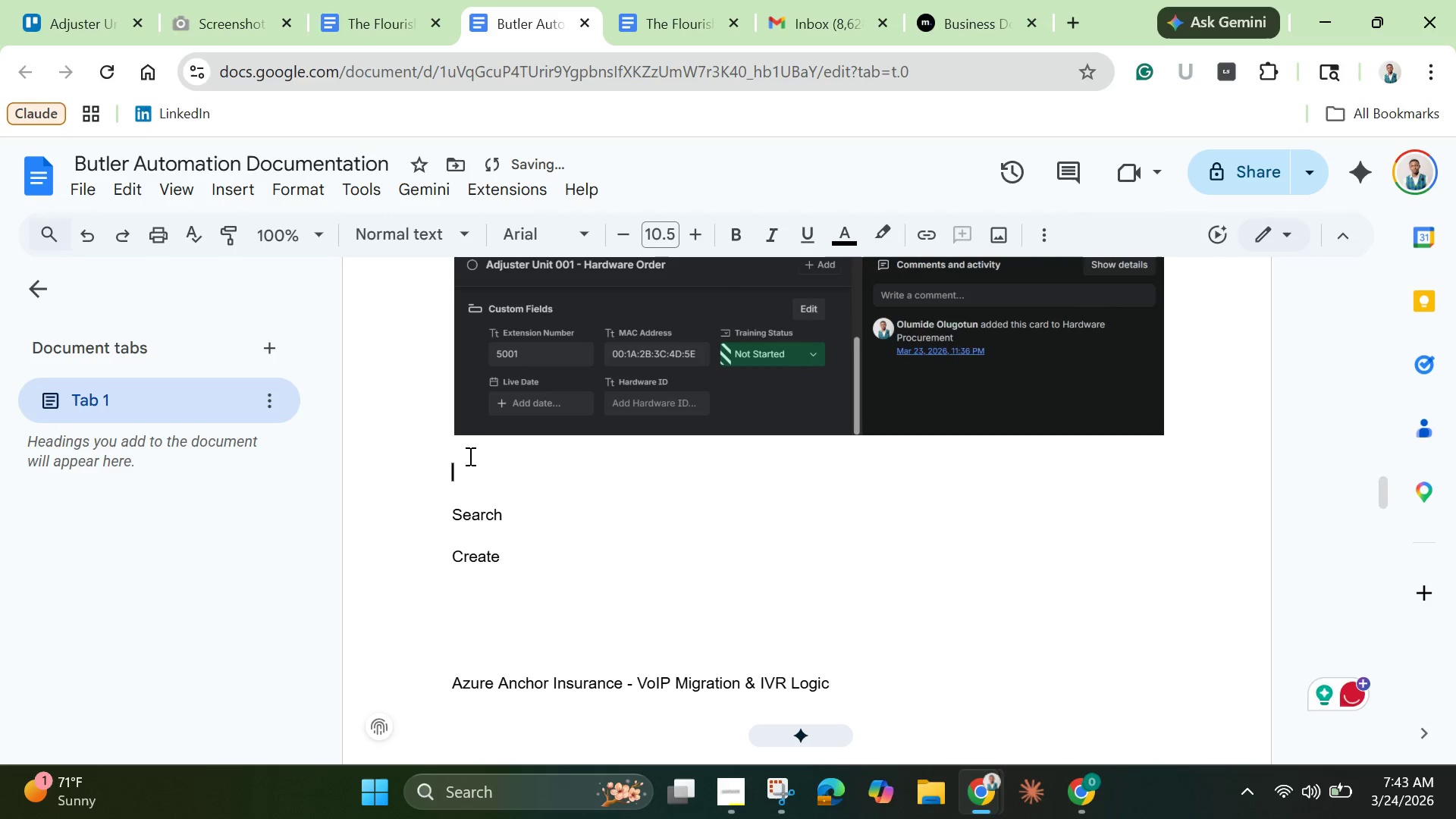 
key(Enter)
 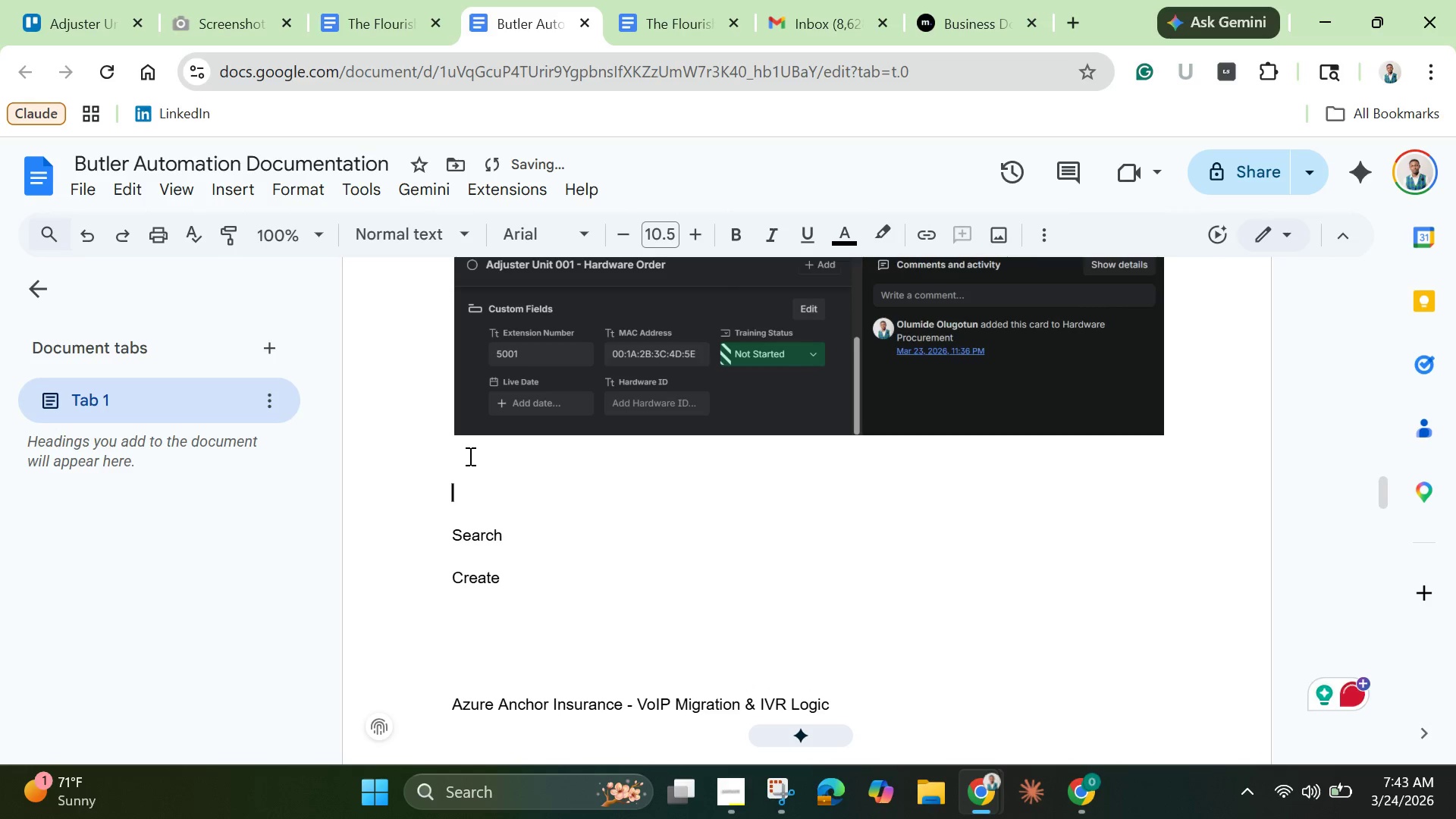 
key(Control+V)
 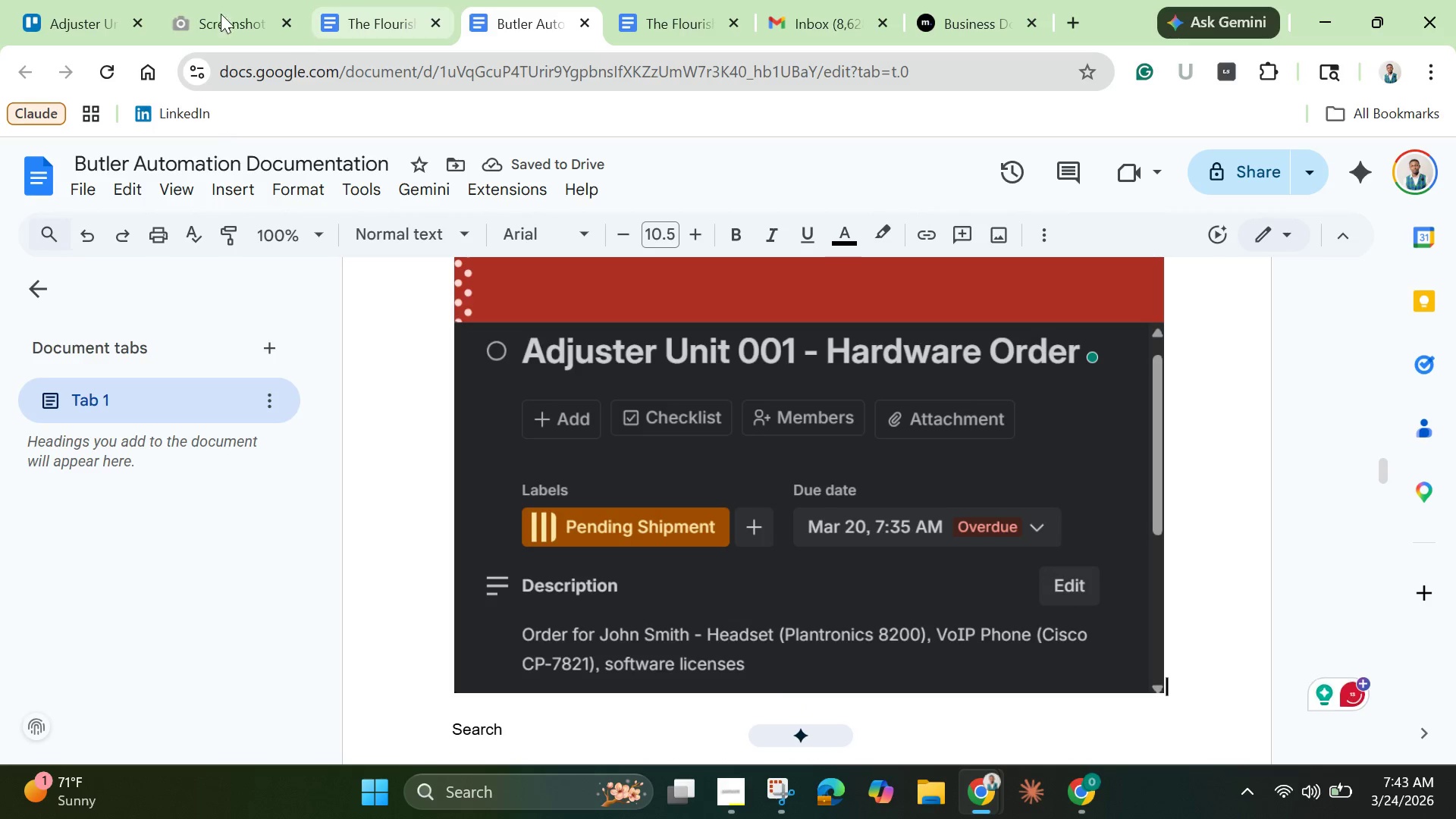 
wait(5.05)
 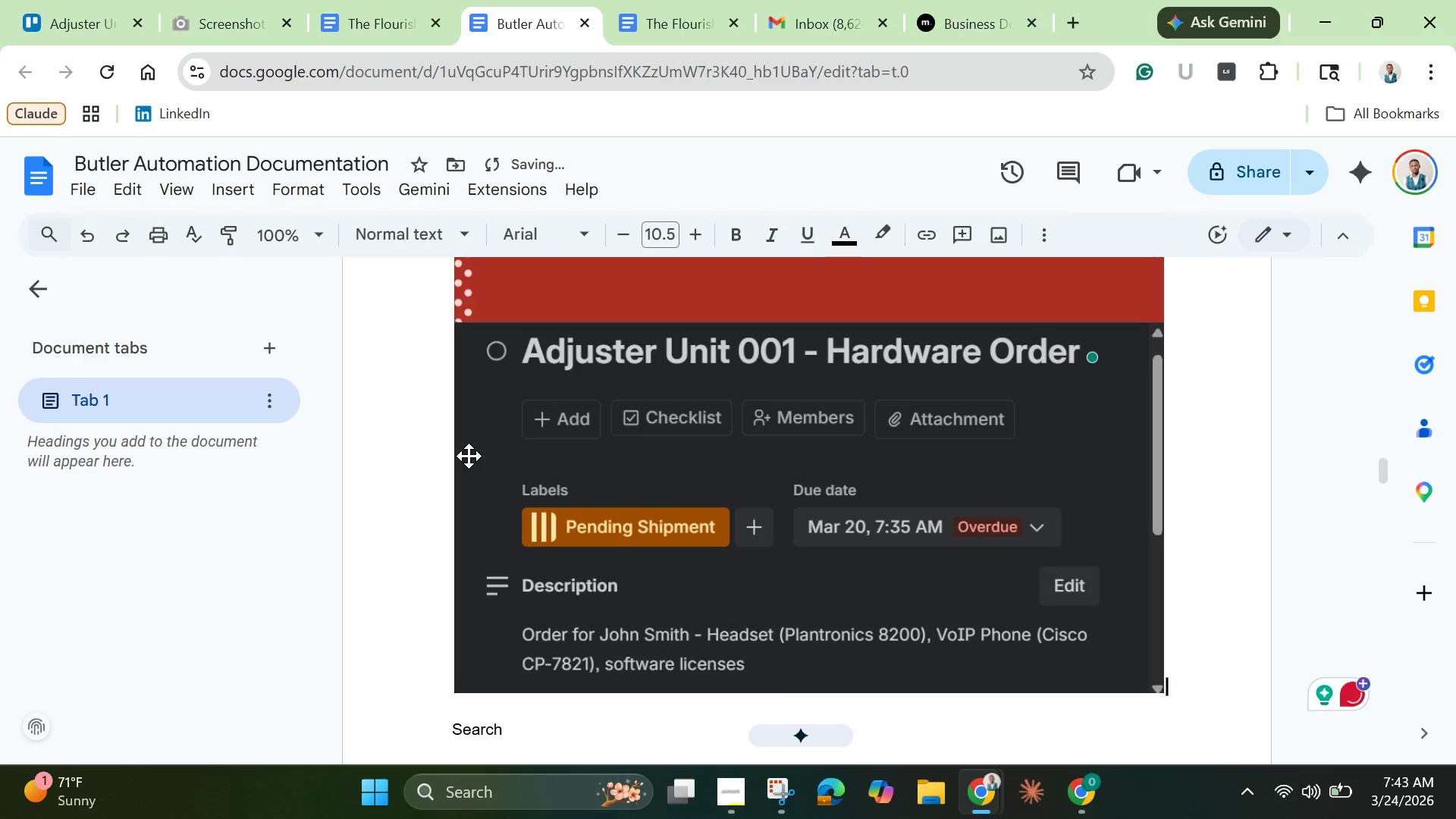 
left_click([80, 17])
 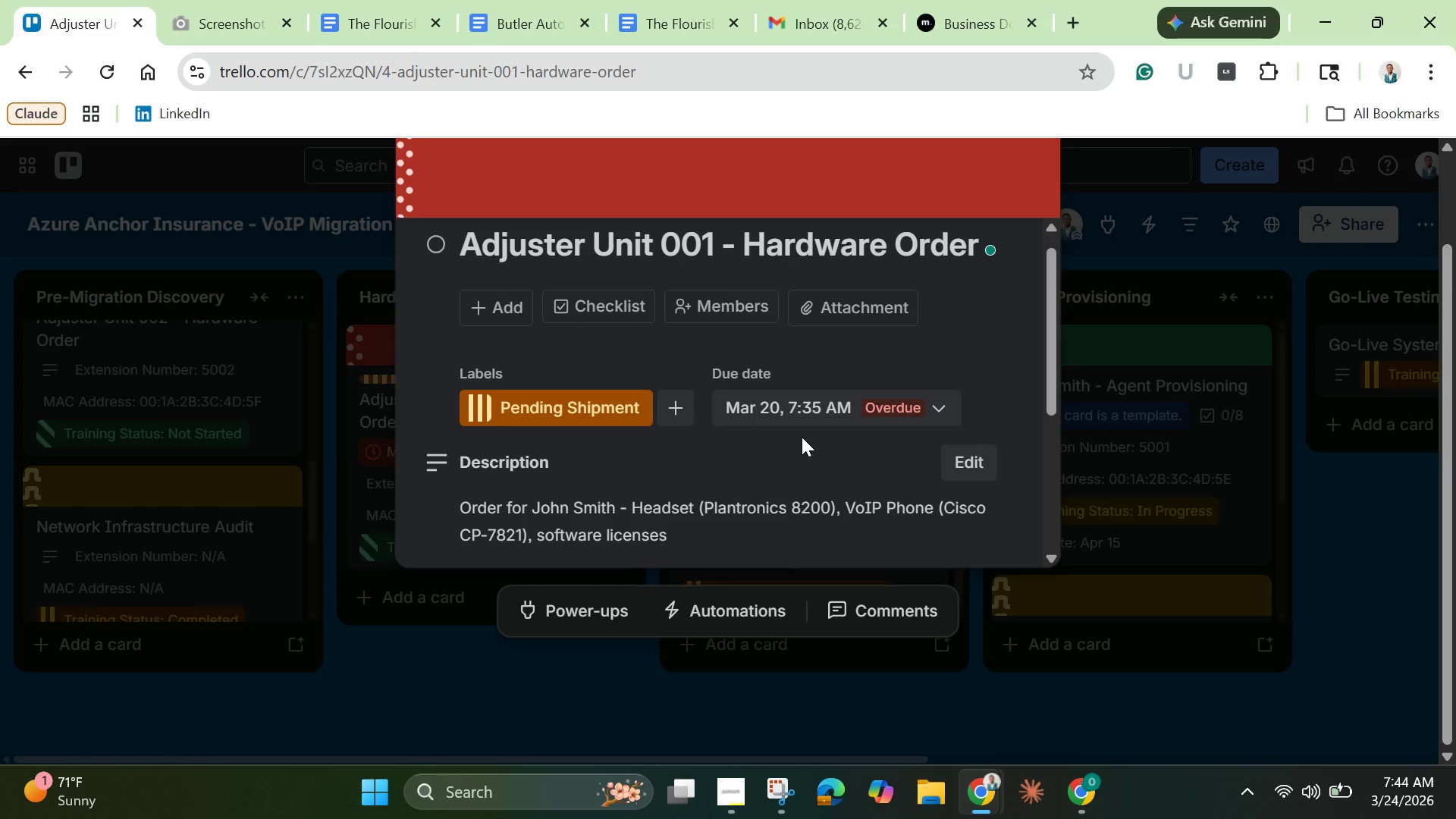 
wait(80.06)
 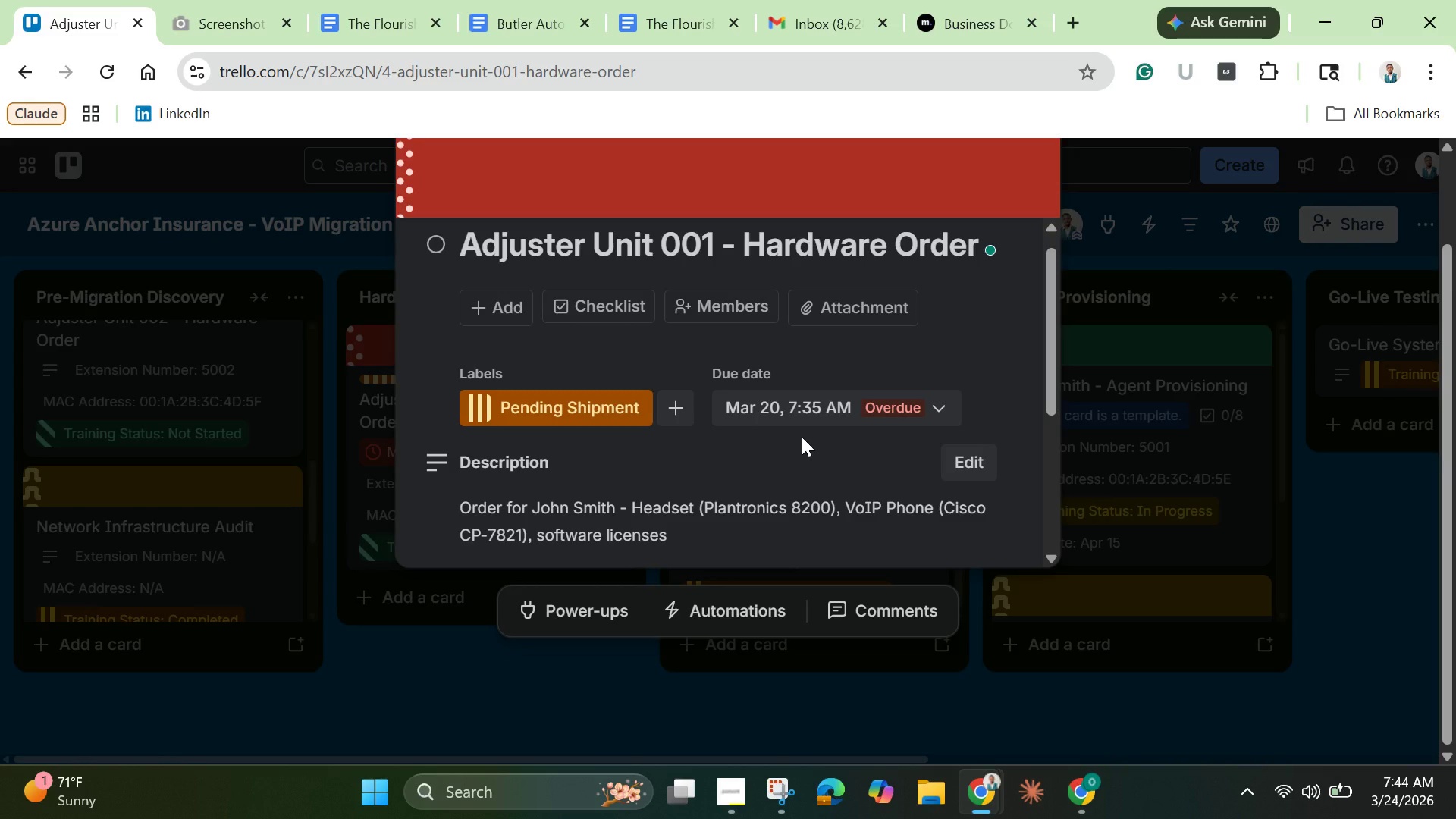 
scroll: coordinate [1164, 330], scroll_direction: up, amount: 3.0
 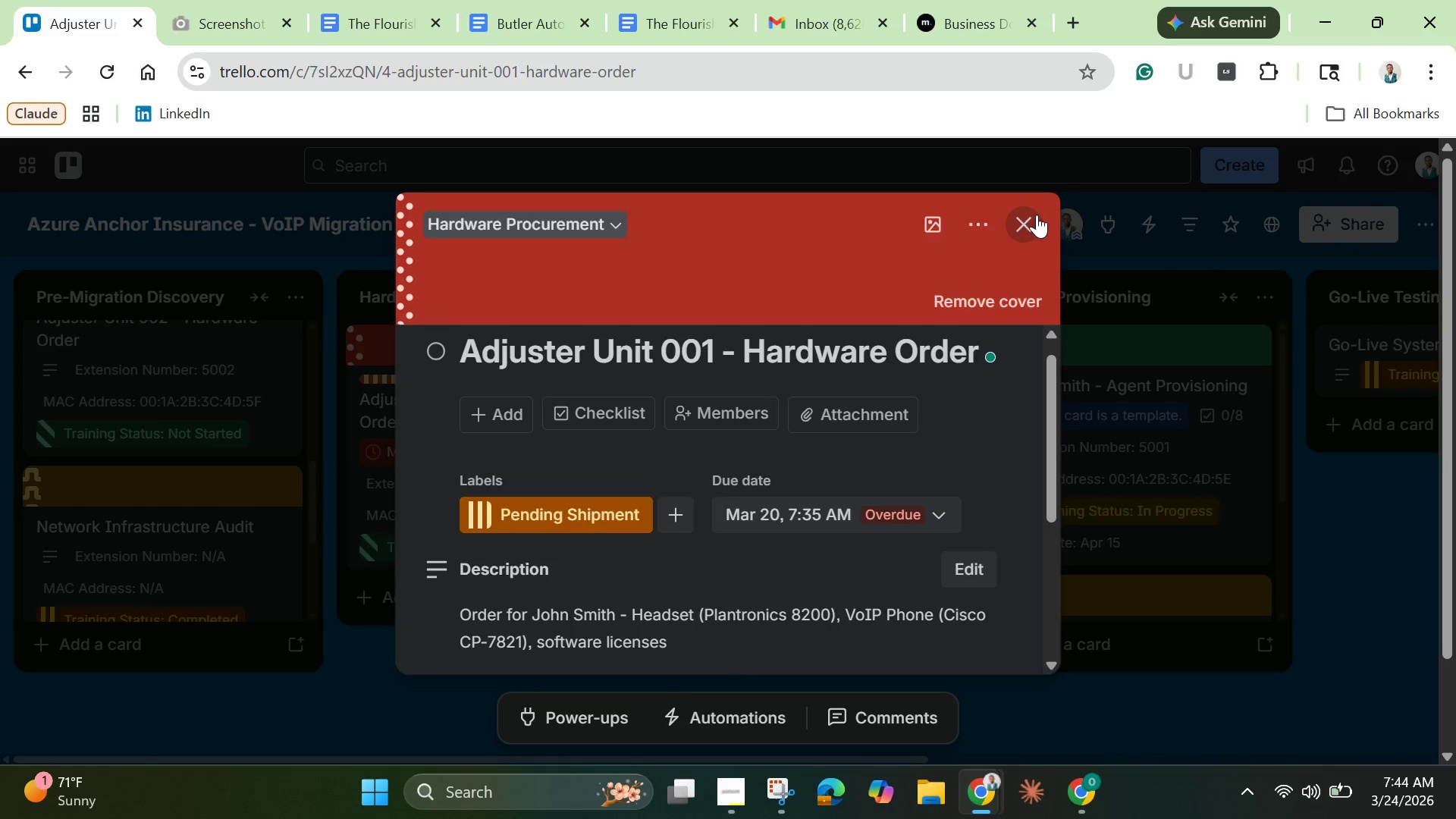 
left_click([1037, 215])
 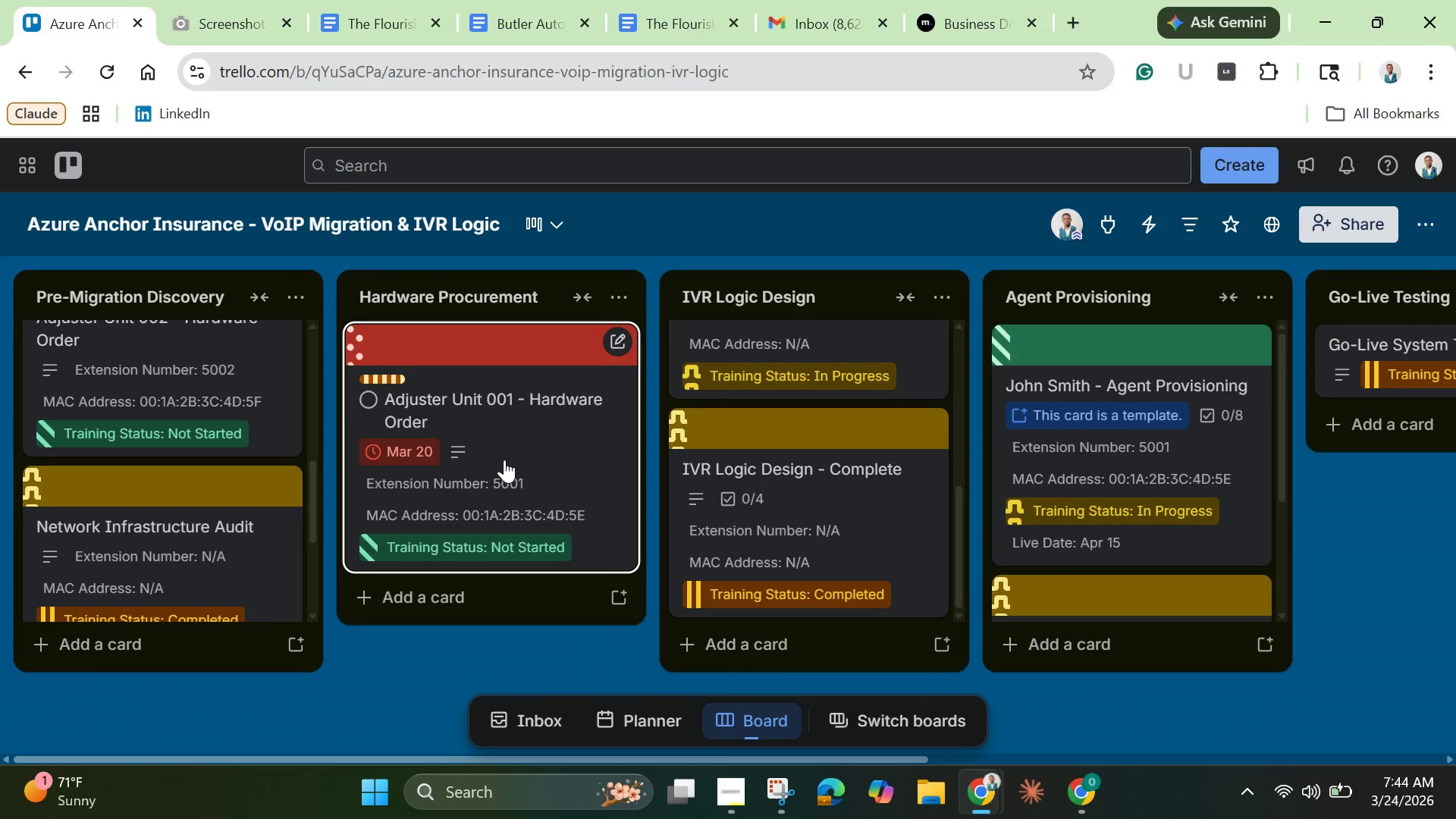 
left_click_drag(start_coordinate=[506, 457], to_coordinate=[146, 388])
 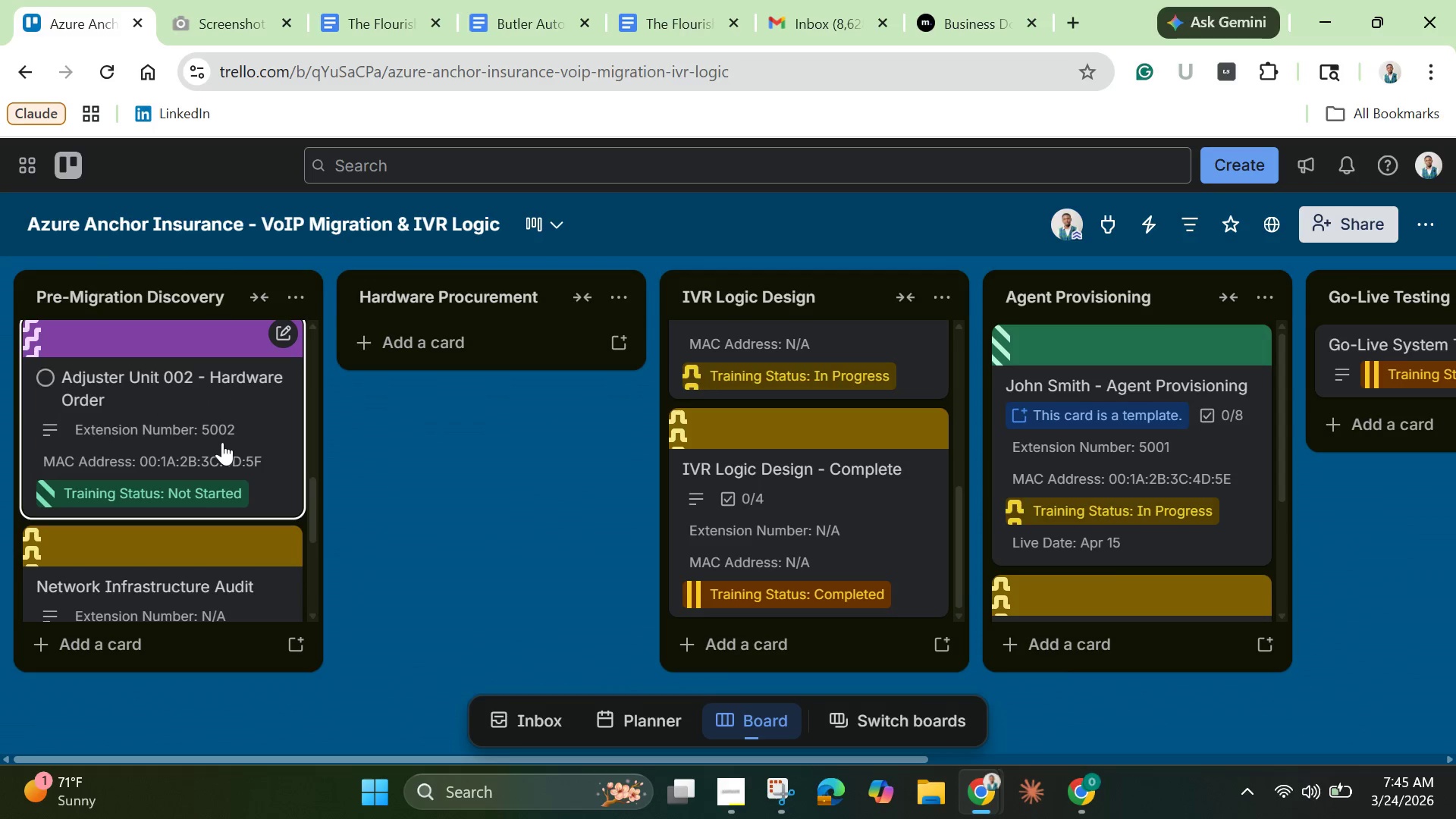 
scroll: coordinate [222, 443], scroll_direction: up, amount: 5.0
 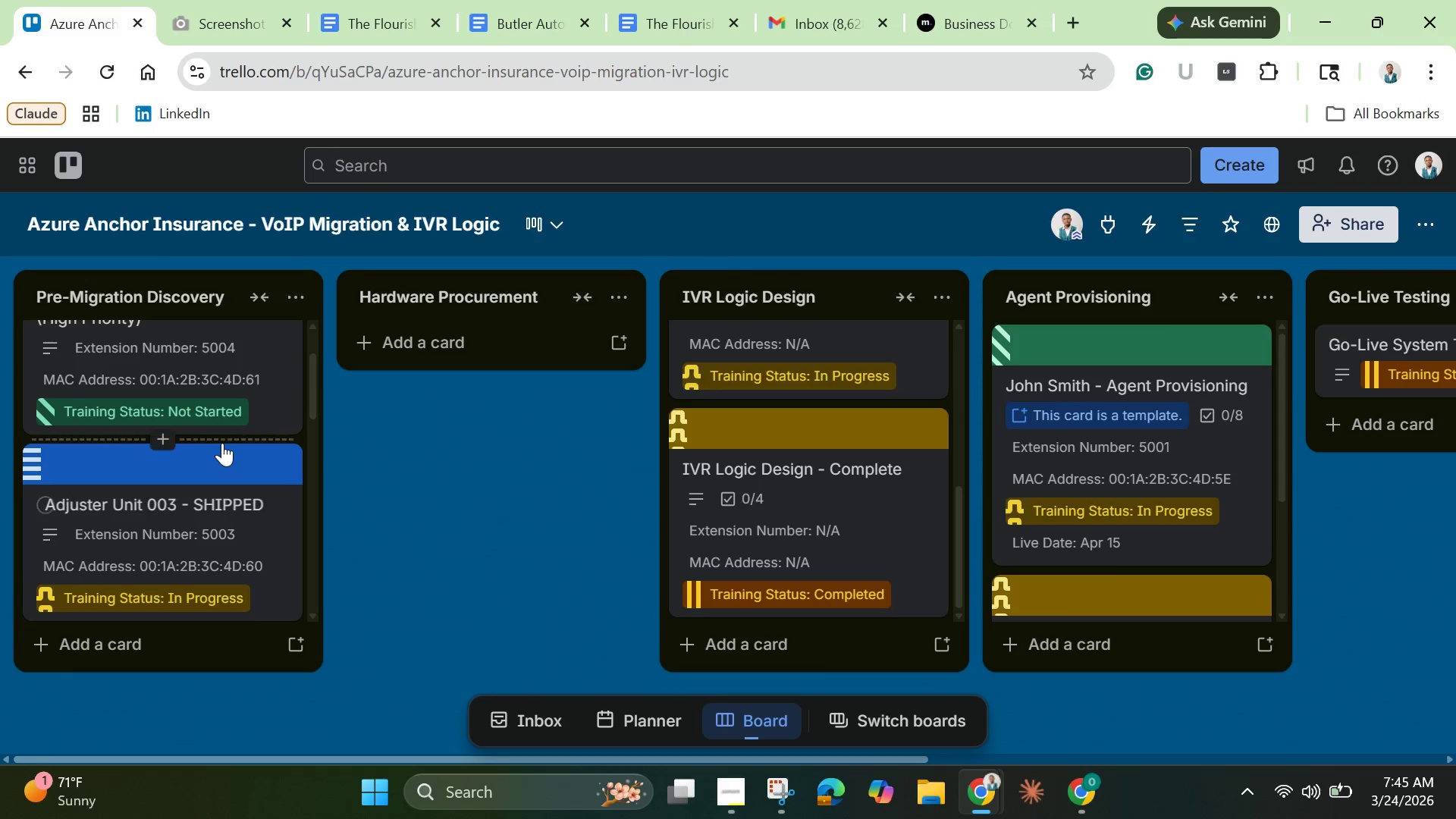 
scroll: coordinate [222, 443], scroll_direction: down, amount: 4.0
 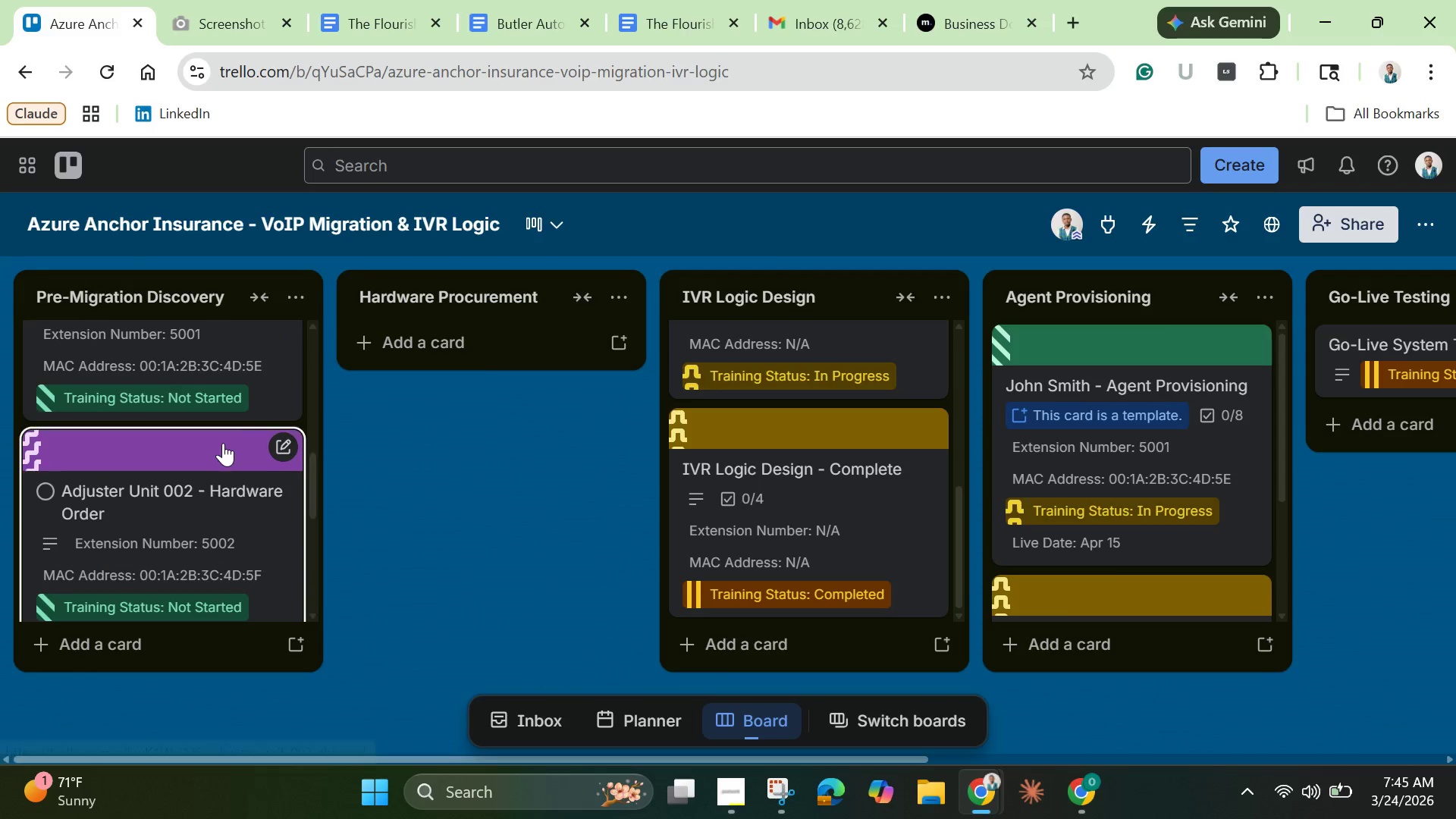 
scroll: coordinate [224, 444], scroll_direction: up, amount: 6.0
 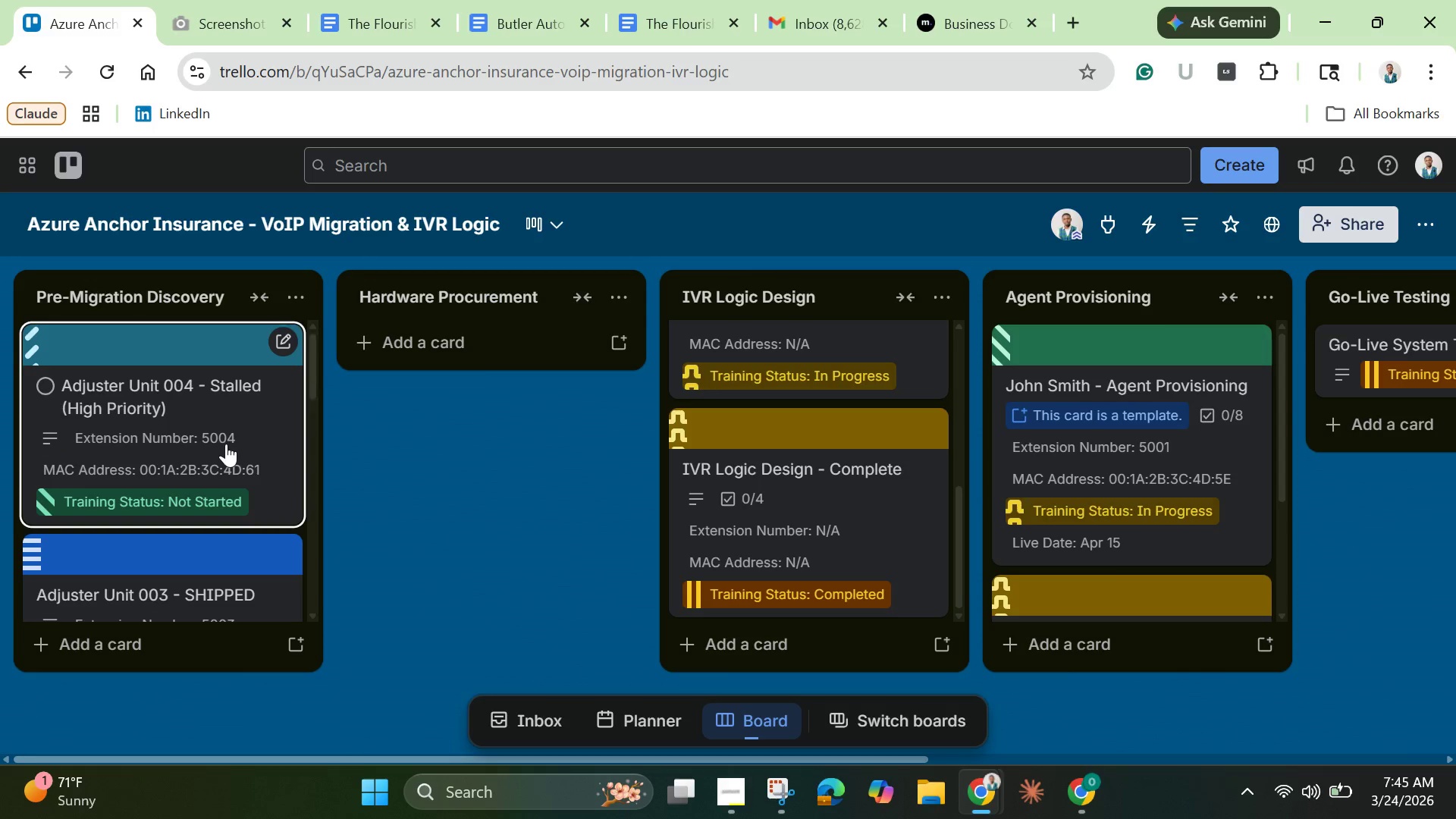 
scroll: coordinate [232, 522], scroll_direction: down, amount: 4.0
 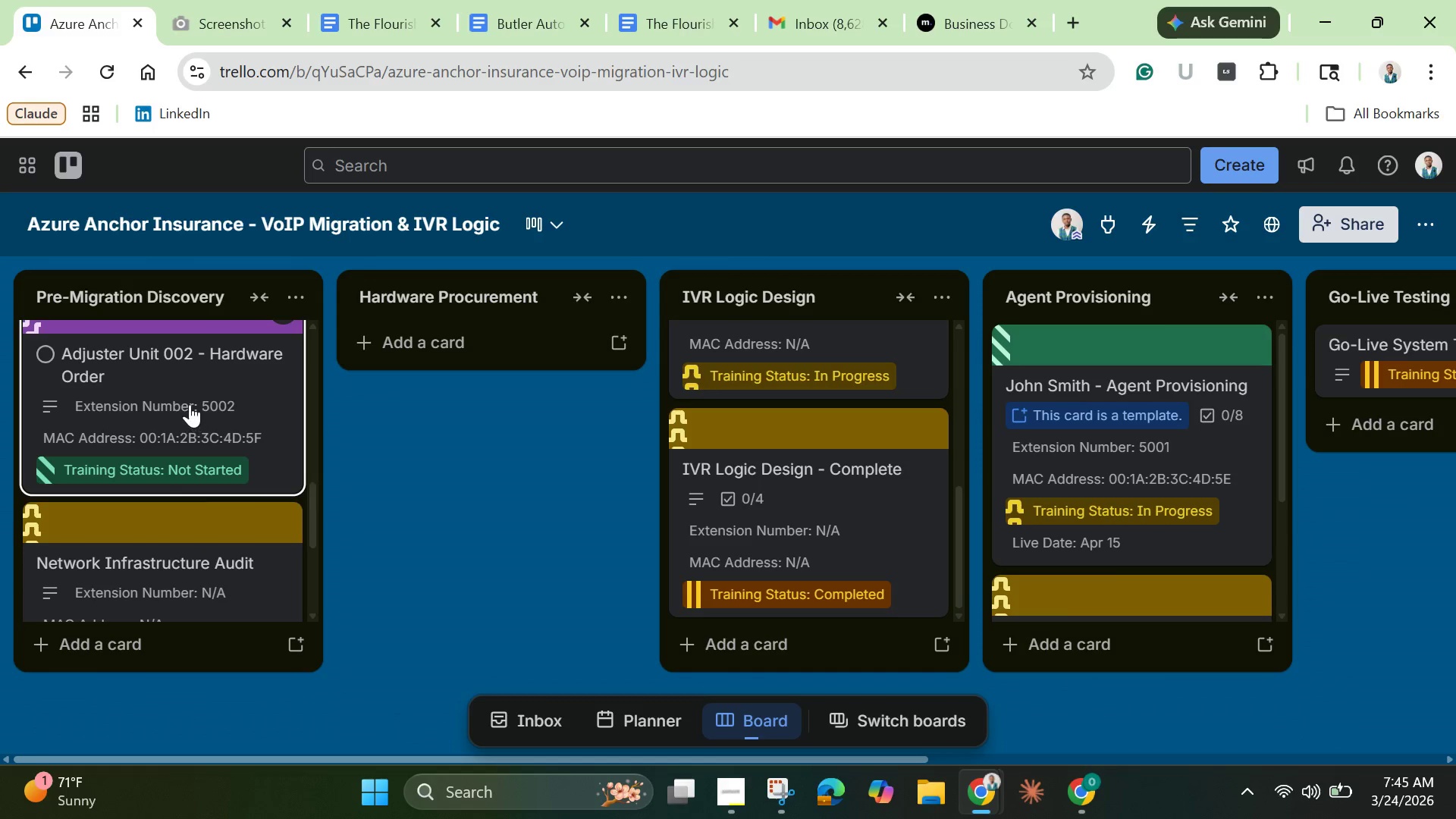 
left_click_drag(start_coordinate=[185, 396], to_coordinate=[458, 351])
 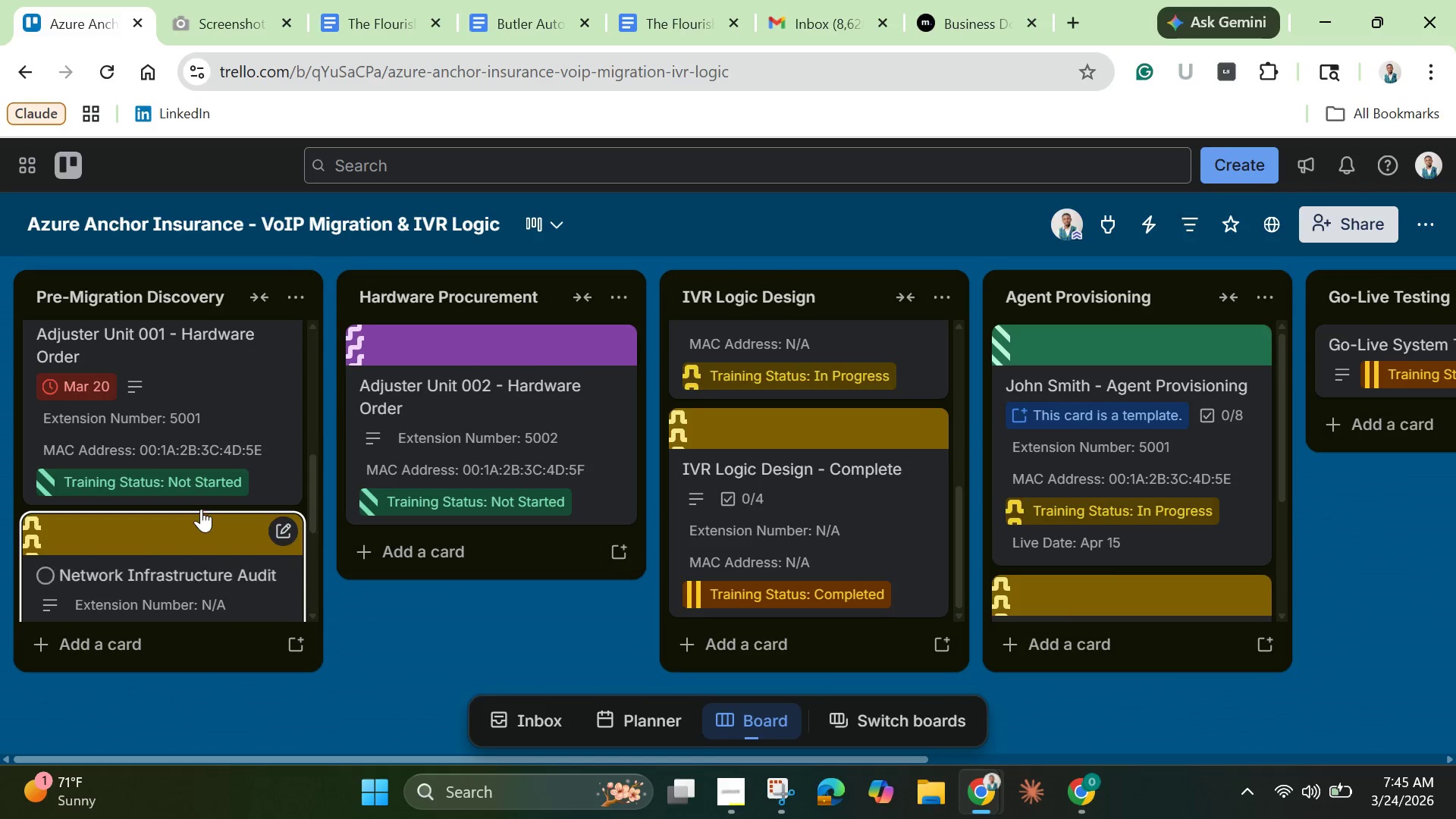 
scroll: coordinate [195, 494], scroll_direction: up, amount: 6.0
 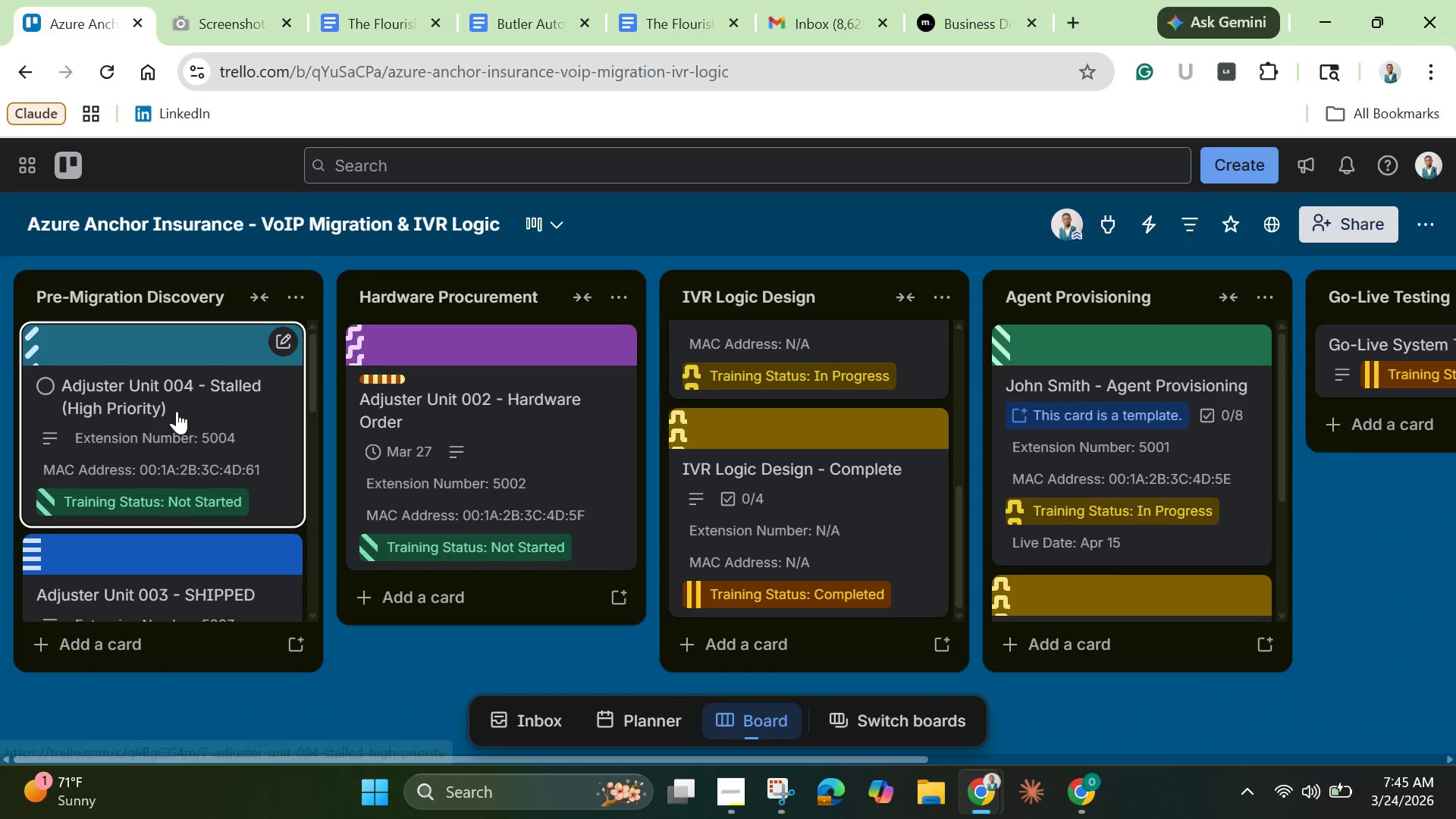 
left_click_drag(start_coordinate=[177, 411], to_coordinate=[444, 454])
 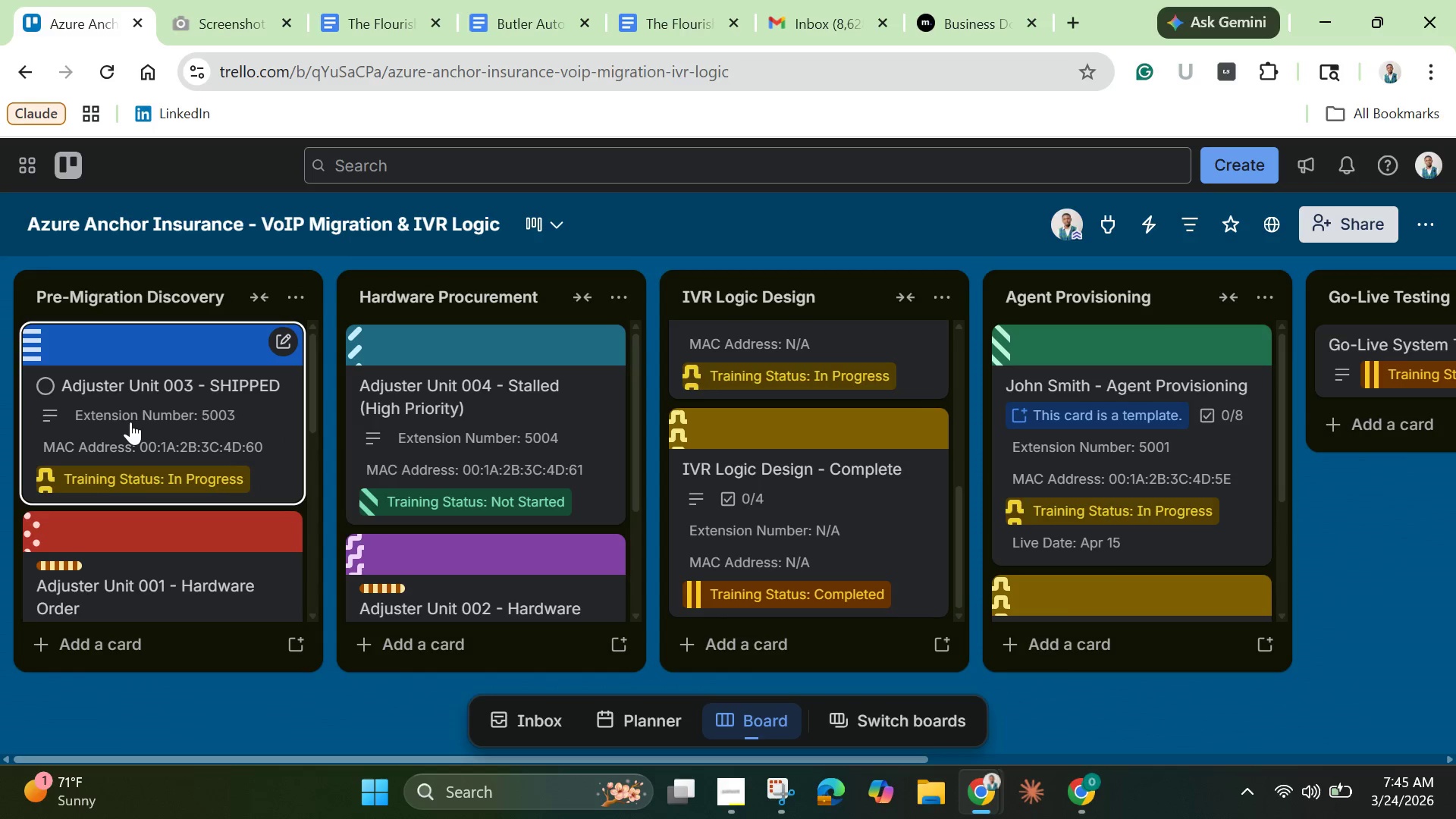 
scroll: coordinate [130, 420], scroll_direction: up, amount: 2.0
 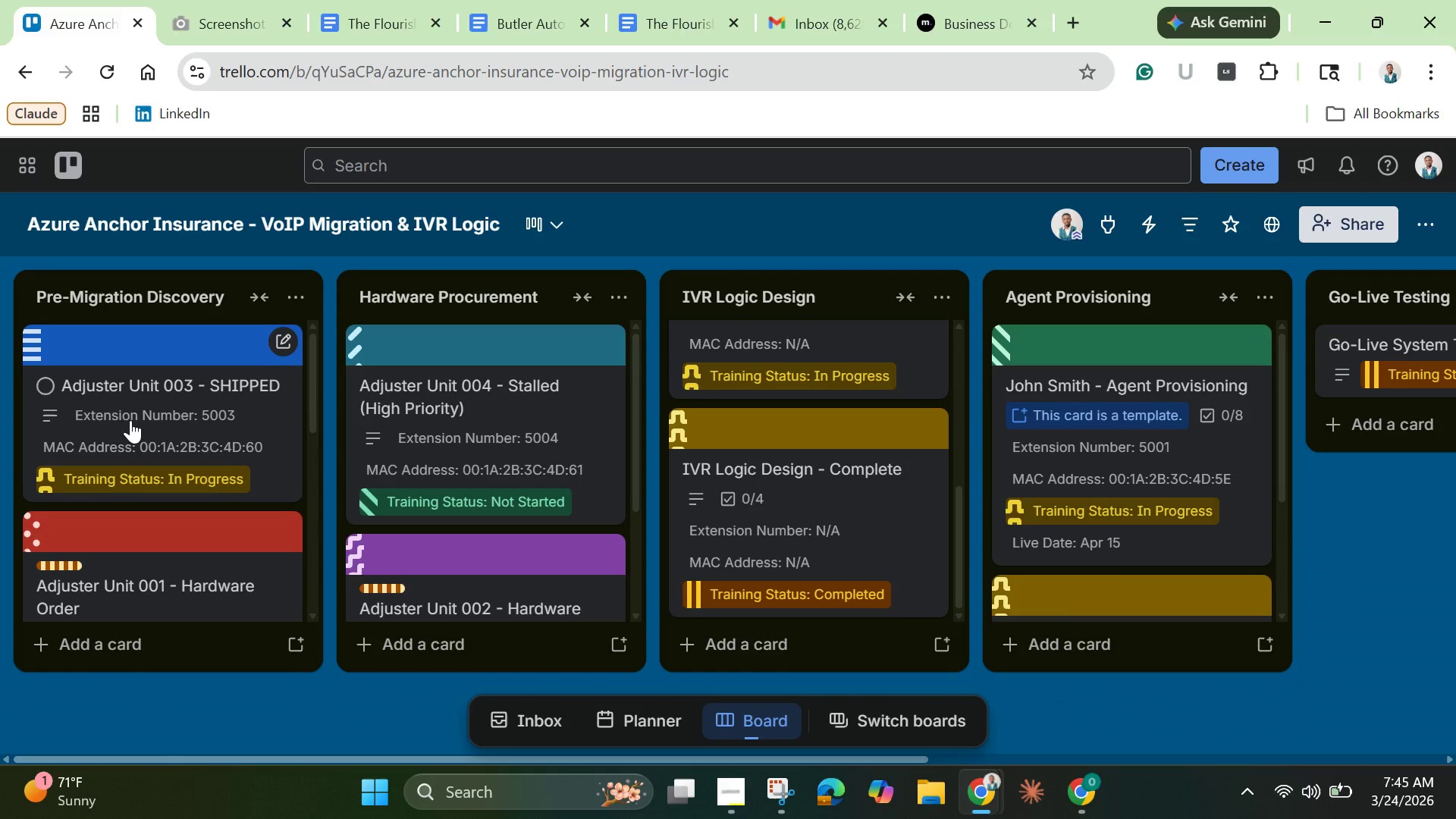 
left_click_drag(start_coordinate=[130, 420], to_coordinate=[411, 383])
 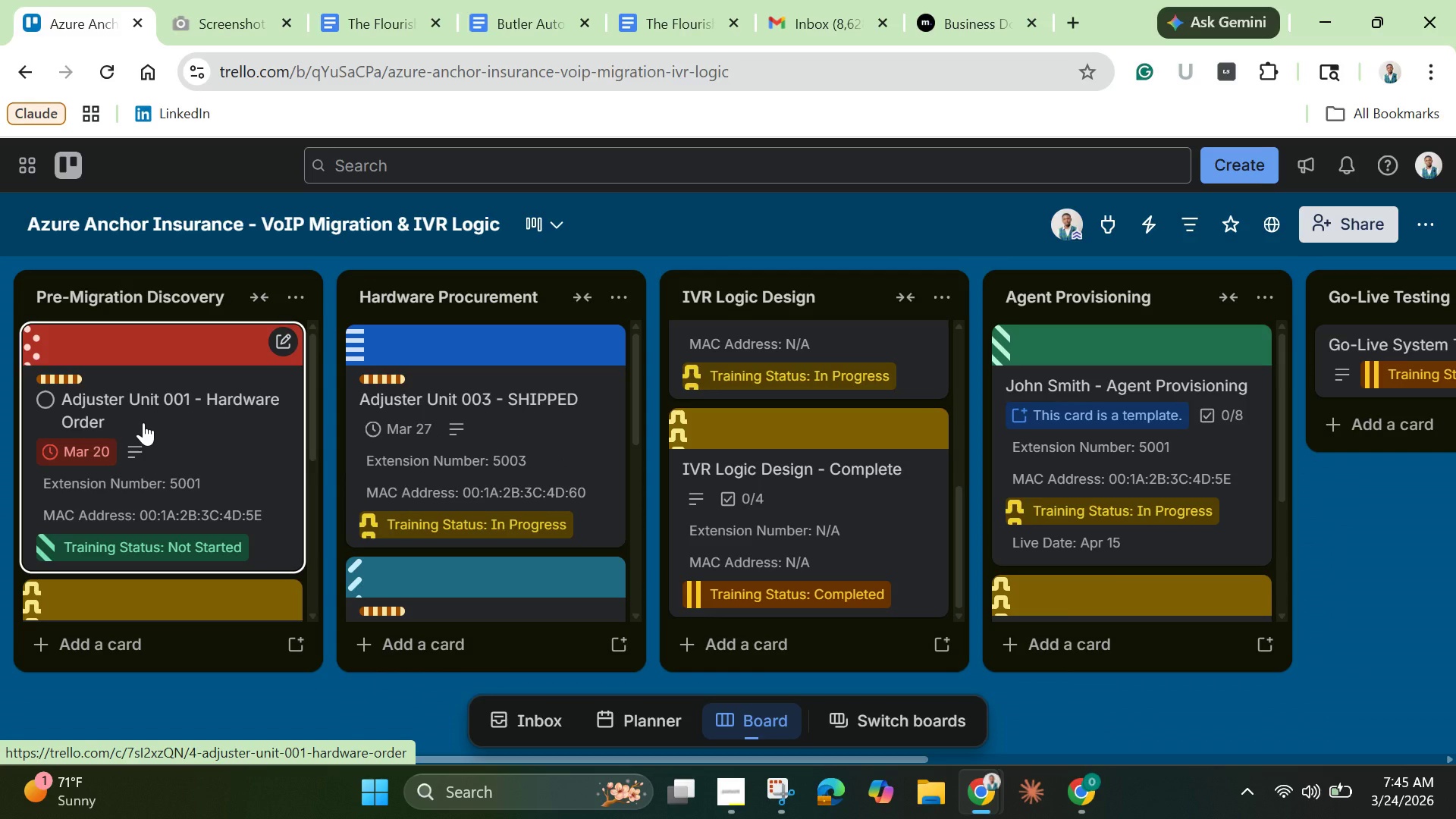 
wait(9.8)
 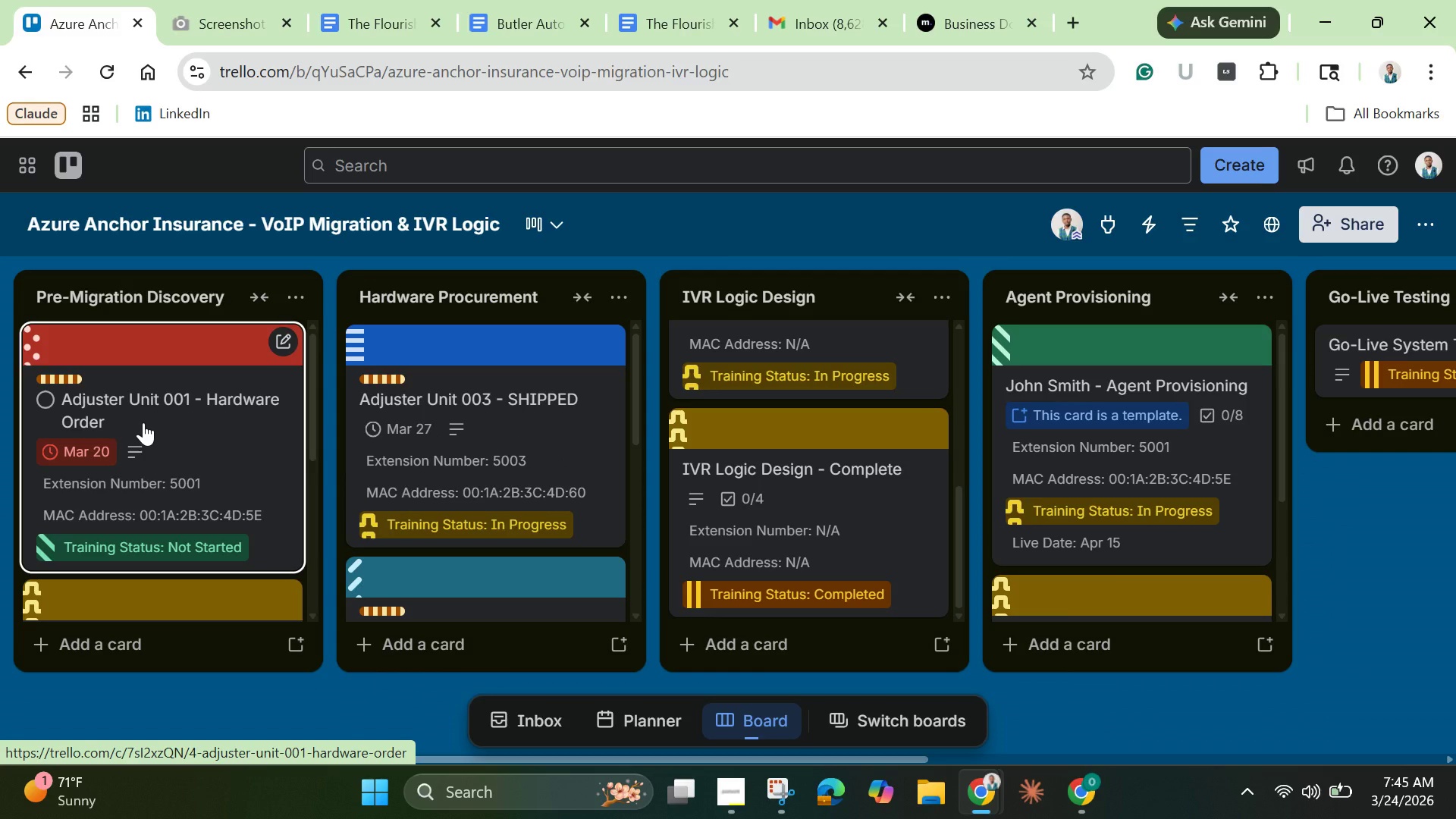 
left_click_drag(start_coordinate=[142, 418], to_coordinate=[397, 379])
 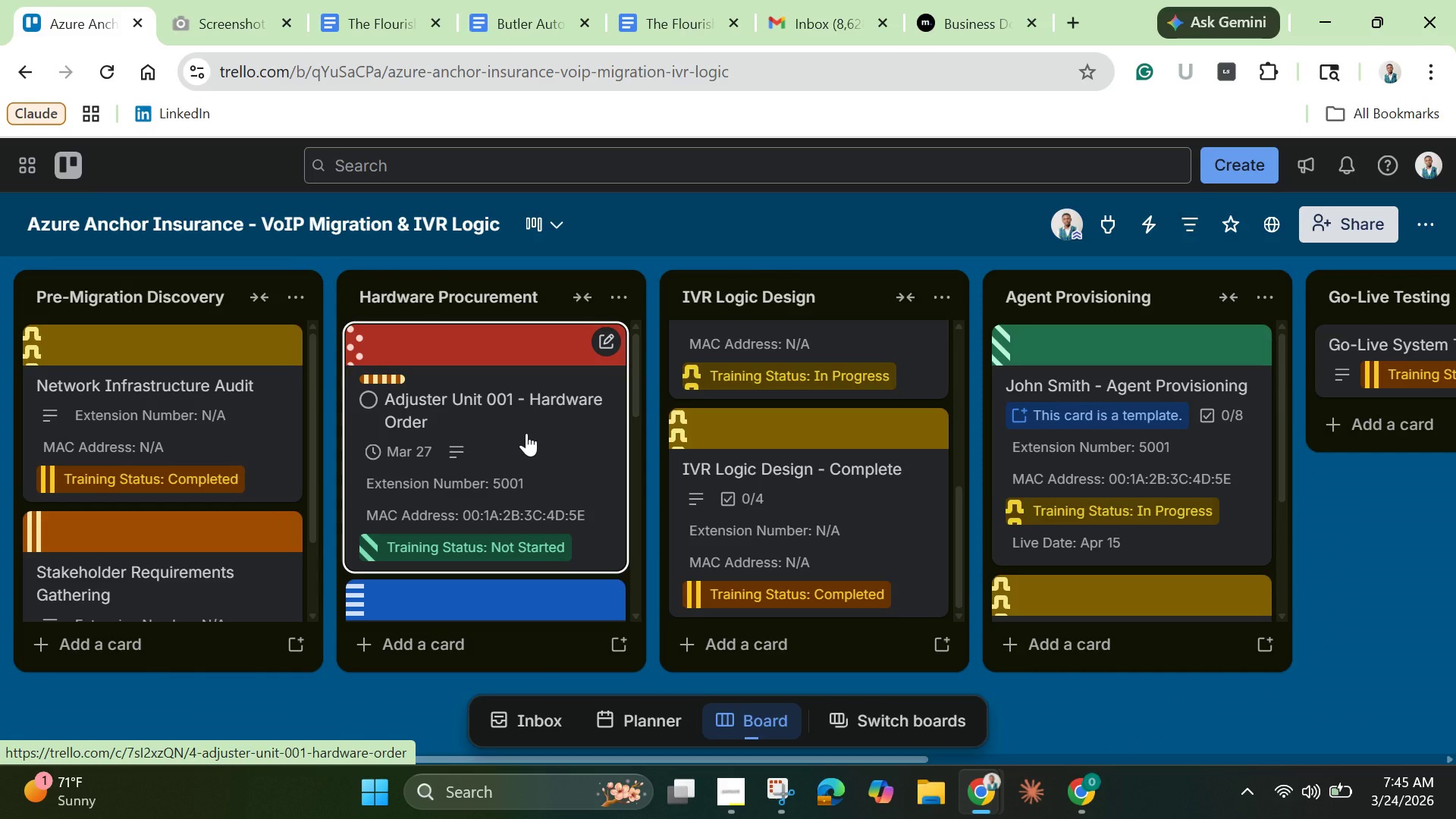 
left_click([526, 433])
 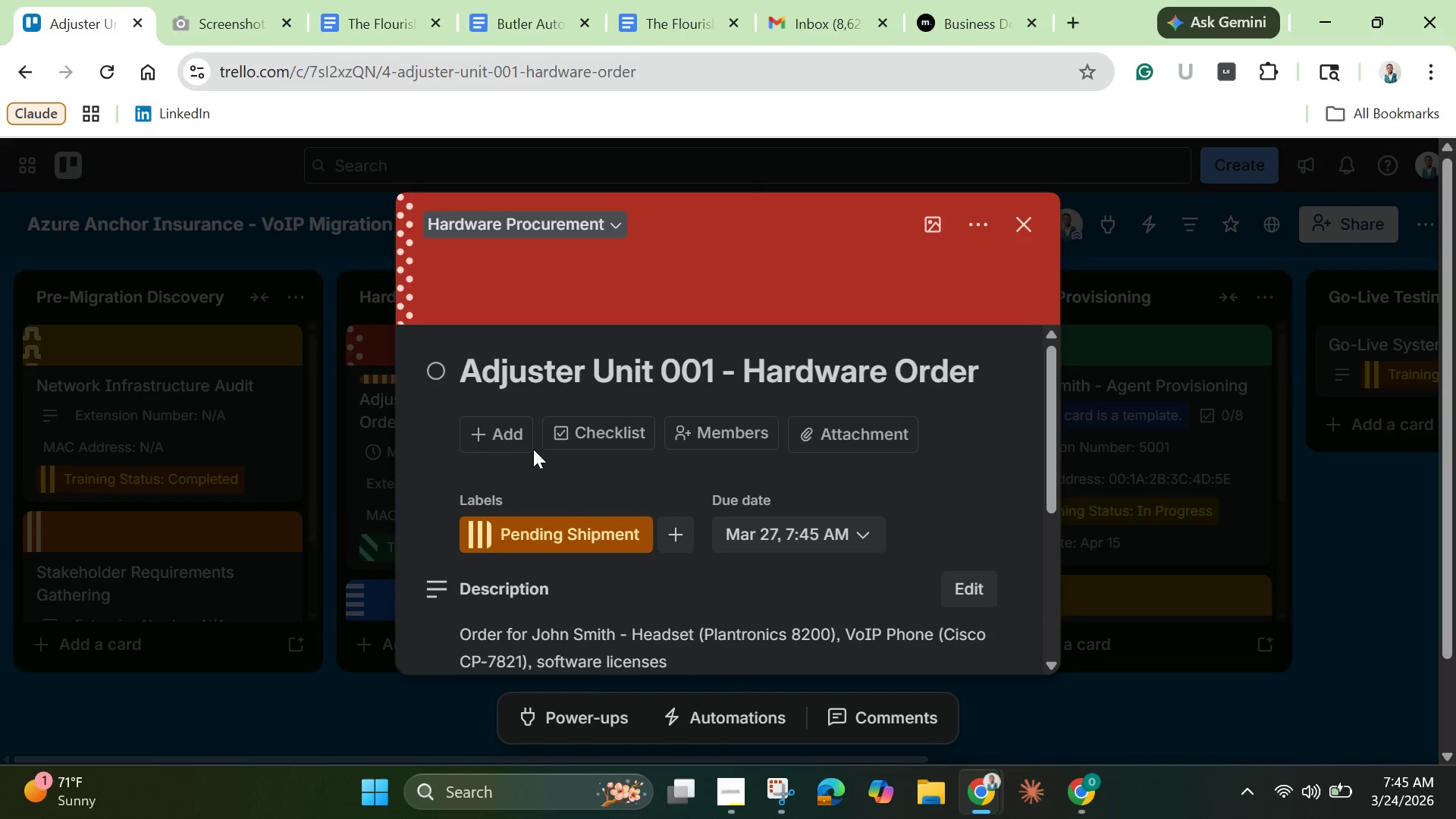 
scroll: coordinate [651, 497], scroll_direction: down, amount: 5.0
 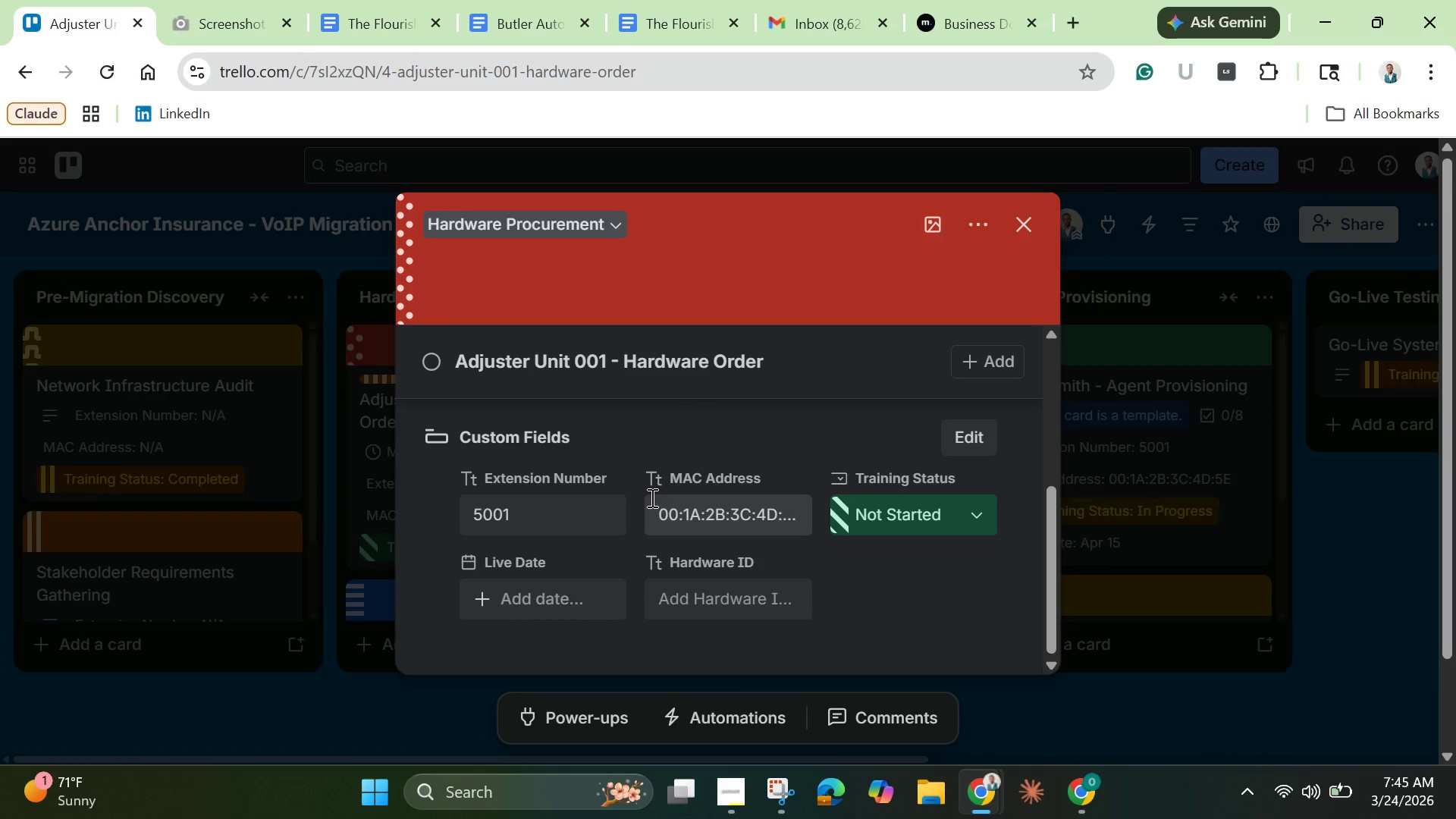 
scroll: coordinate [957, 551], scroll_direction: up, amount: 9.0
 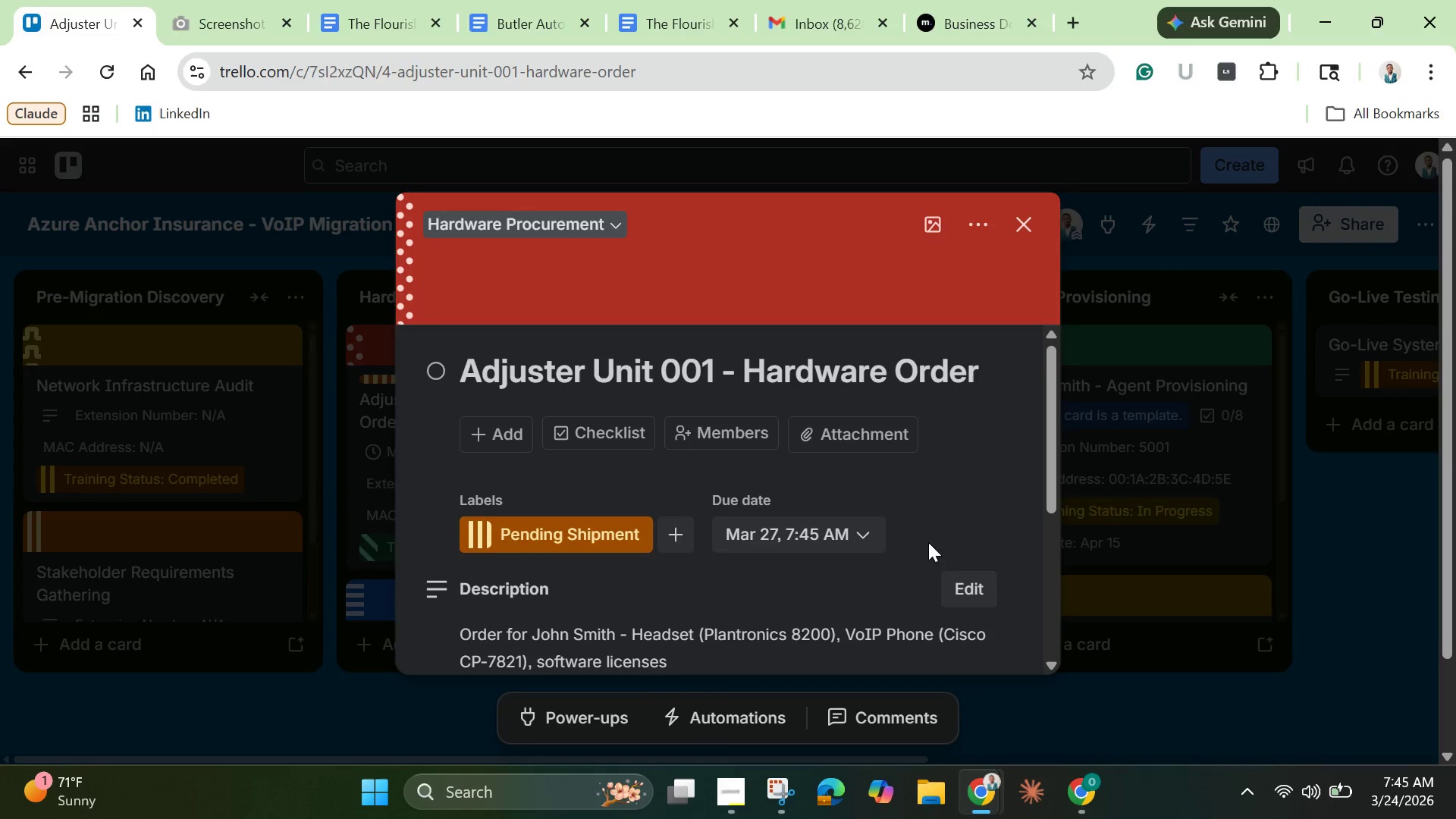 
left_click([860, 535])
 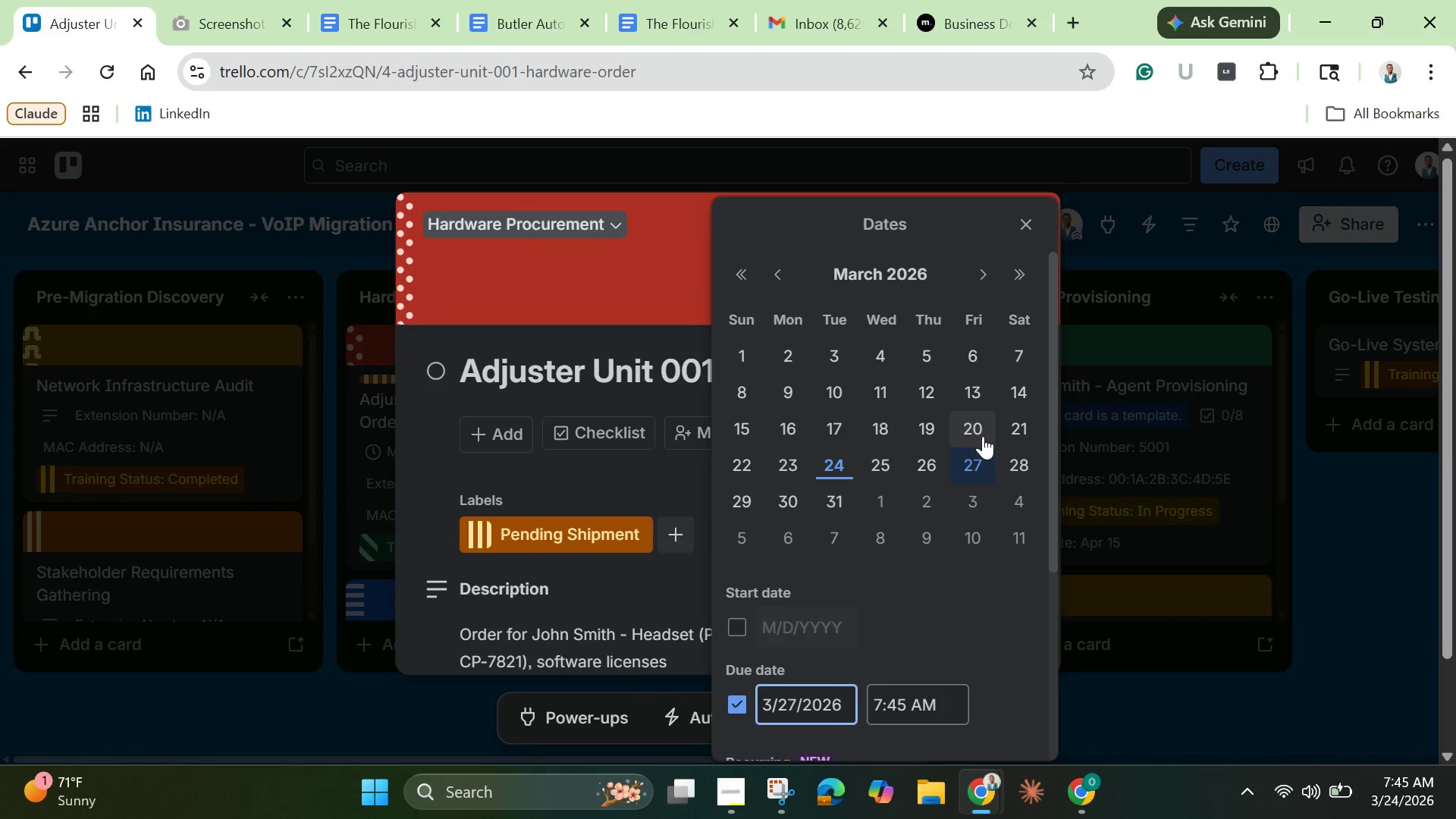 
left_click([974, 429])
 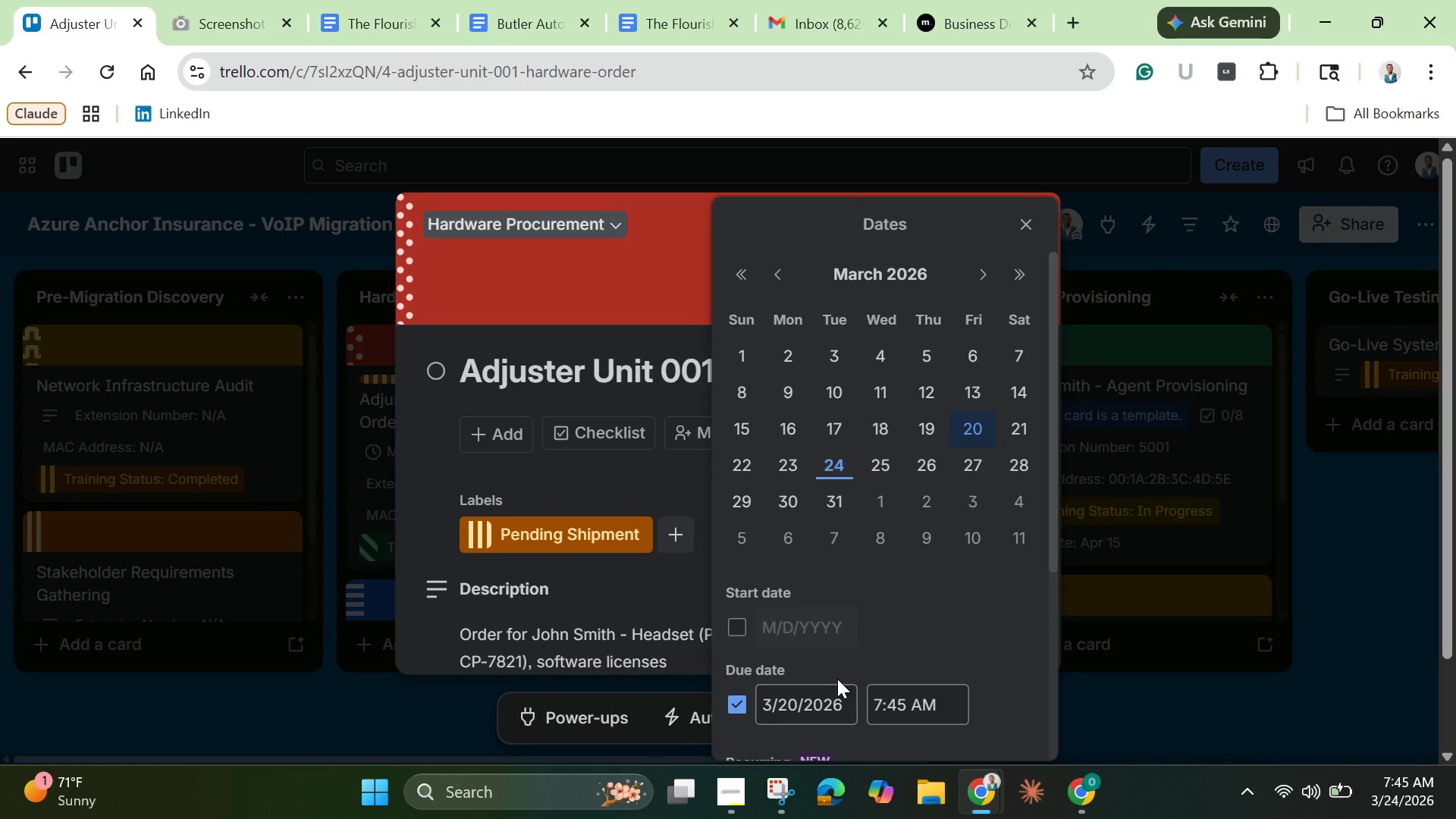 
scroll: coordinate [835, 666], scroll_direction: down, amount: 3.0
 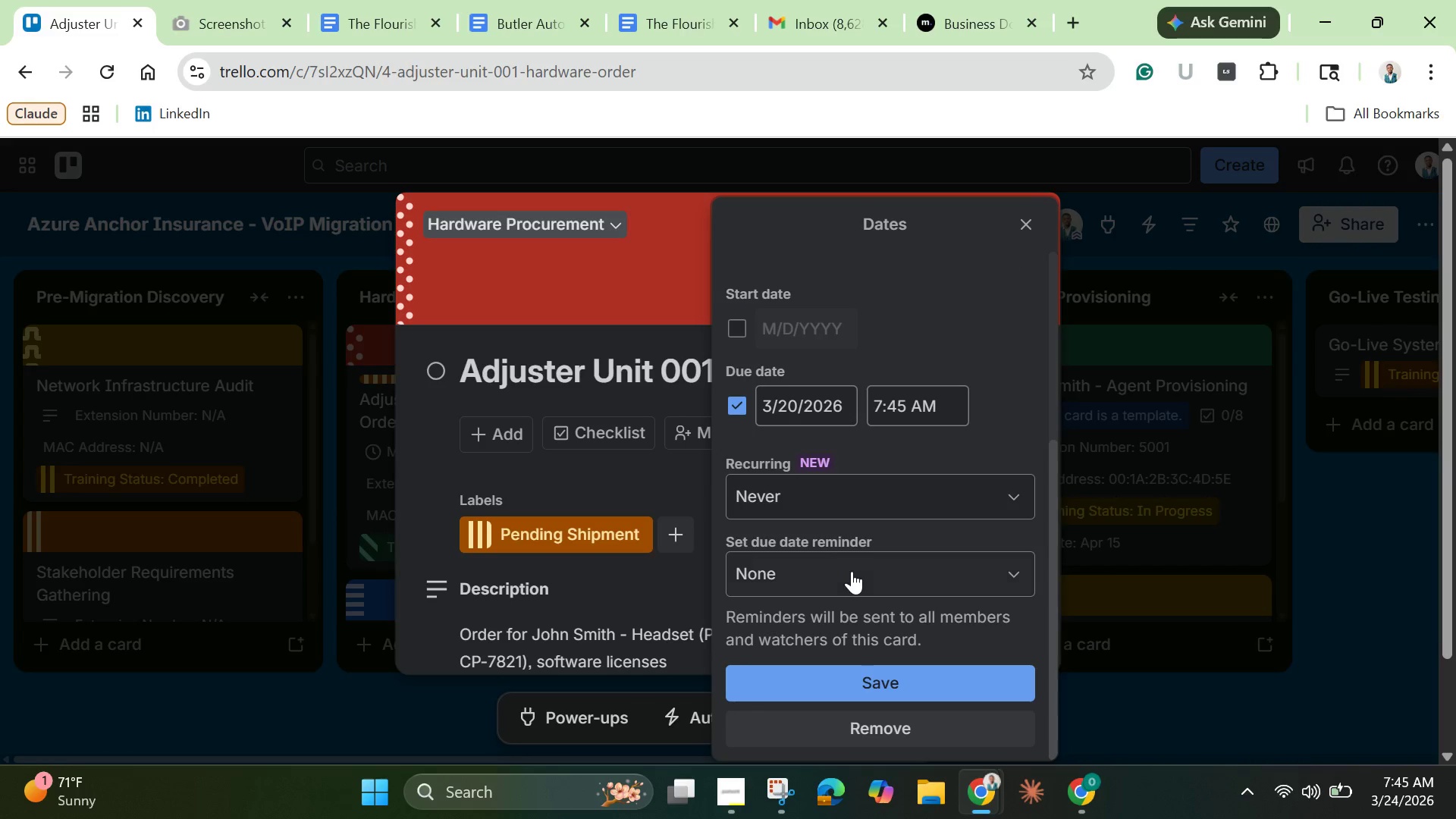 
left_click([856, 573])
 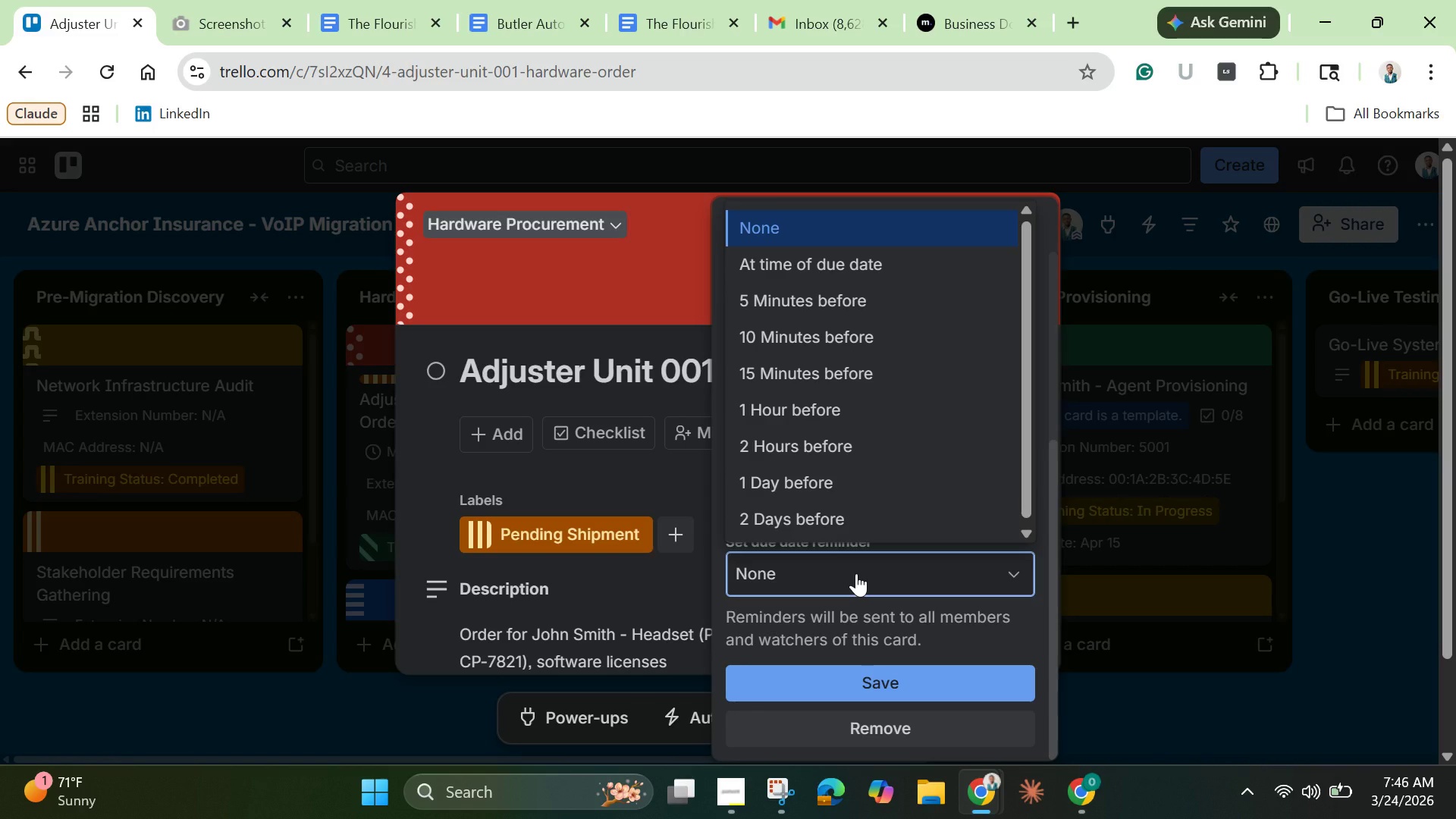 
scroll: coordinate [856, 531], scroll_direction: down, amount: 4.0
 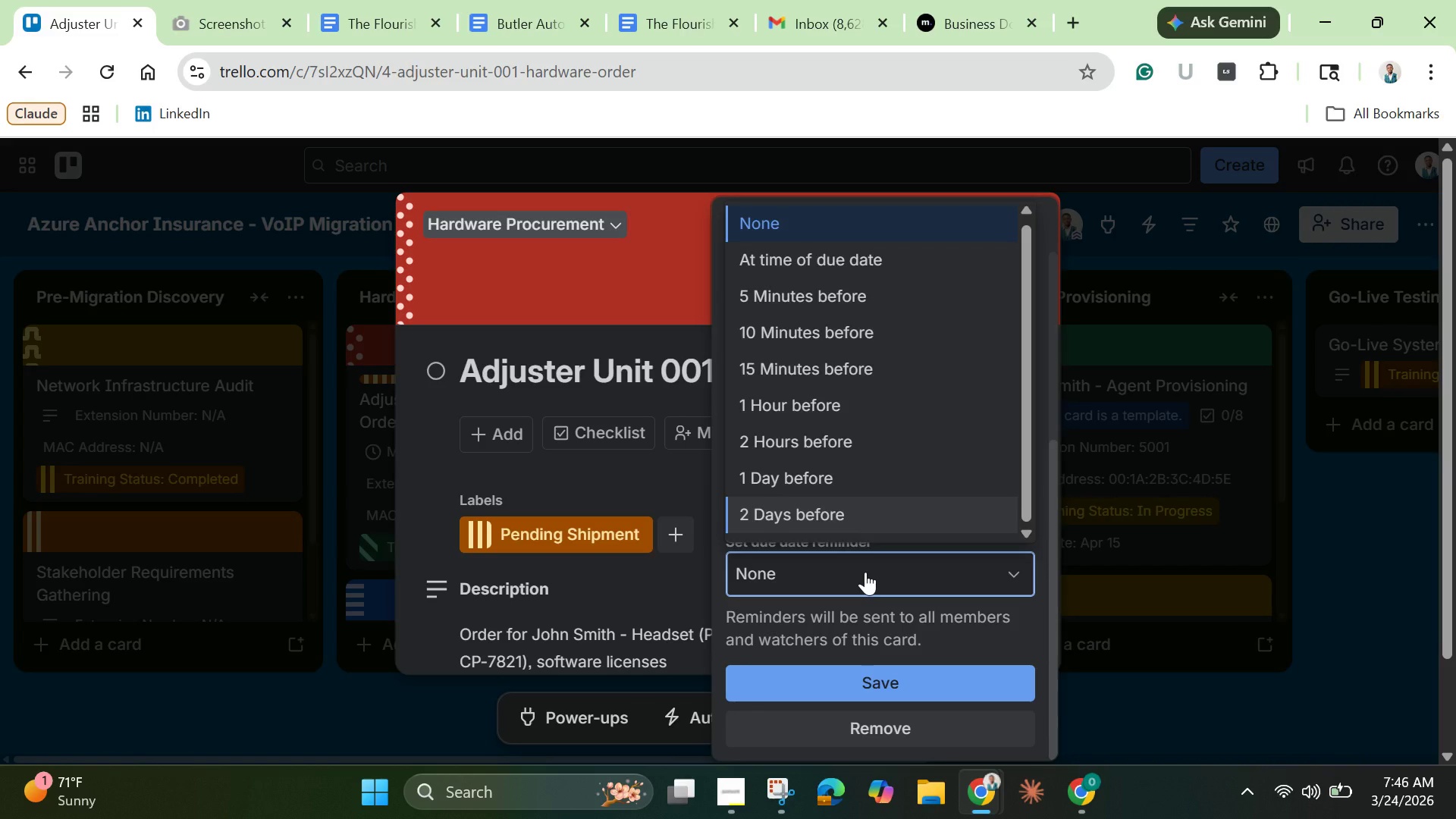 
left_click([865, 572])
 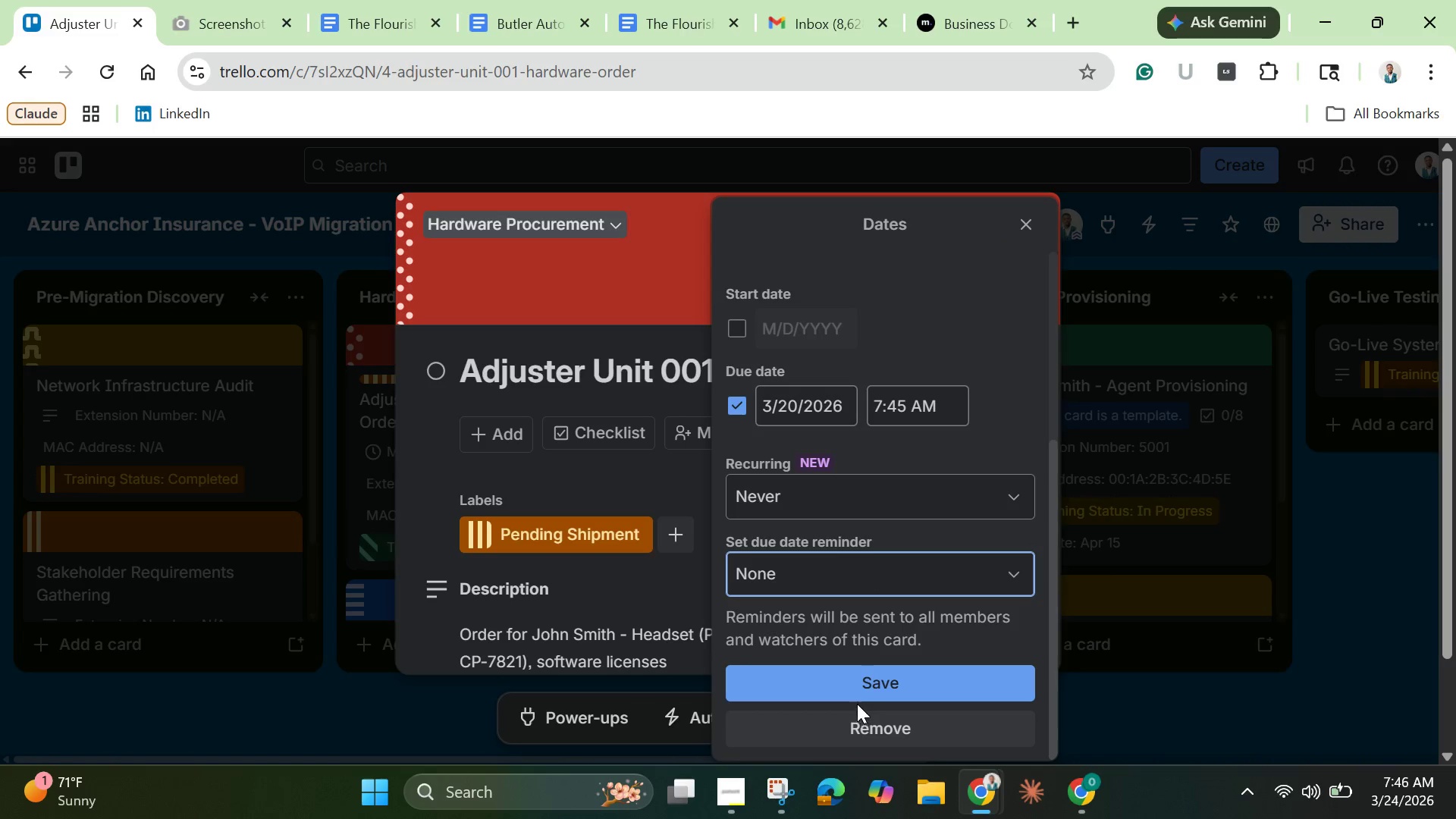 
left_click([850, 685])
 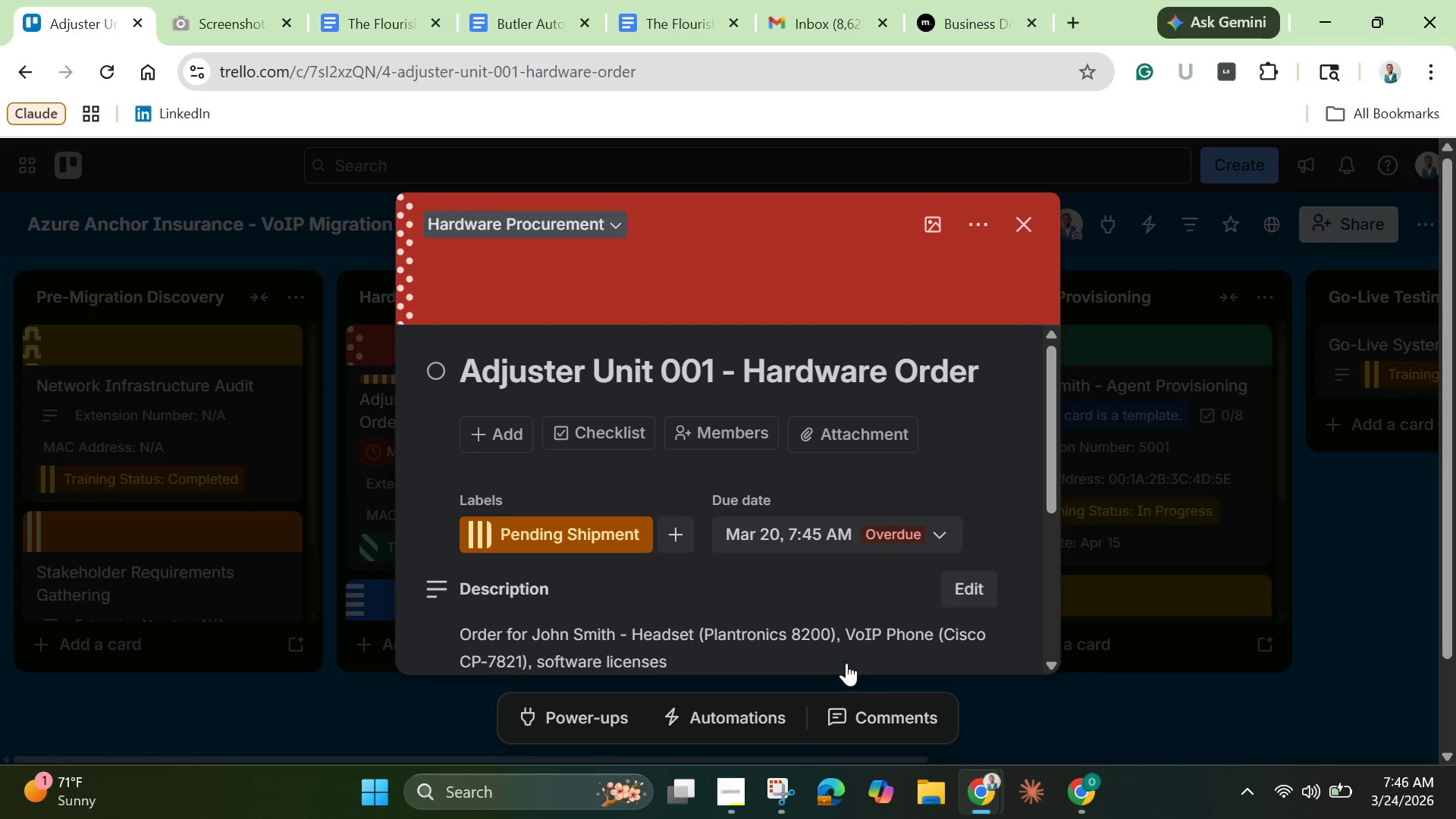 
scroll: coordinate [840, 652], scroll_direction: down, amount: 4.0
 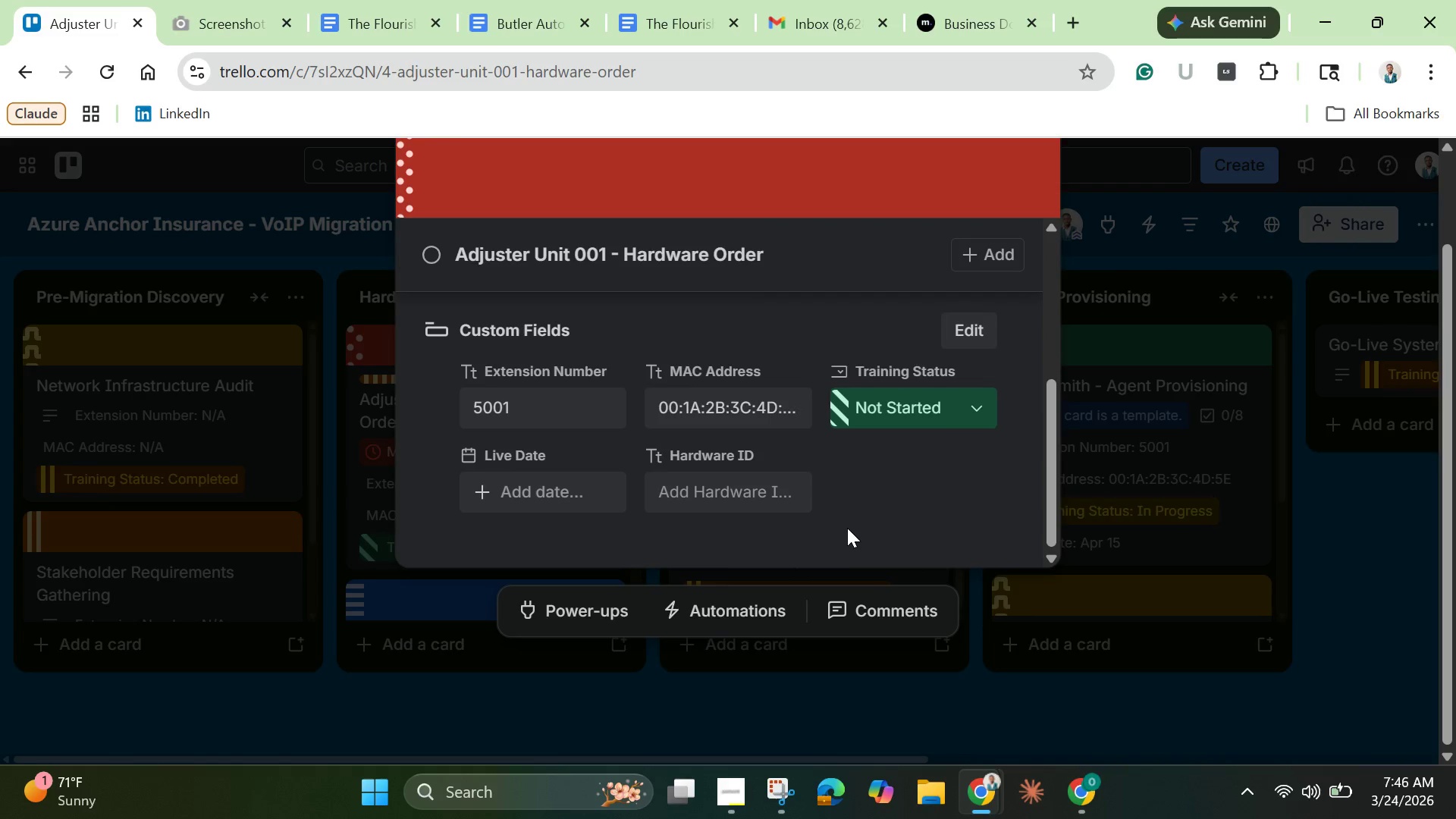 
scroll: coordinate [847, 526], scroll_direction: up, amount: 2.0
 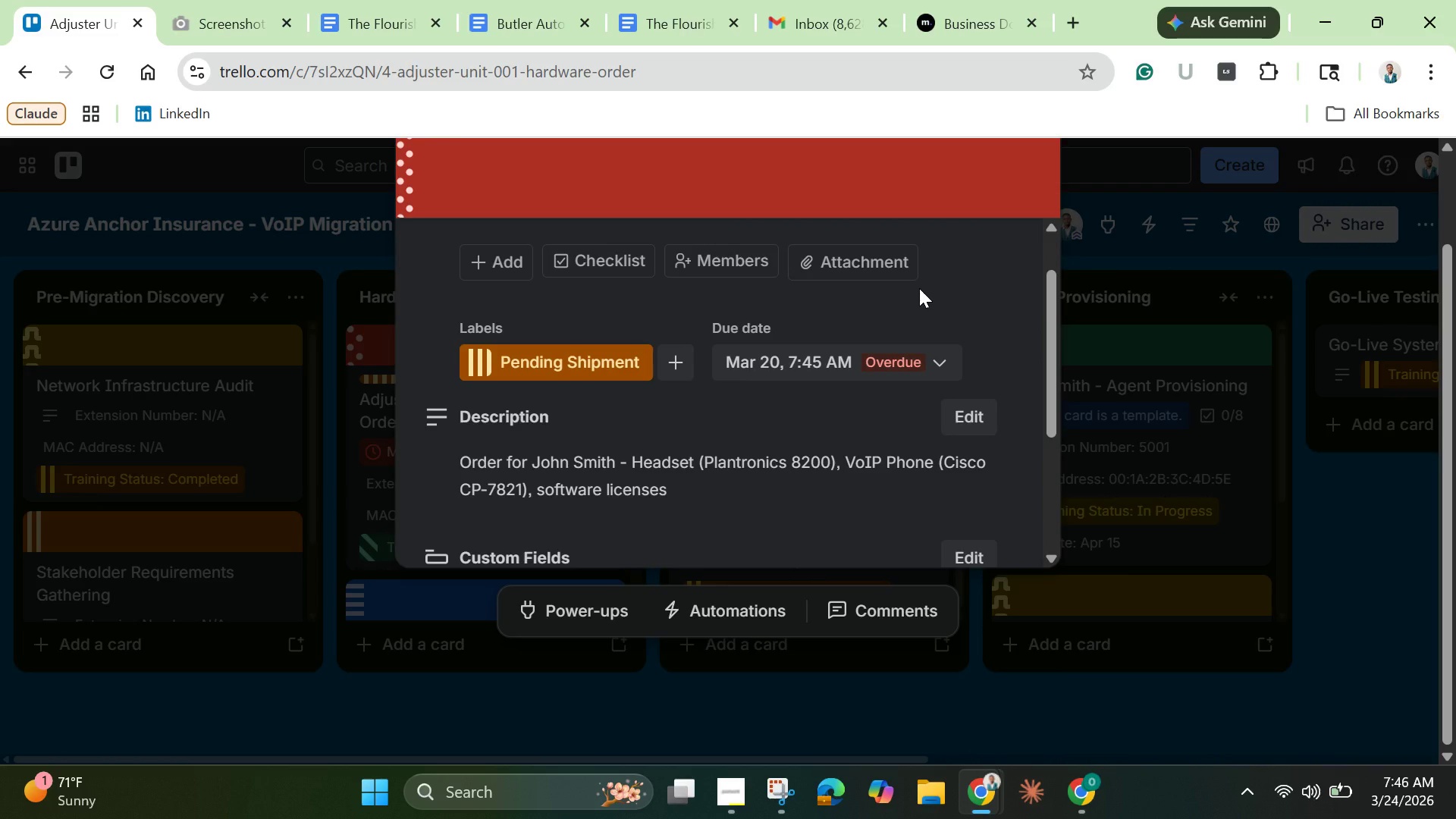 
scroll: coordinate [919, 288], scroll_direction: down, amount: 3.0
 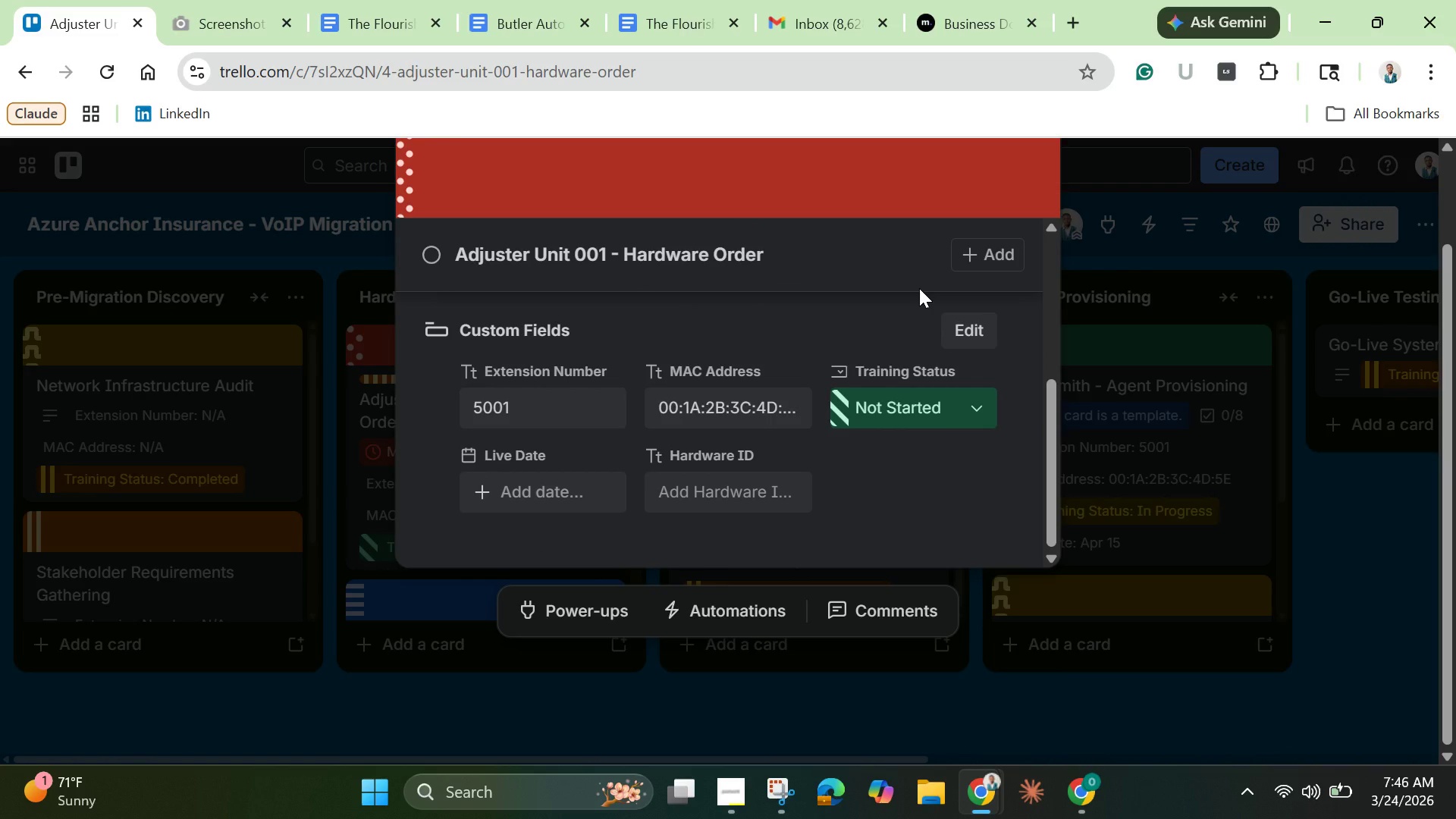 
scroll: coordinate [1028, 260], scroll_direction: up, amount: 6.0
 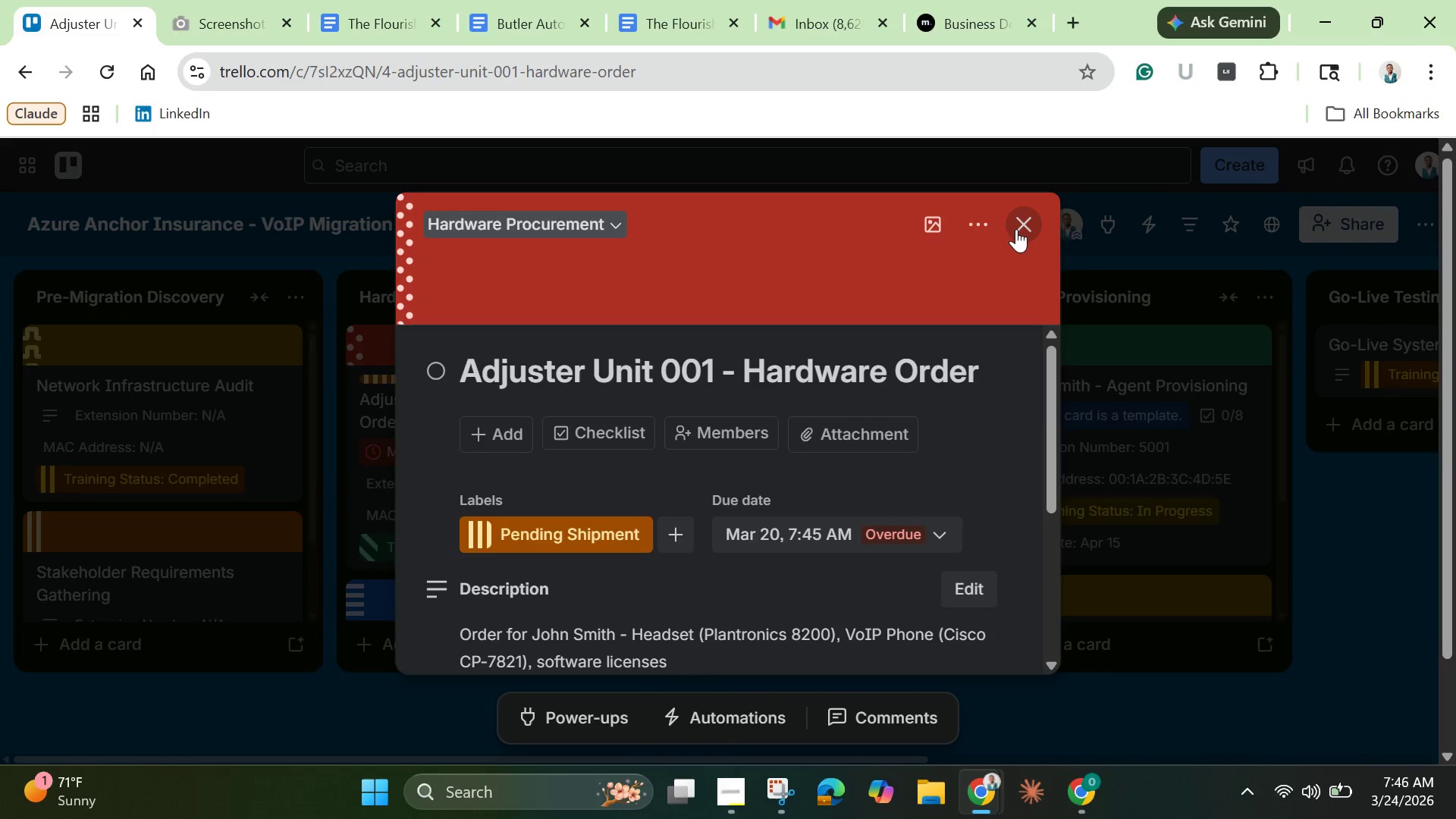 
left_click([1016, 229])
 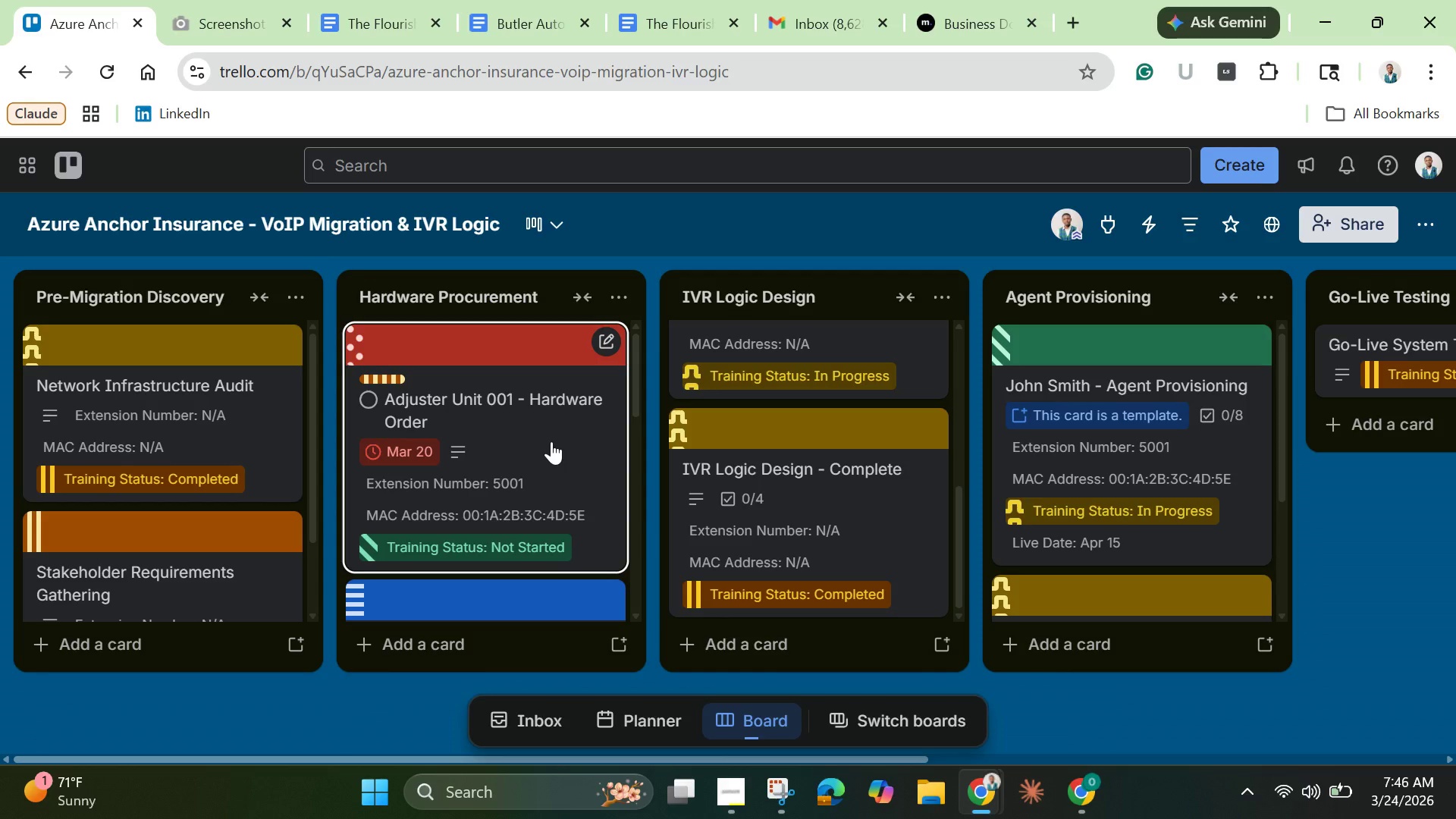 
wait(28.97)
 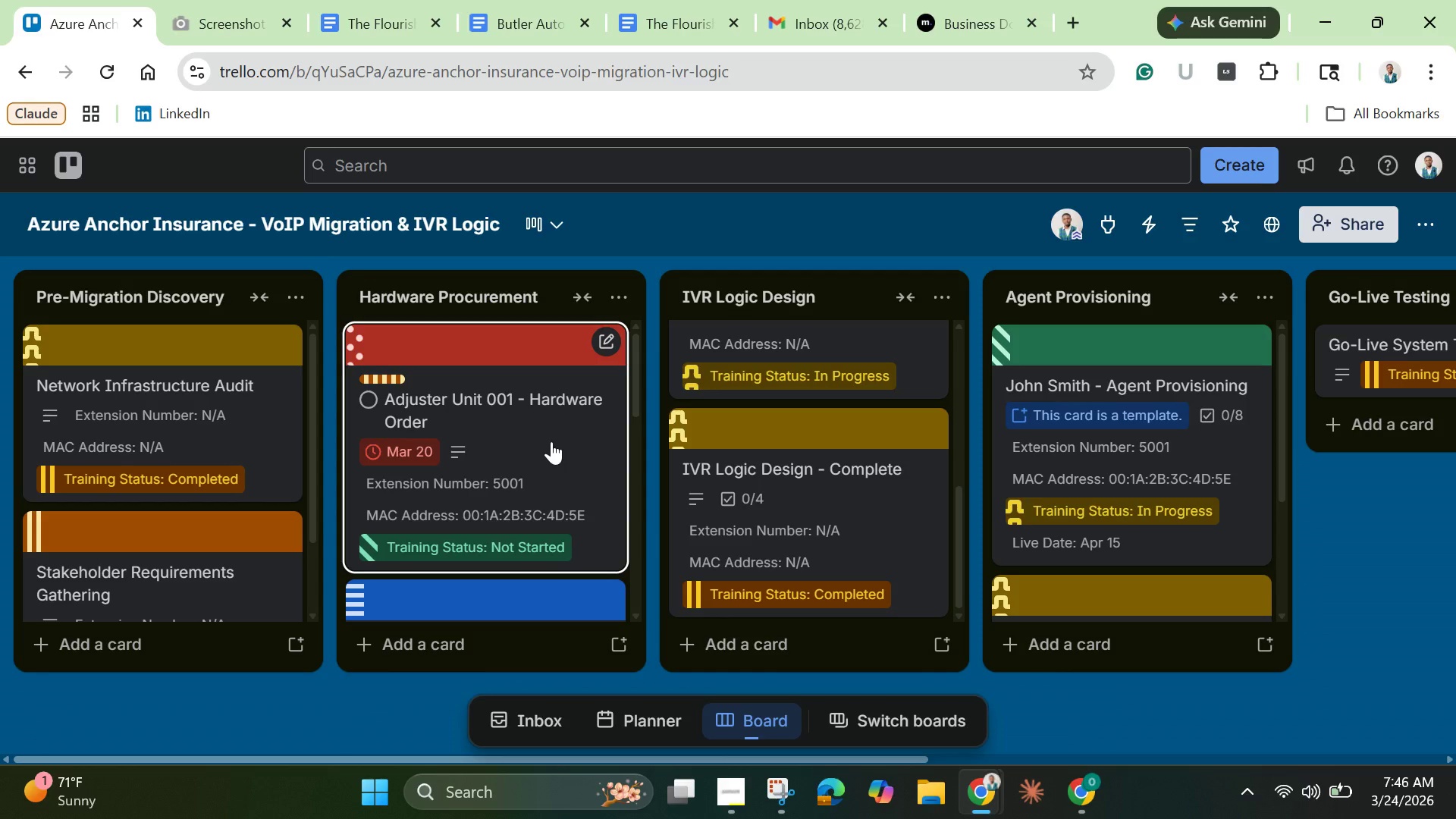 
left_click([543, 435])
 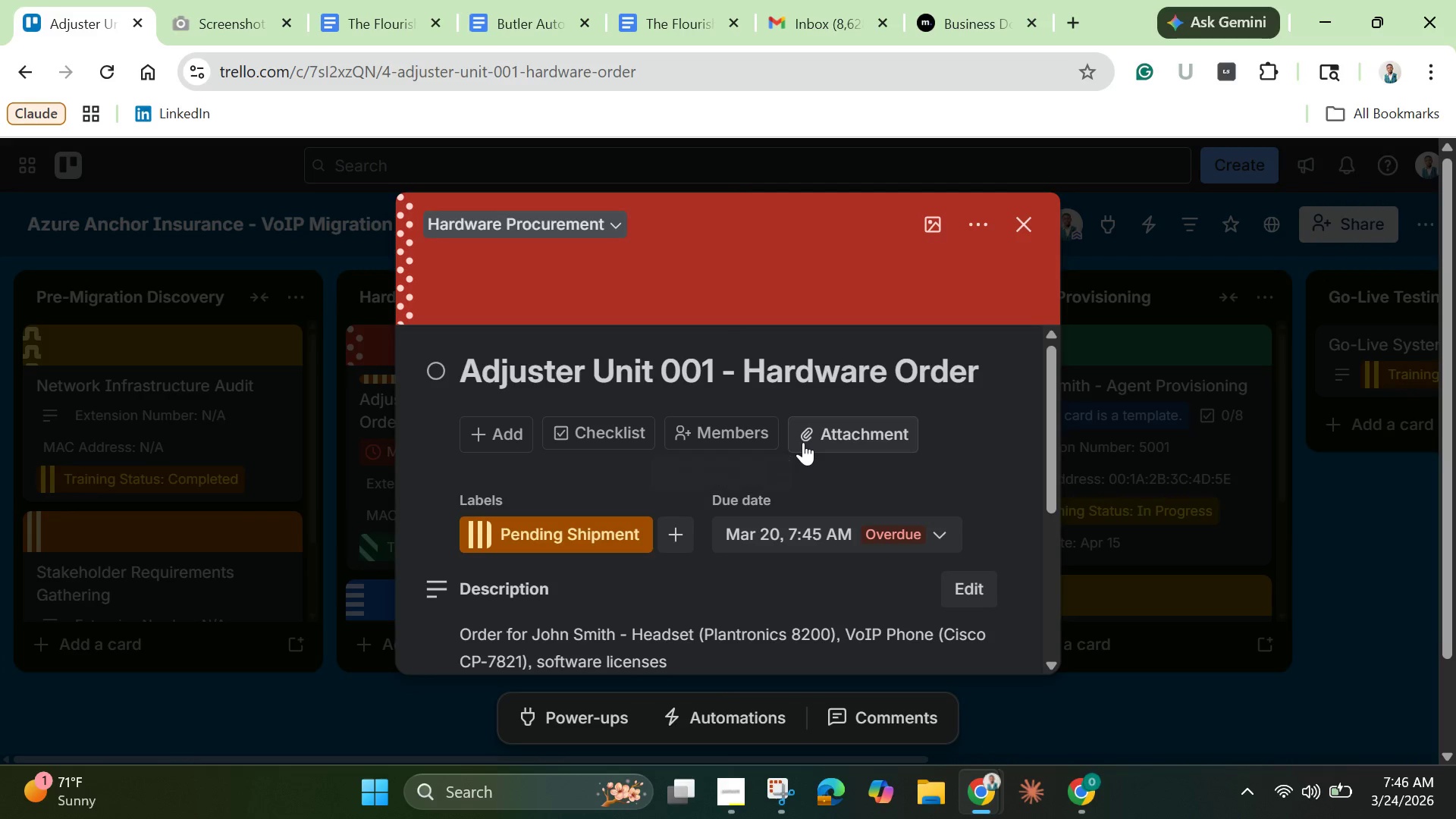 
scroll: coordinate [824, 485], scroll_direction: down, amount: 6.0
 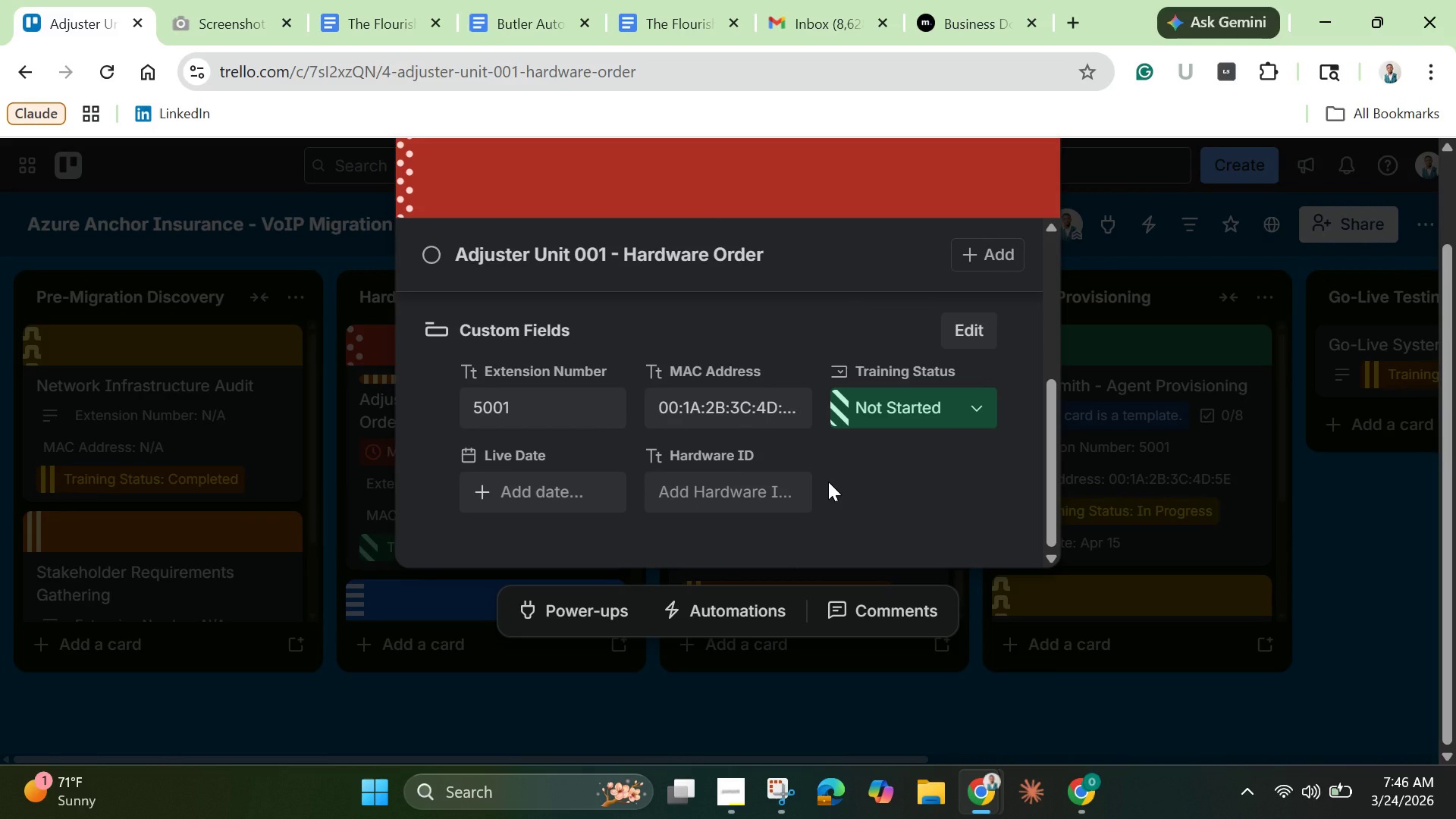 
scroll: coordinate [828, 482], scroll_direction: up, amount: 4.0
 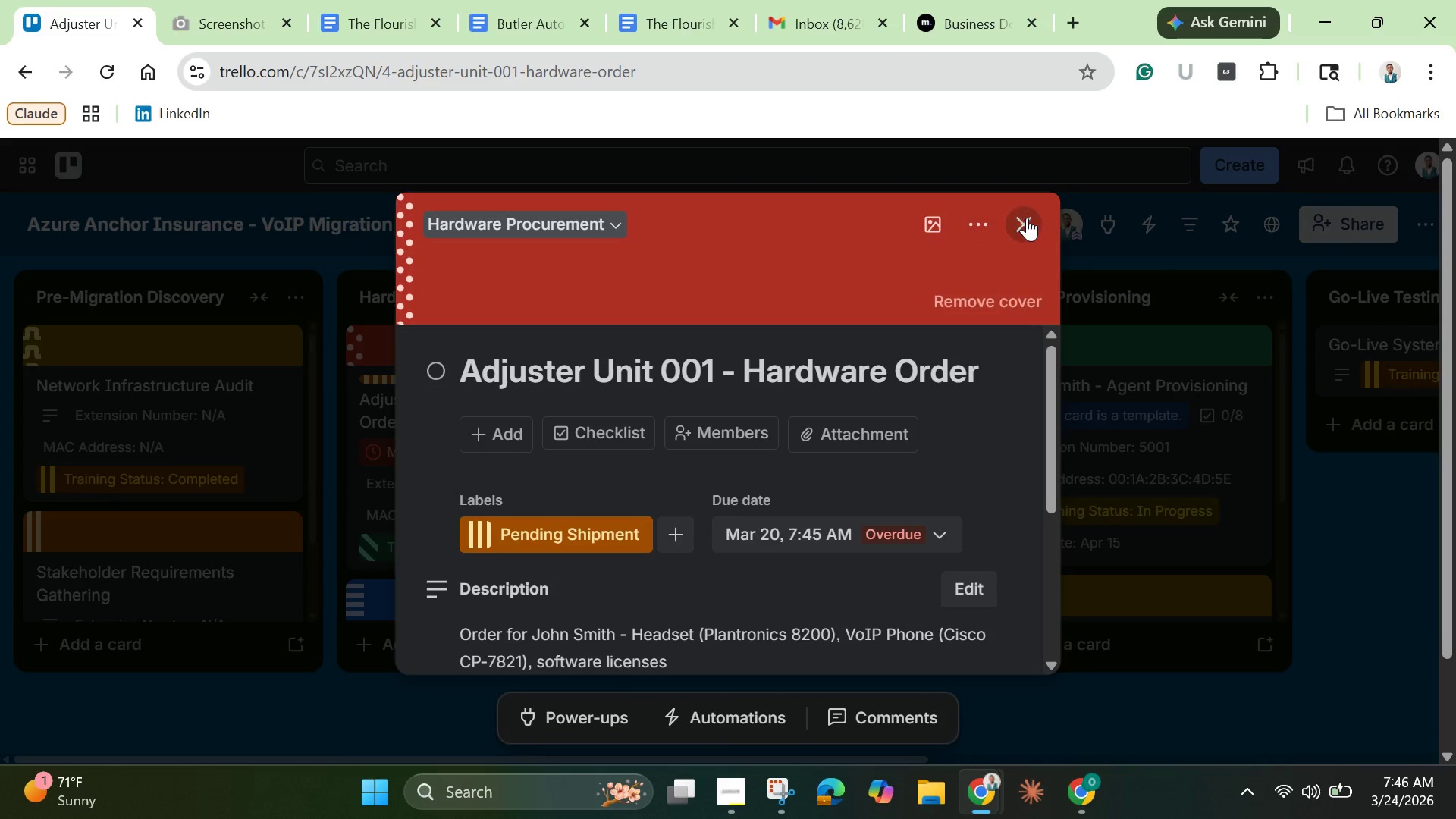 
left_click([1027, 218])
 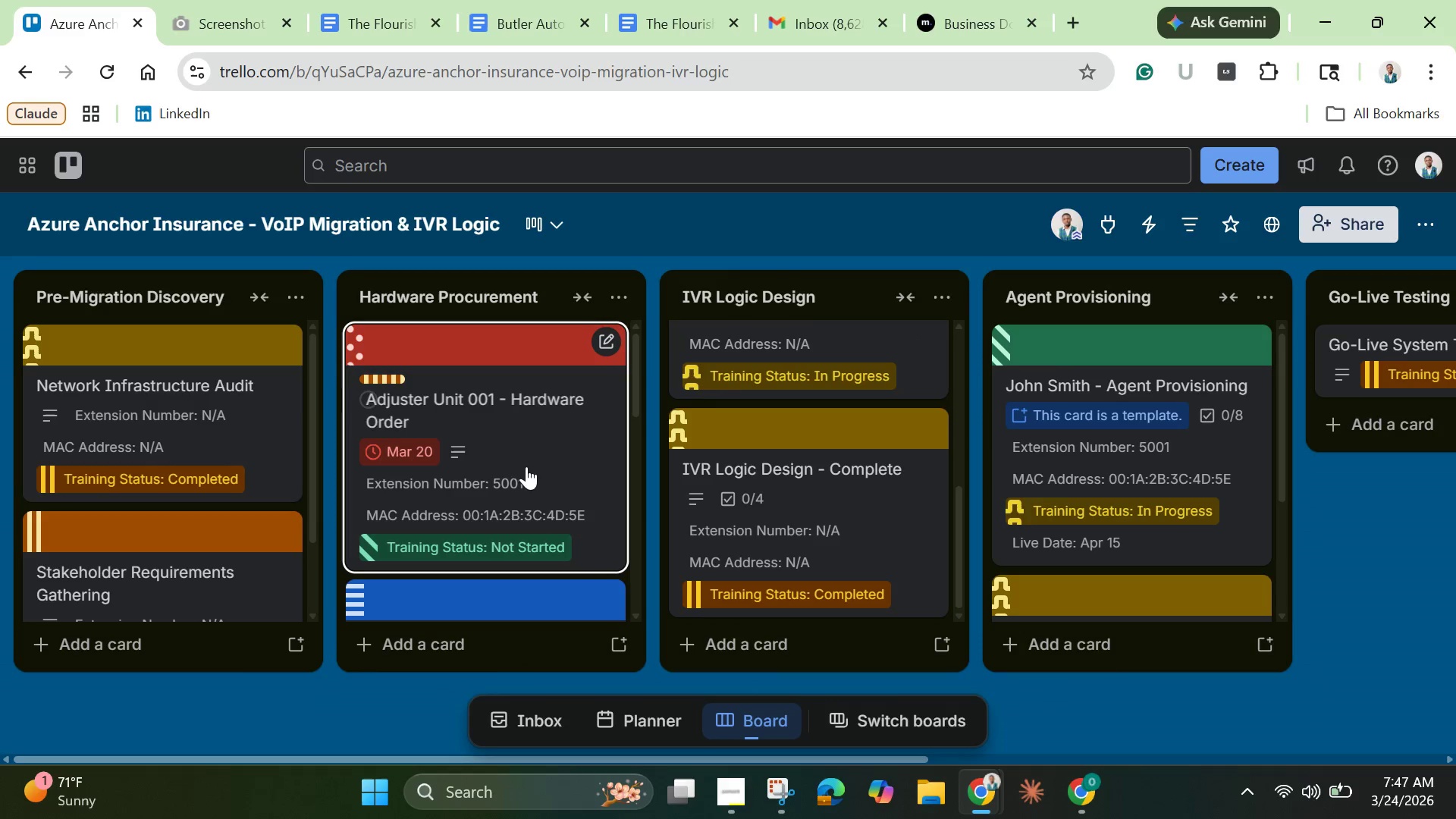 
scroll: coordinate [522, 463], scroll_direction: down, amount: 2.0
 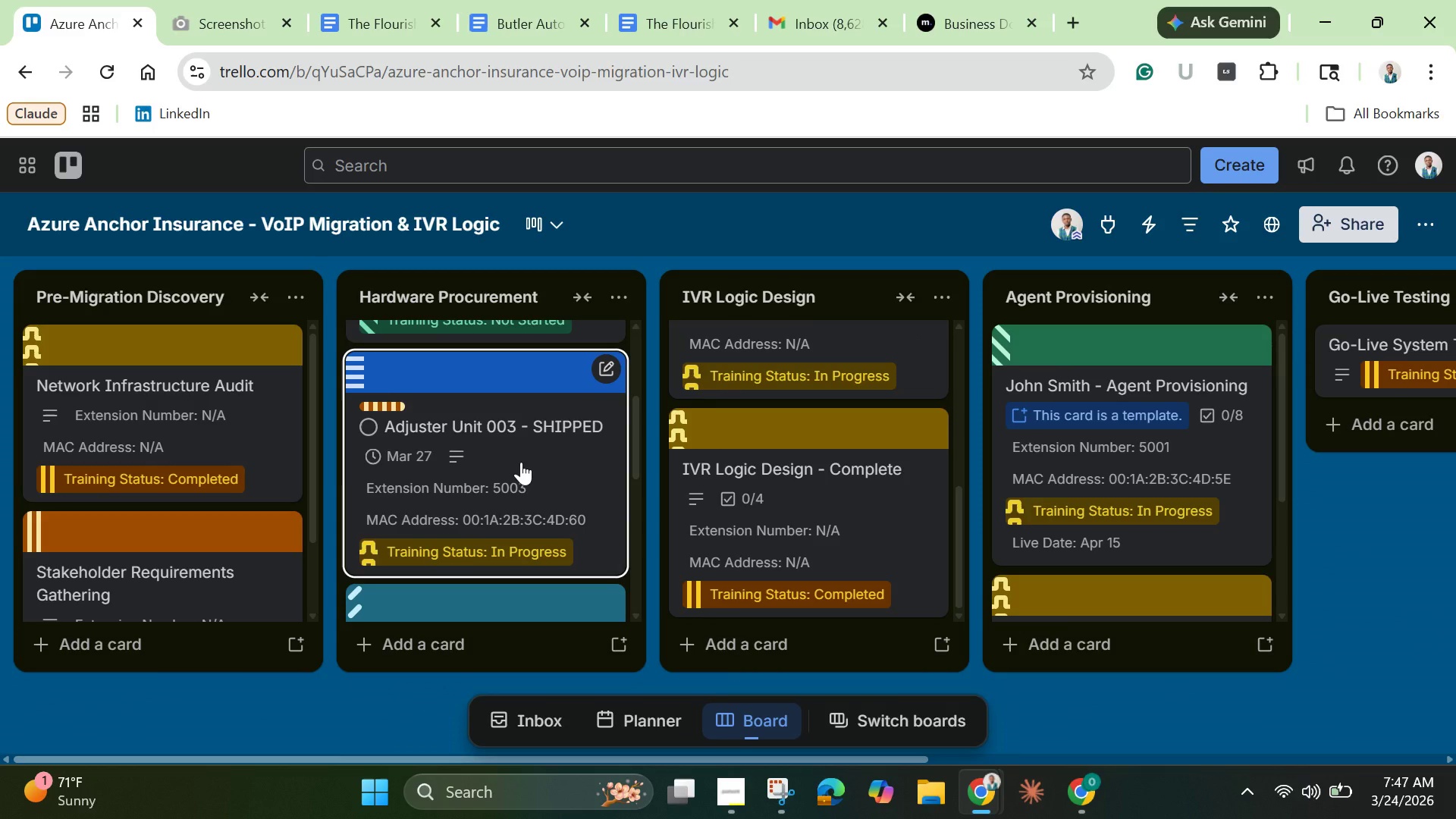 
left_click([521, 462])
 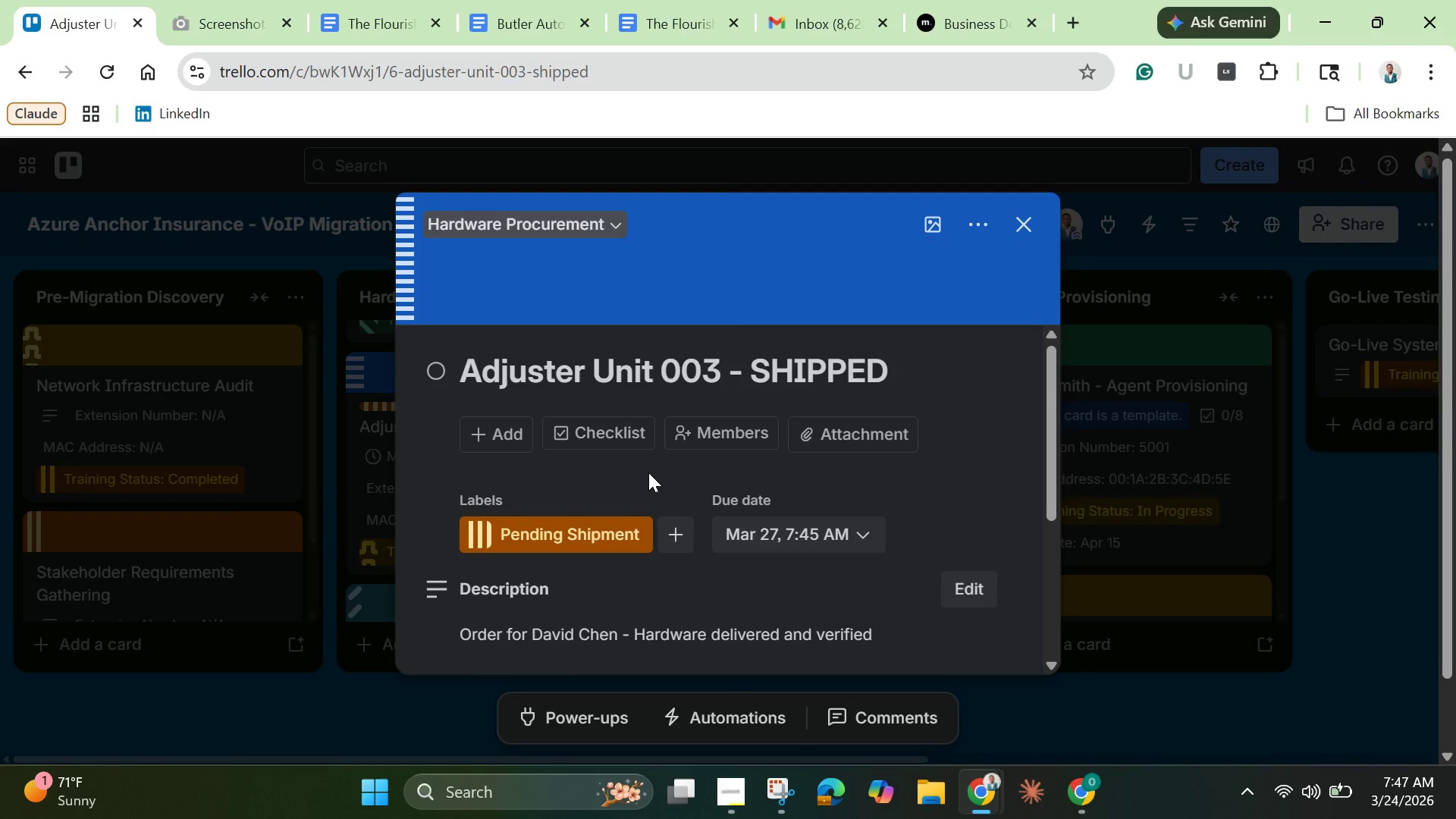 
scroll: coordinate [648, 472], scroll_direction: down, amount: 4.0
 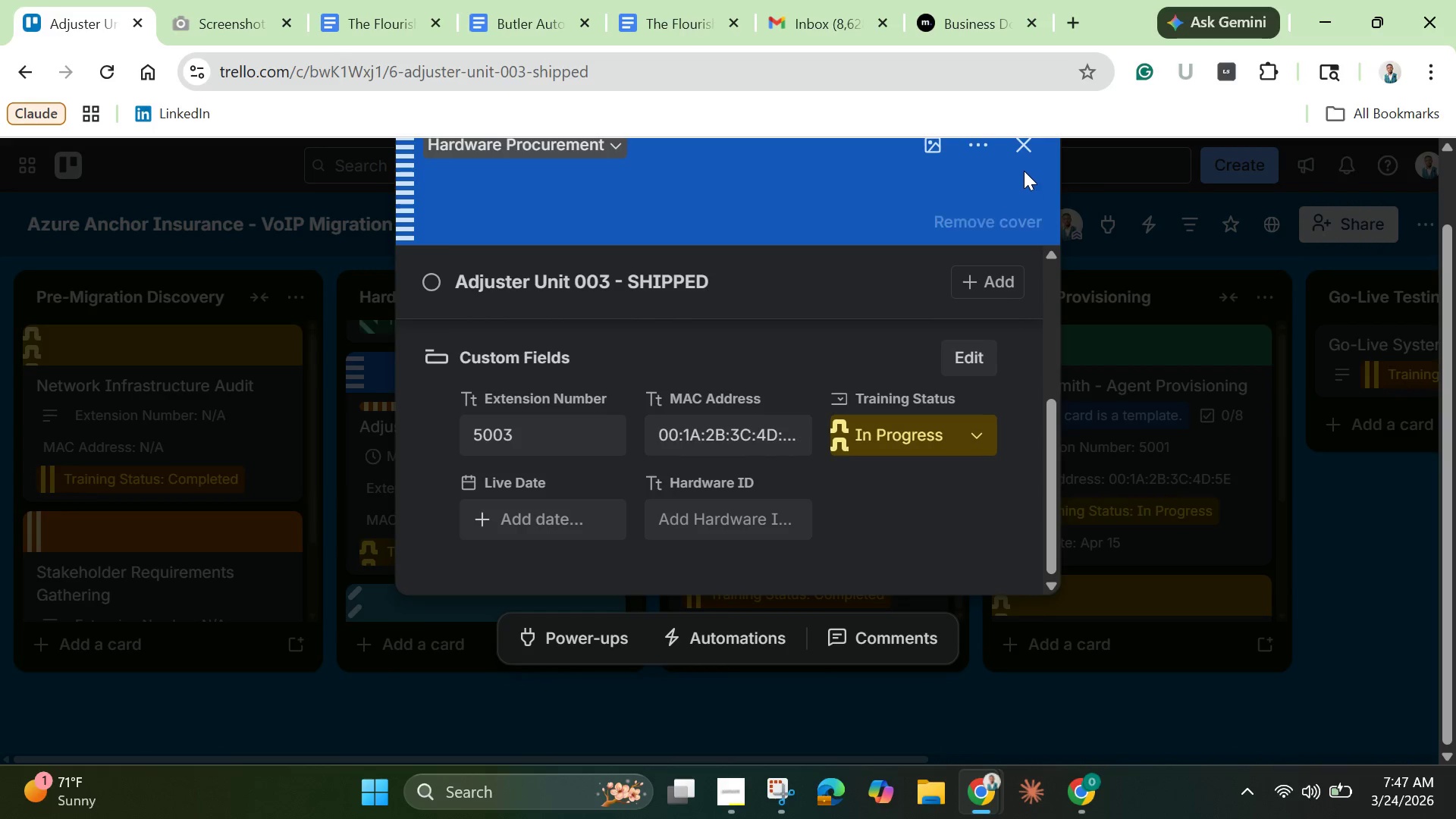 
left_click([1021, 152])
 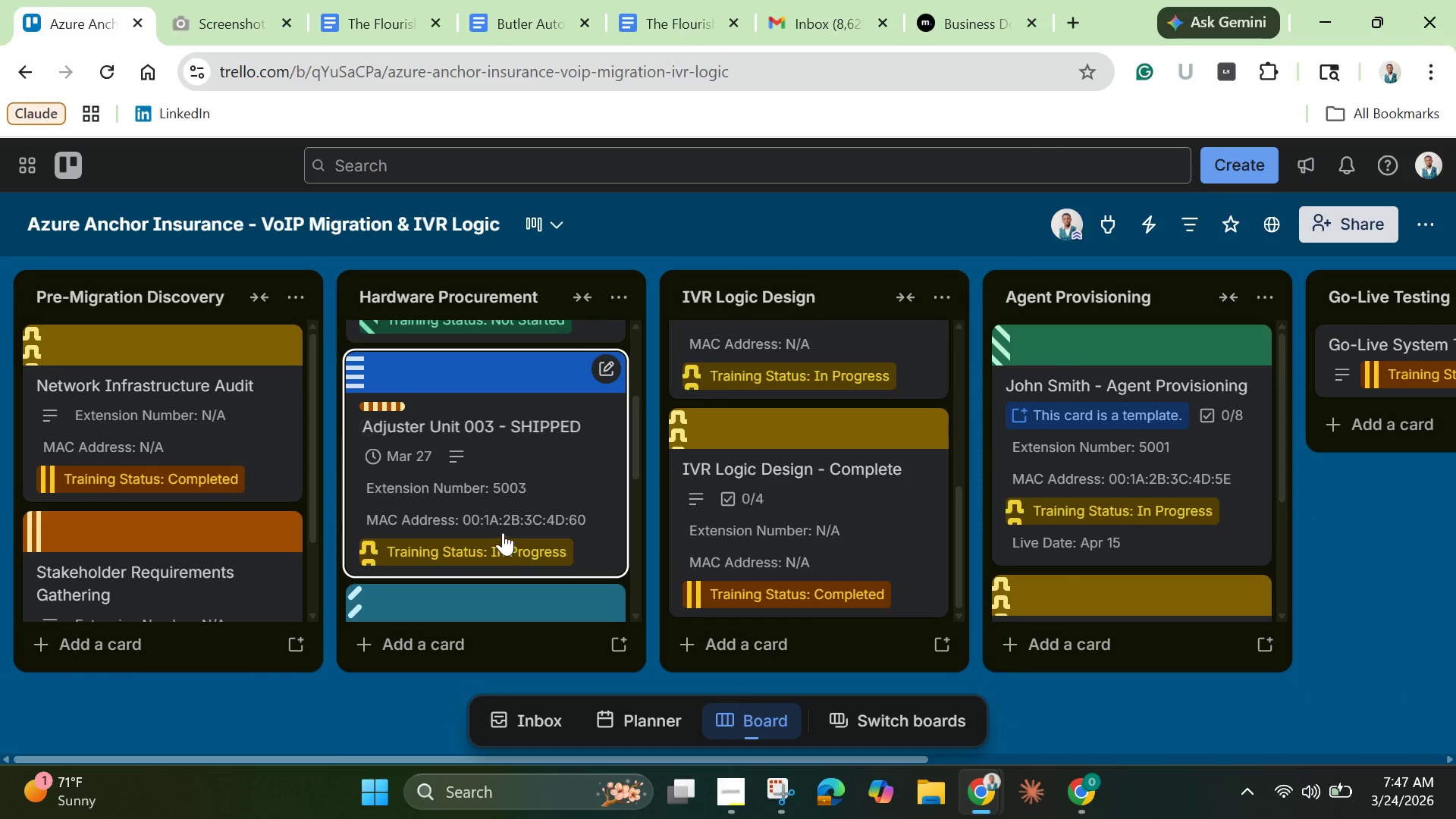 
scroll: coordinate [499, 528], scroll_direction: down, amount: 1.0
 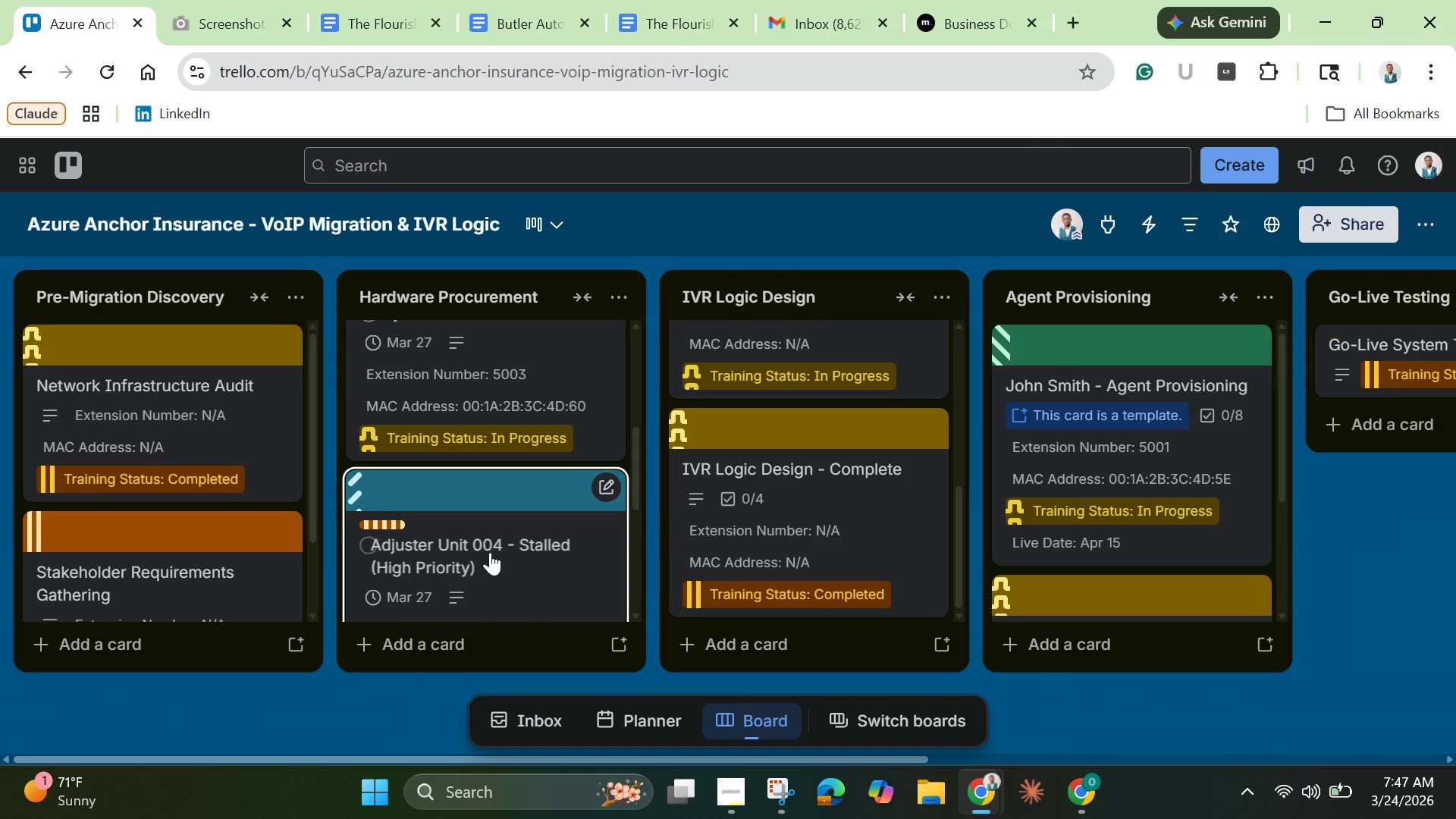 
left_click([490, 552])
 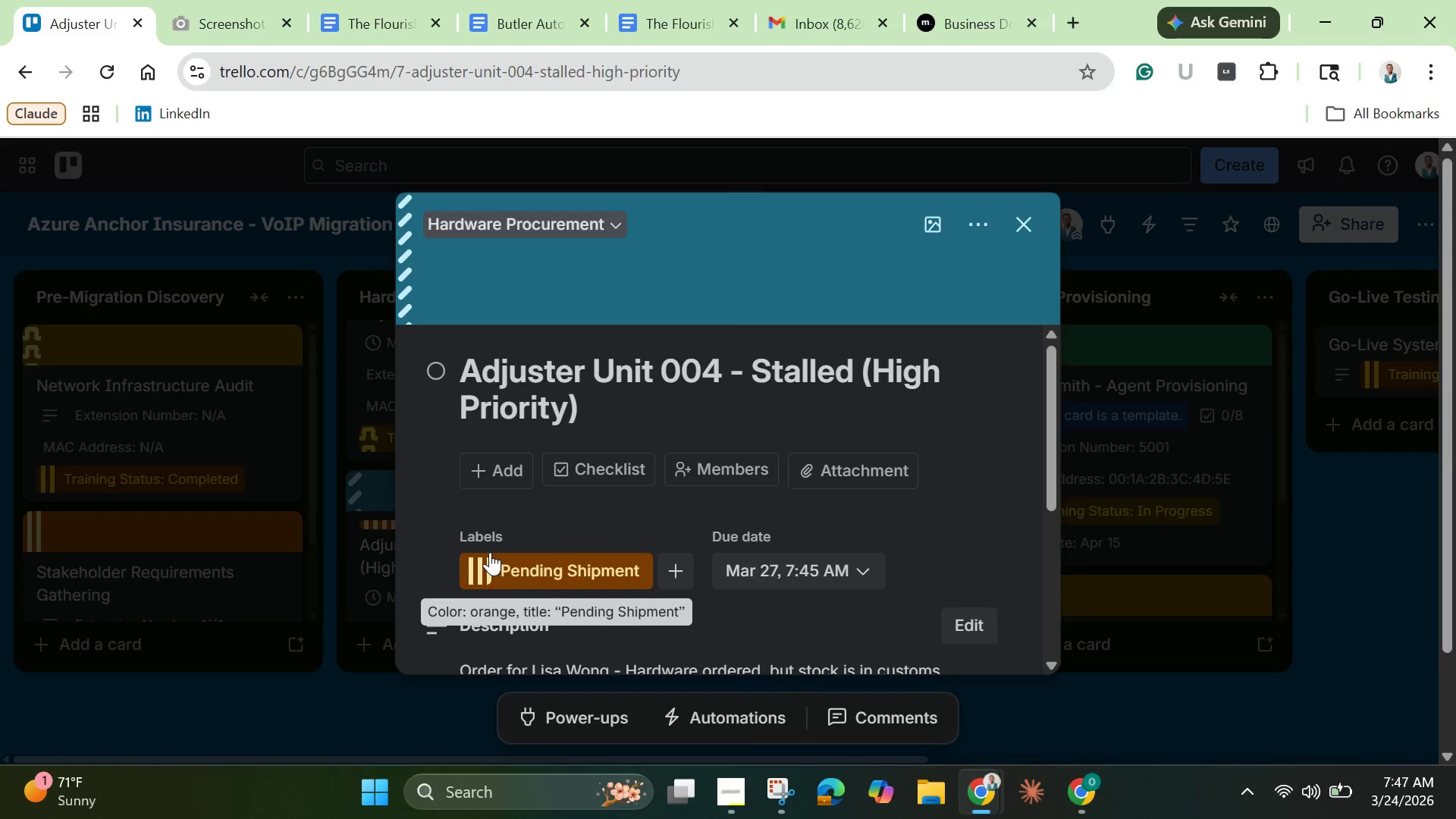 
scroll: coordinate [490, 552], scroll_direction: down, amount: 4.0
 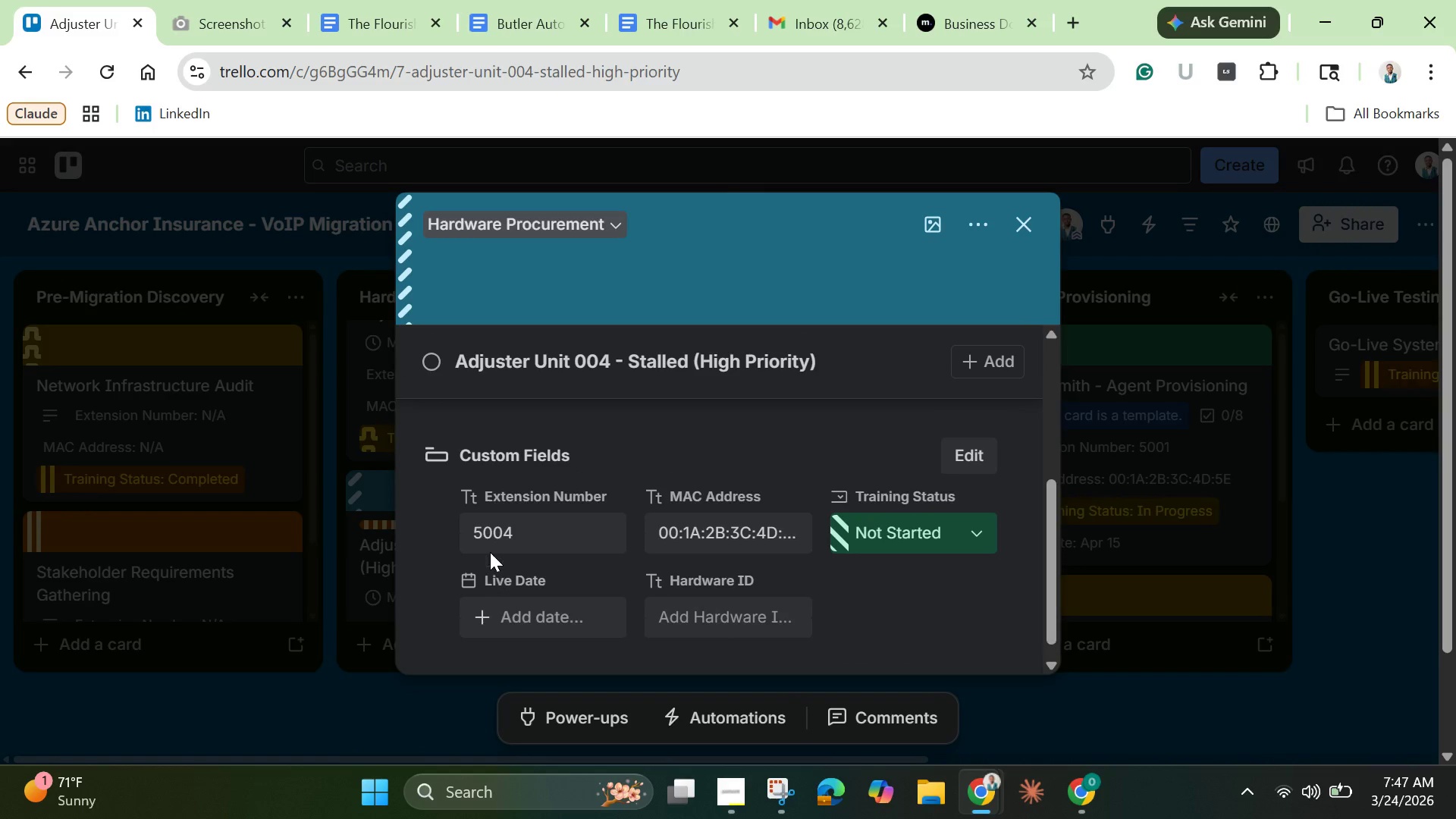 
scroll: coordinate [490, 552], scroll_direction: up, amount: 3.0
 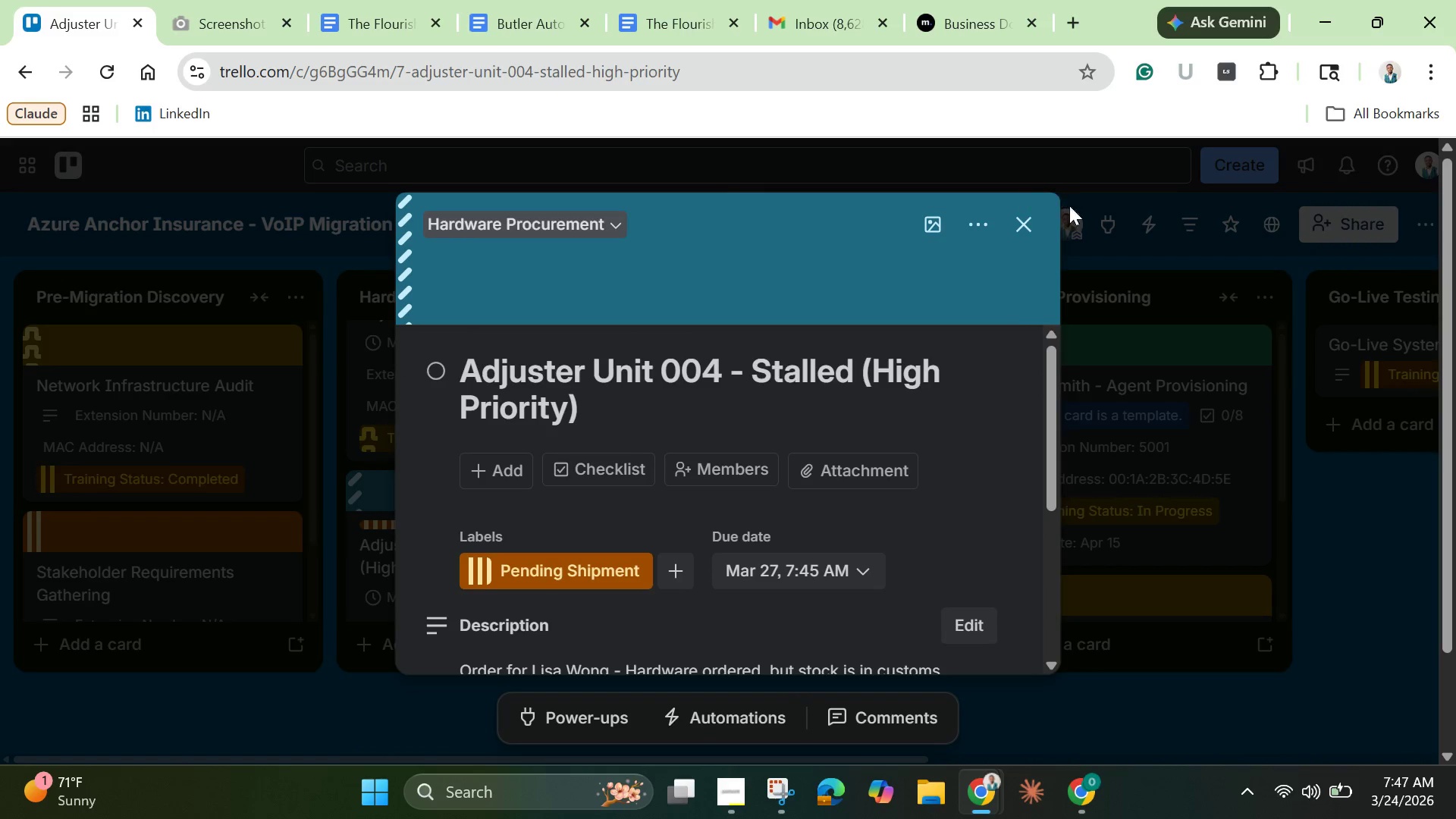 
left_click([1025, 233])
 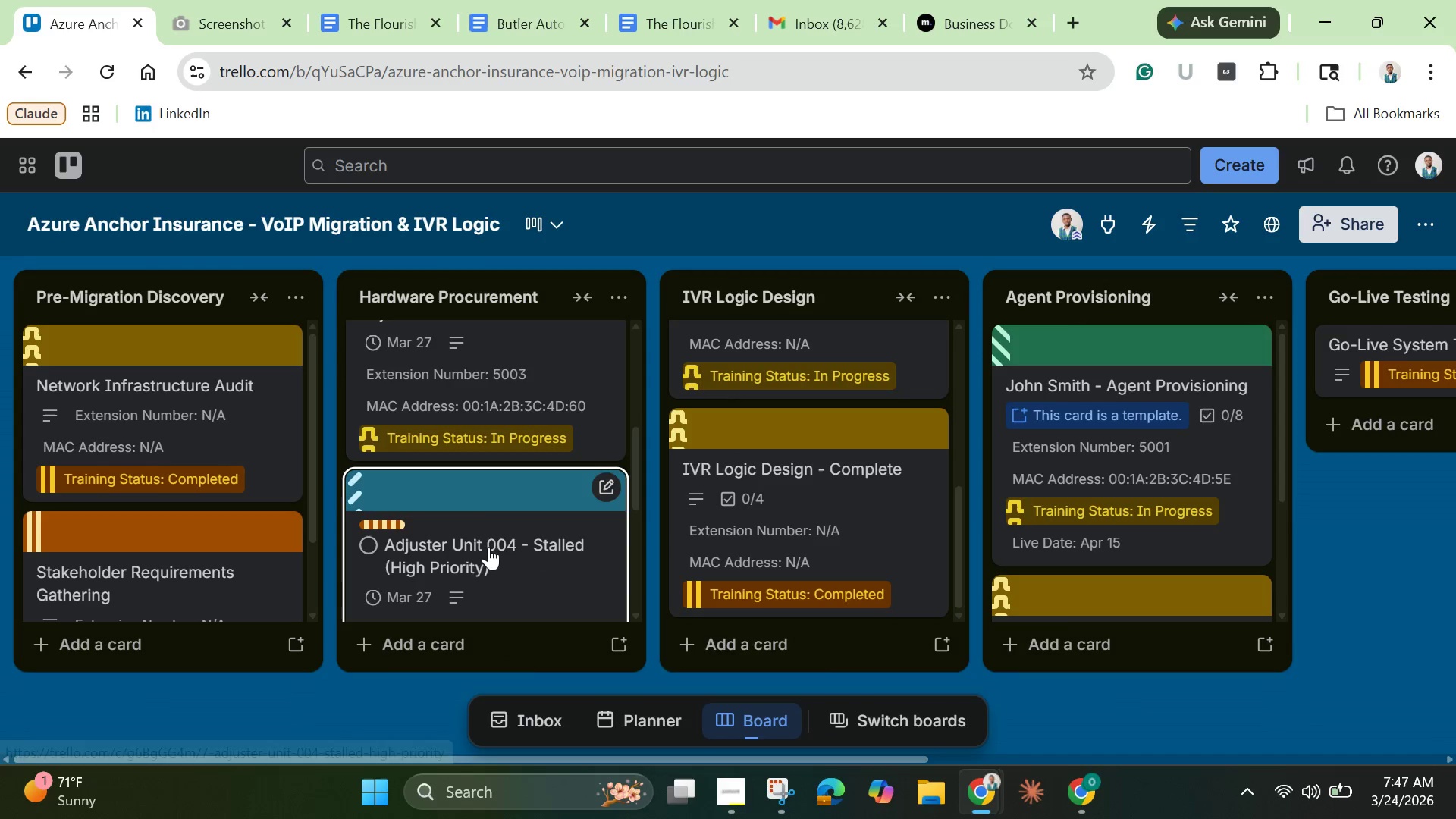 
scroll: coordinate [488, 551], scroll_direction: down, amount: 2.0
 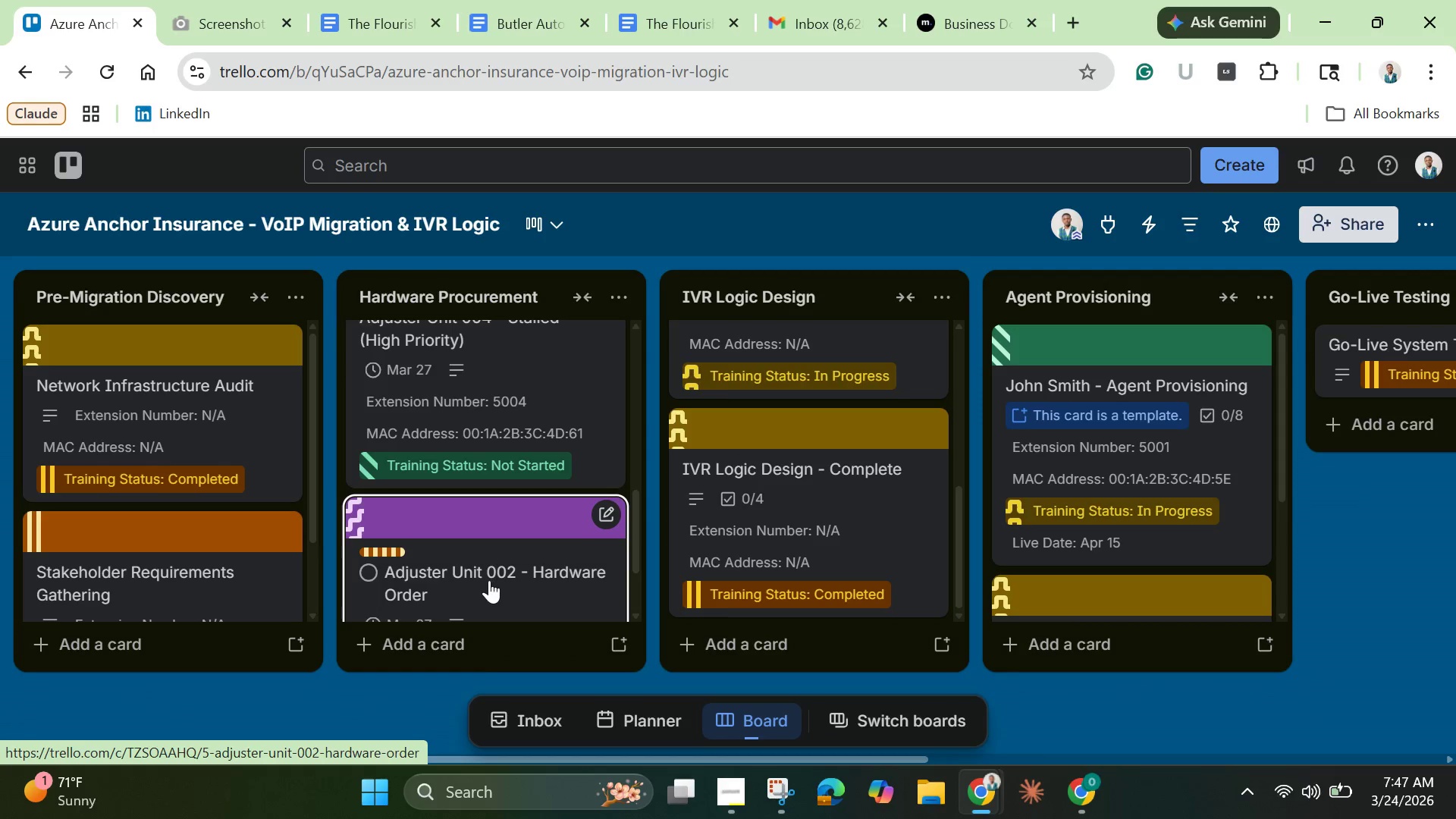 
left_click([489, 580])
 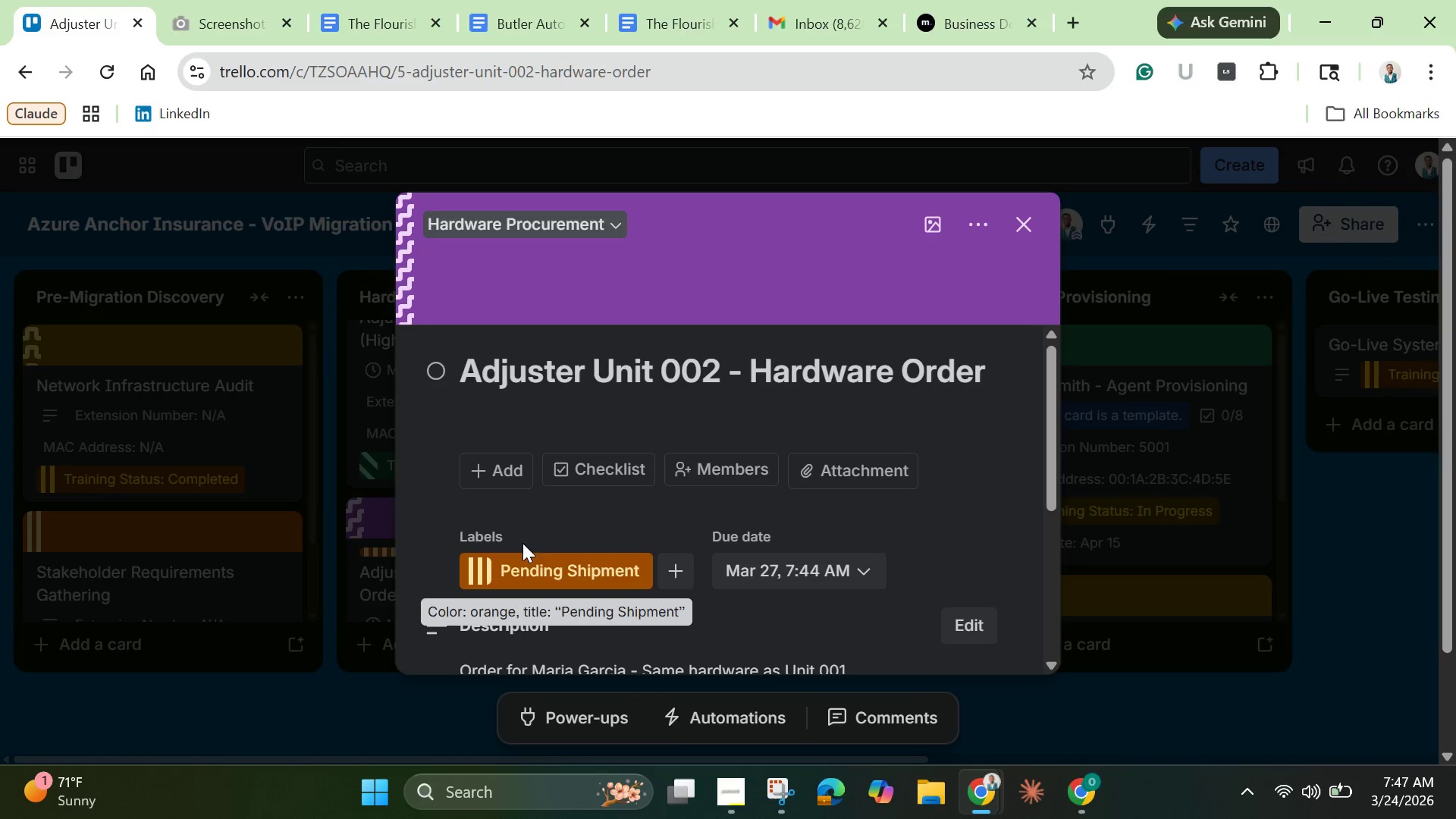 
scroll: coordinate [608, 475], scroll_direction: down, amount: 4.0
 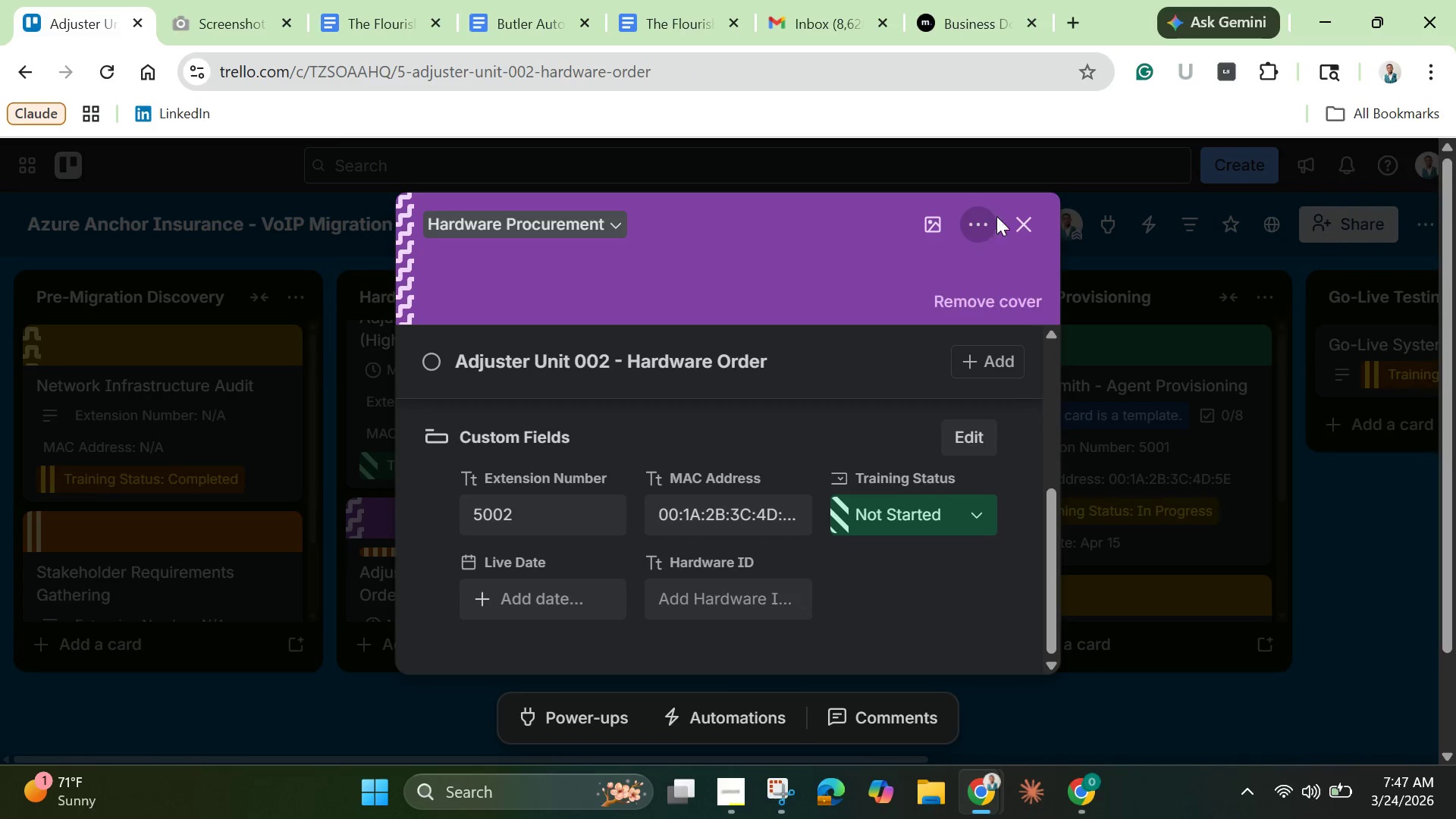 
left_click([1018, 224])
 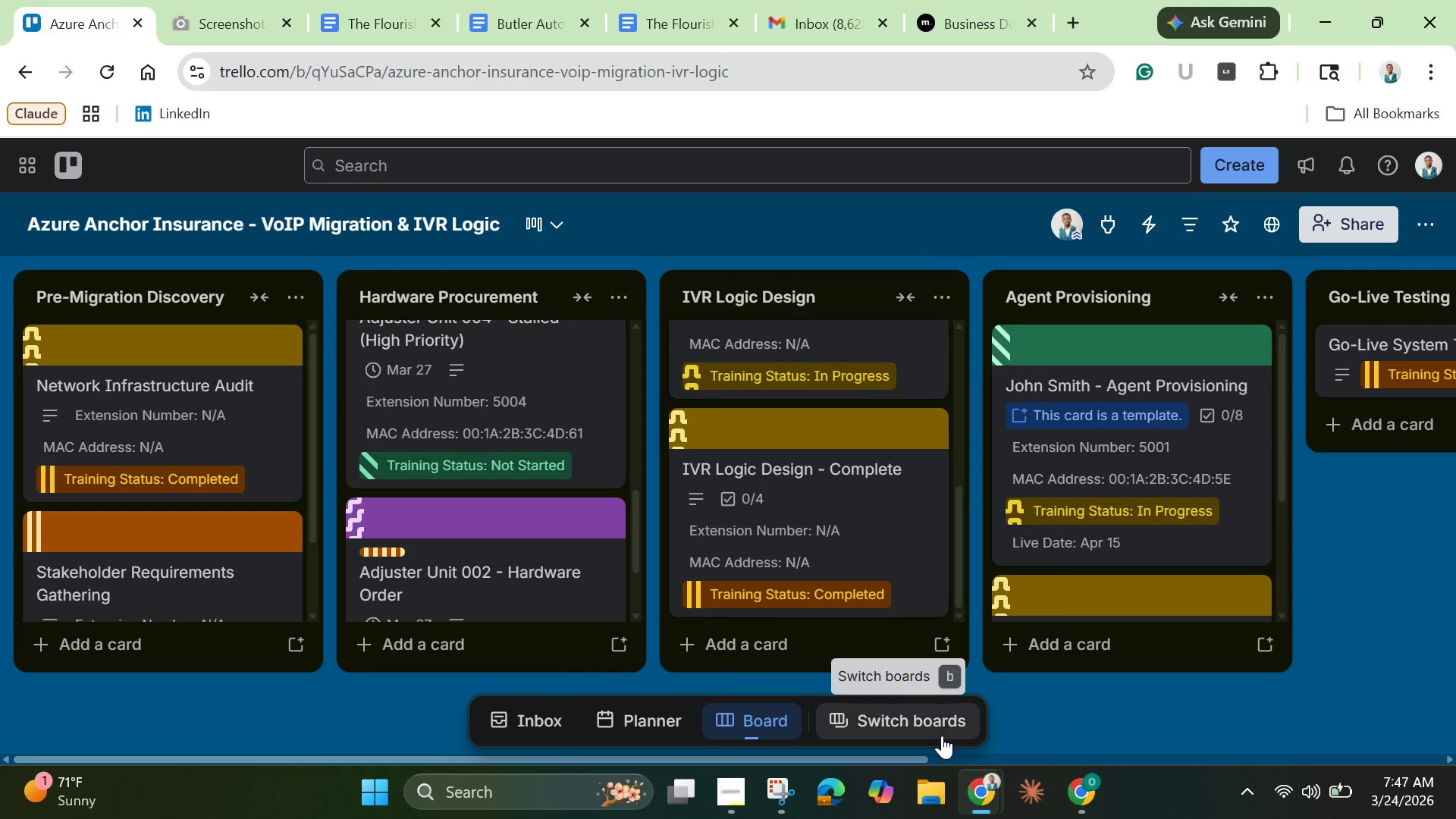 
left_click_drag(start_coordinate=[900, 761], to_coordinate=[479, 742])
 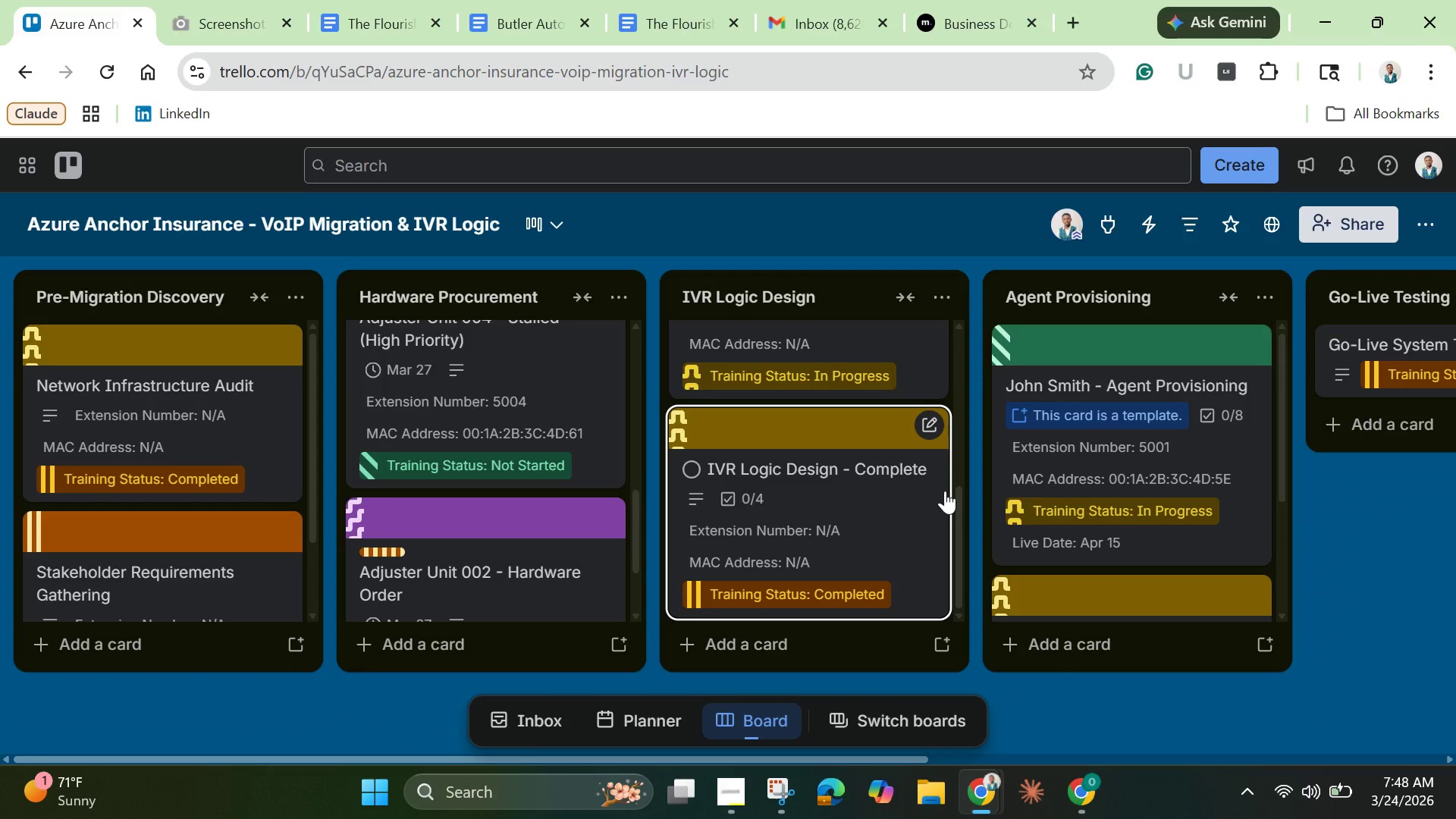 
wait(66.2)
 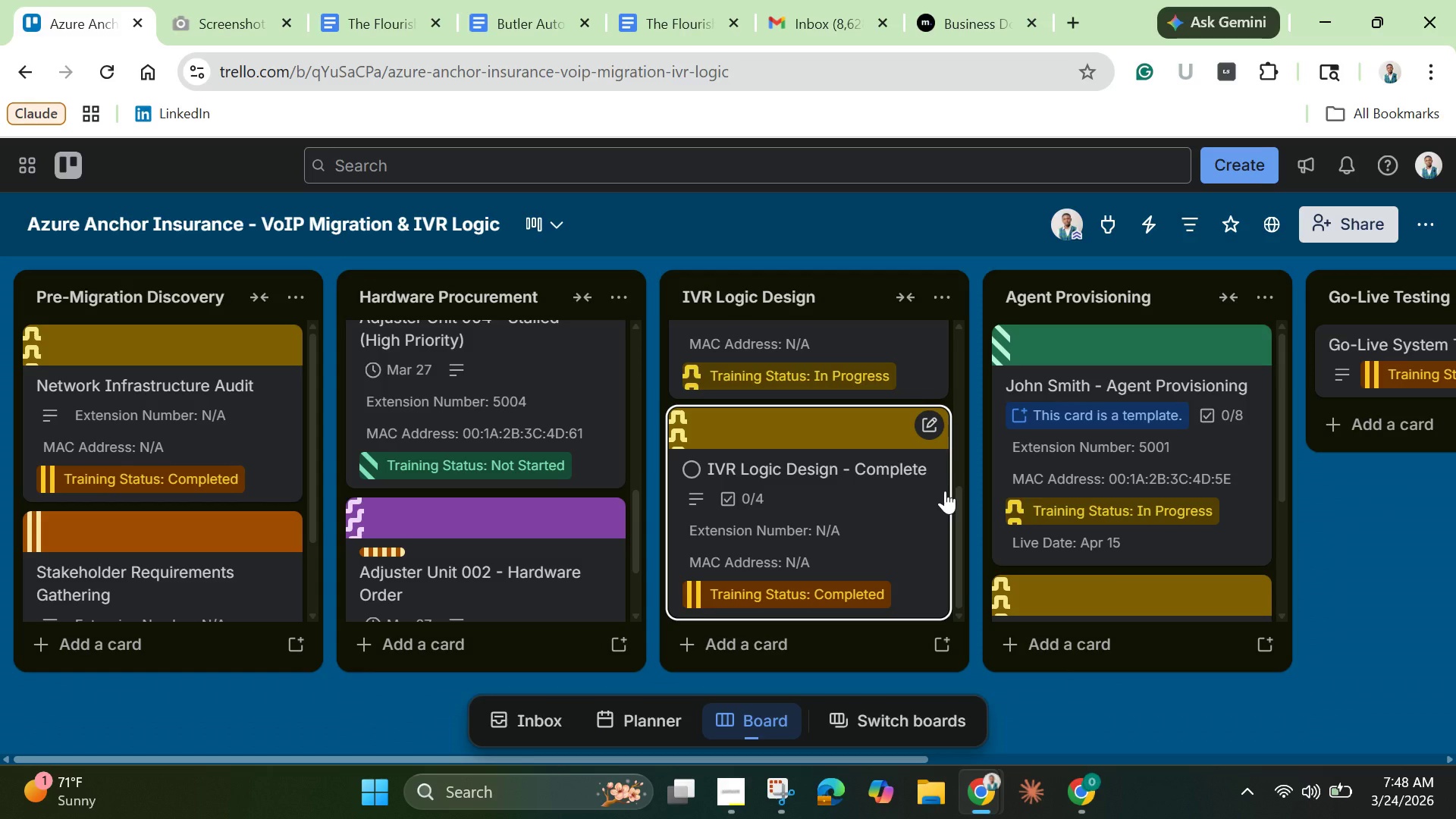 
scroll: coordinate [507, 512], scroll_direction: down, amount: 2.0
 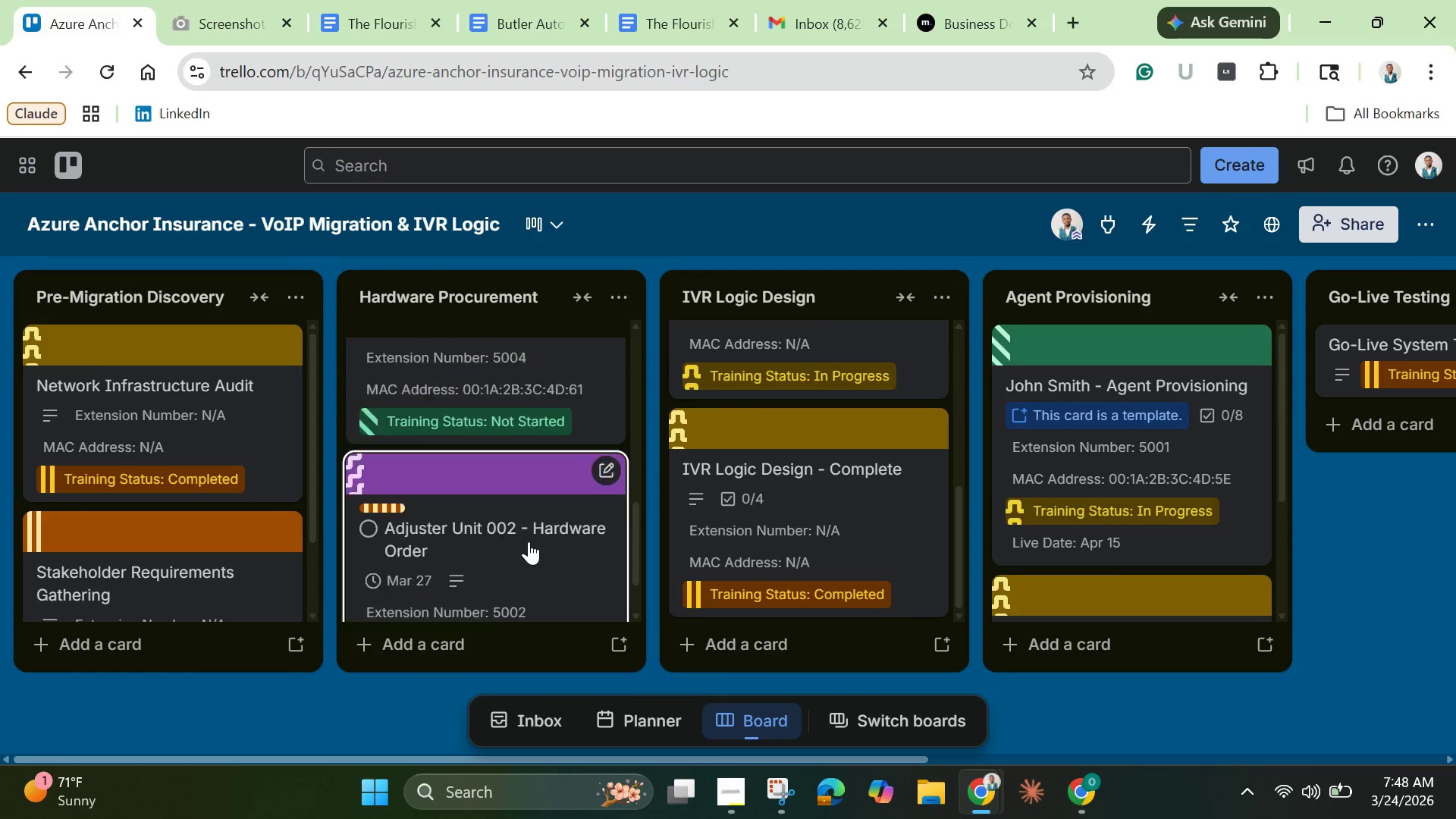 
scroll: coordinate [529, 543], scroll_direction: up, amount: 7.0
 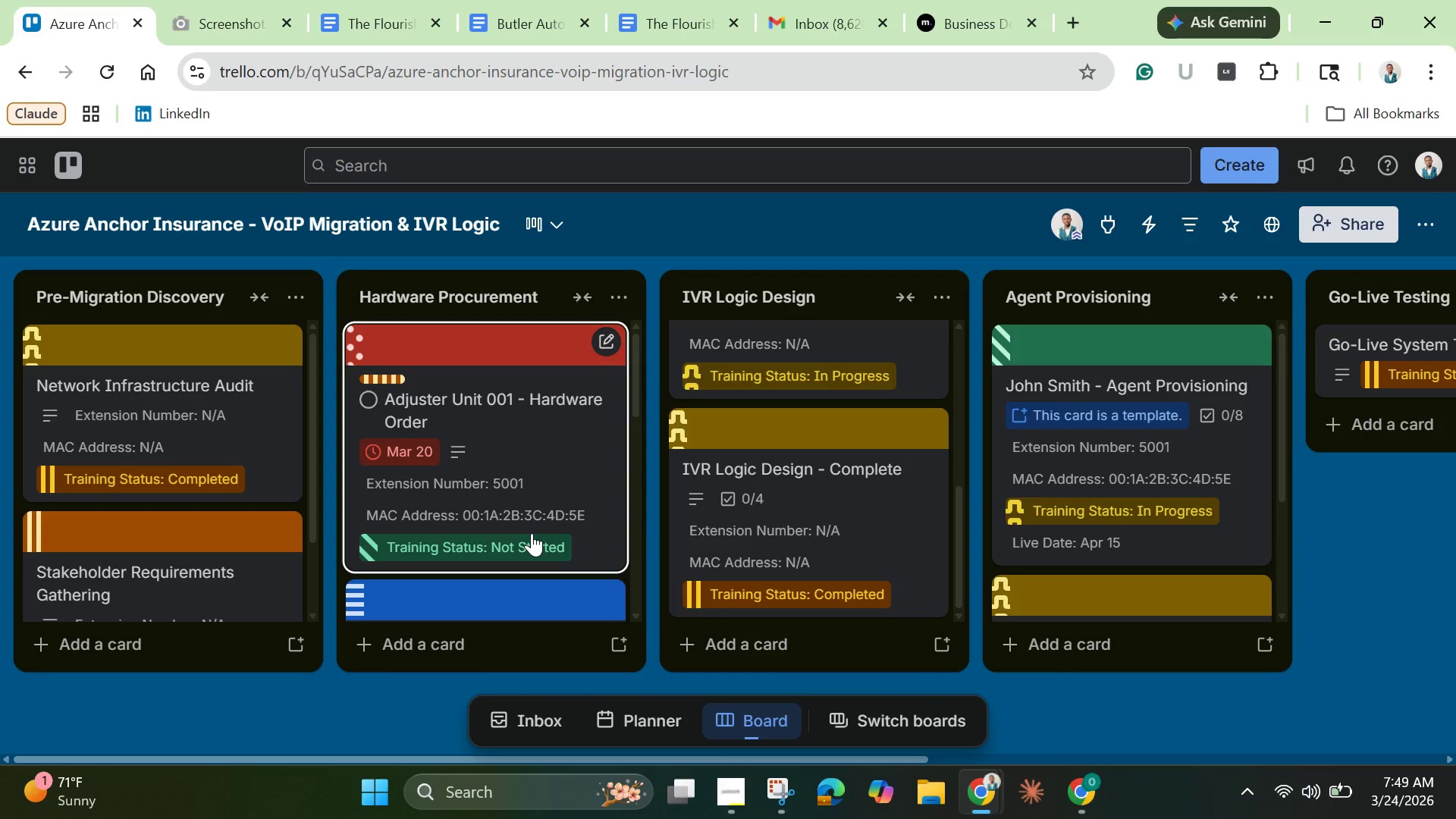 
wait(28.66)
 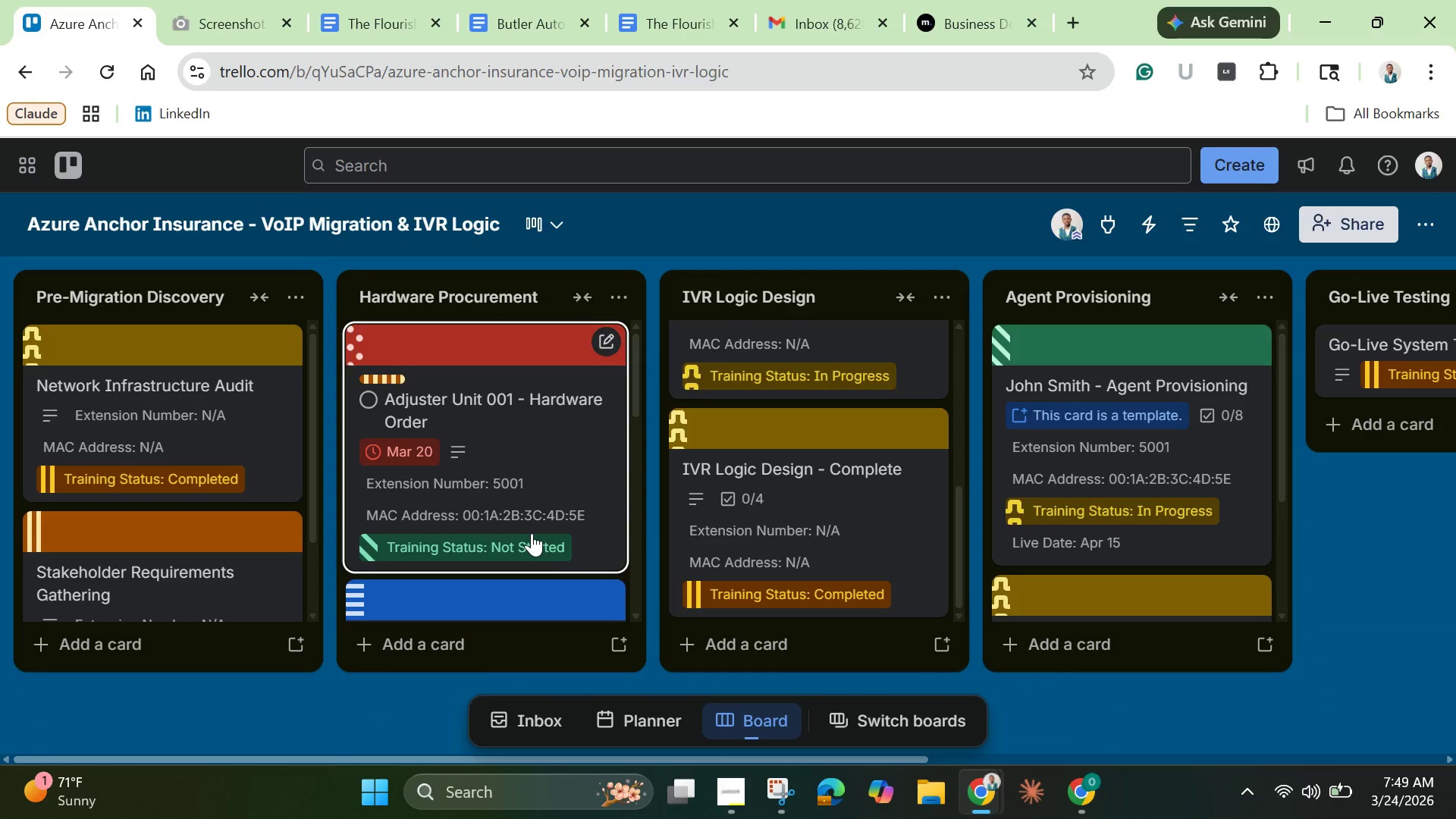 
left_click([1423, 224])
 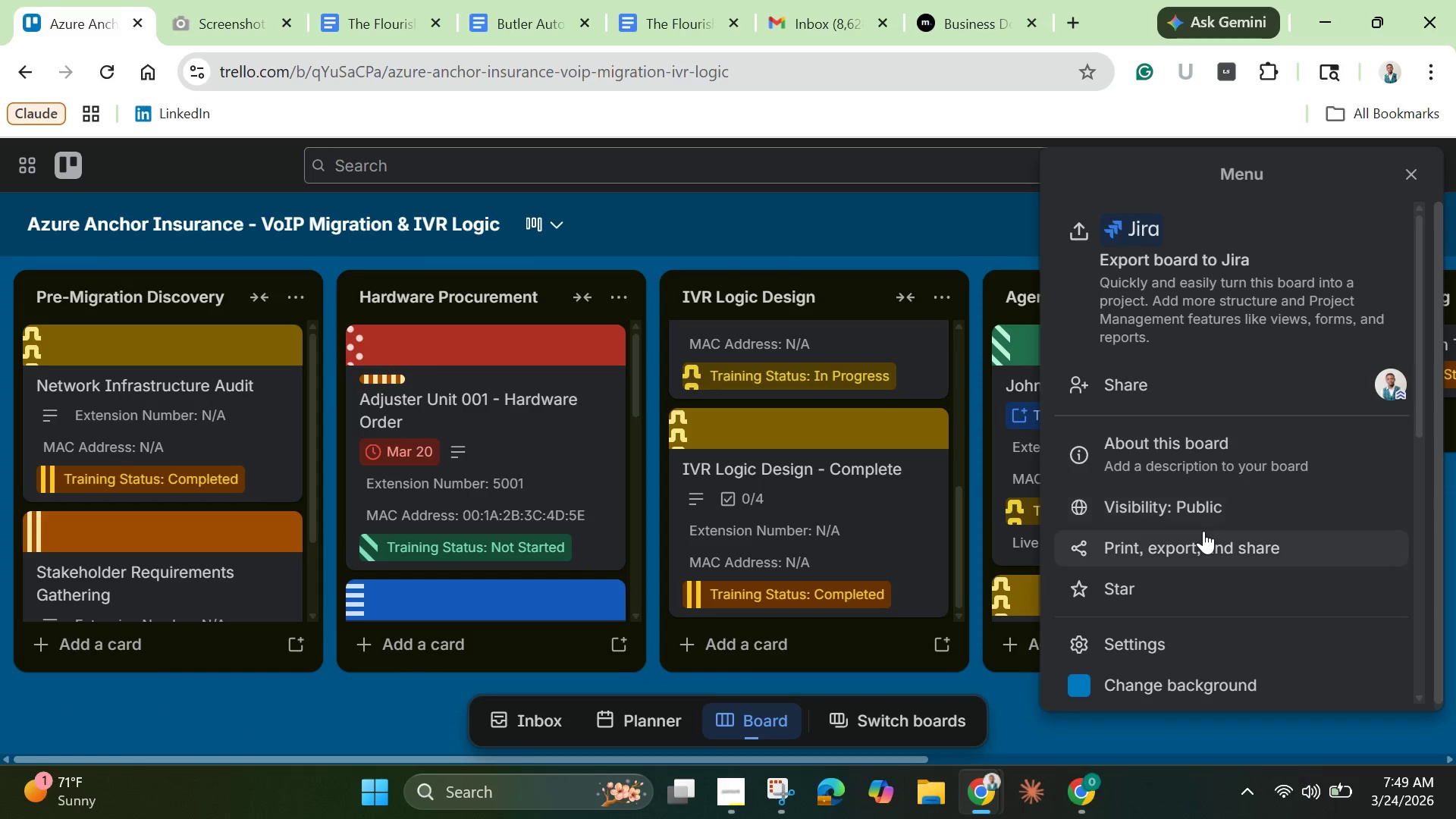 
scroll: coordinate [1221, 480], scroll_direction: down, amount: 4.0
 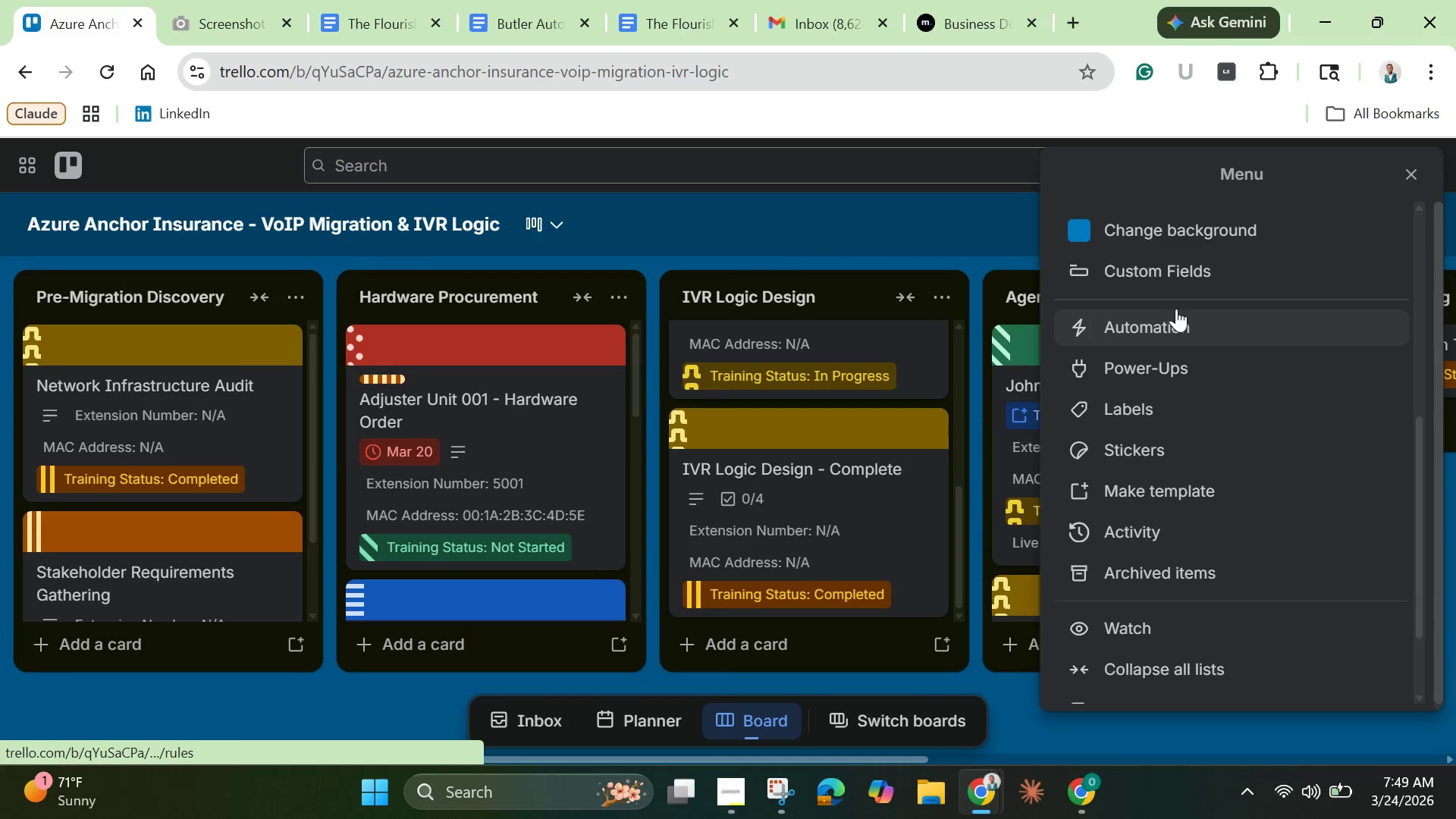 
left_click([1176, 309])
 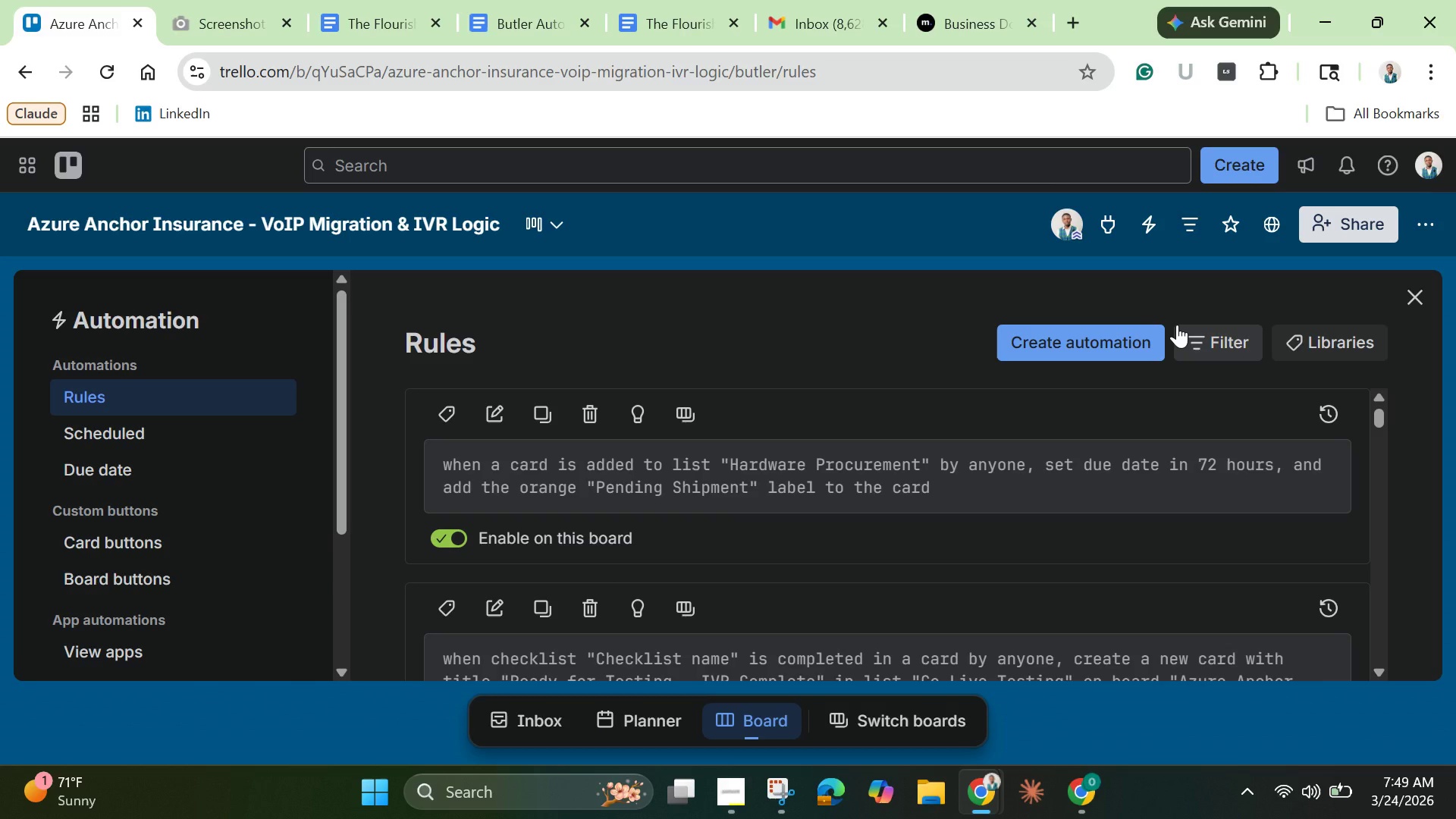 
wait(27.62)
 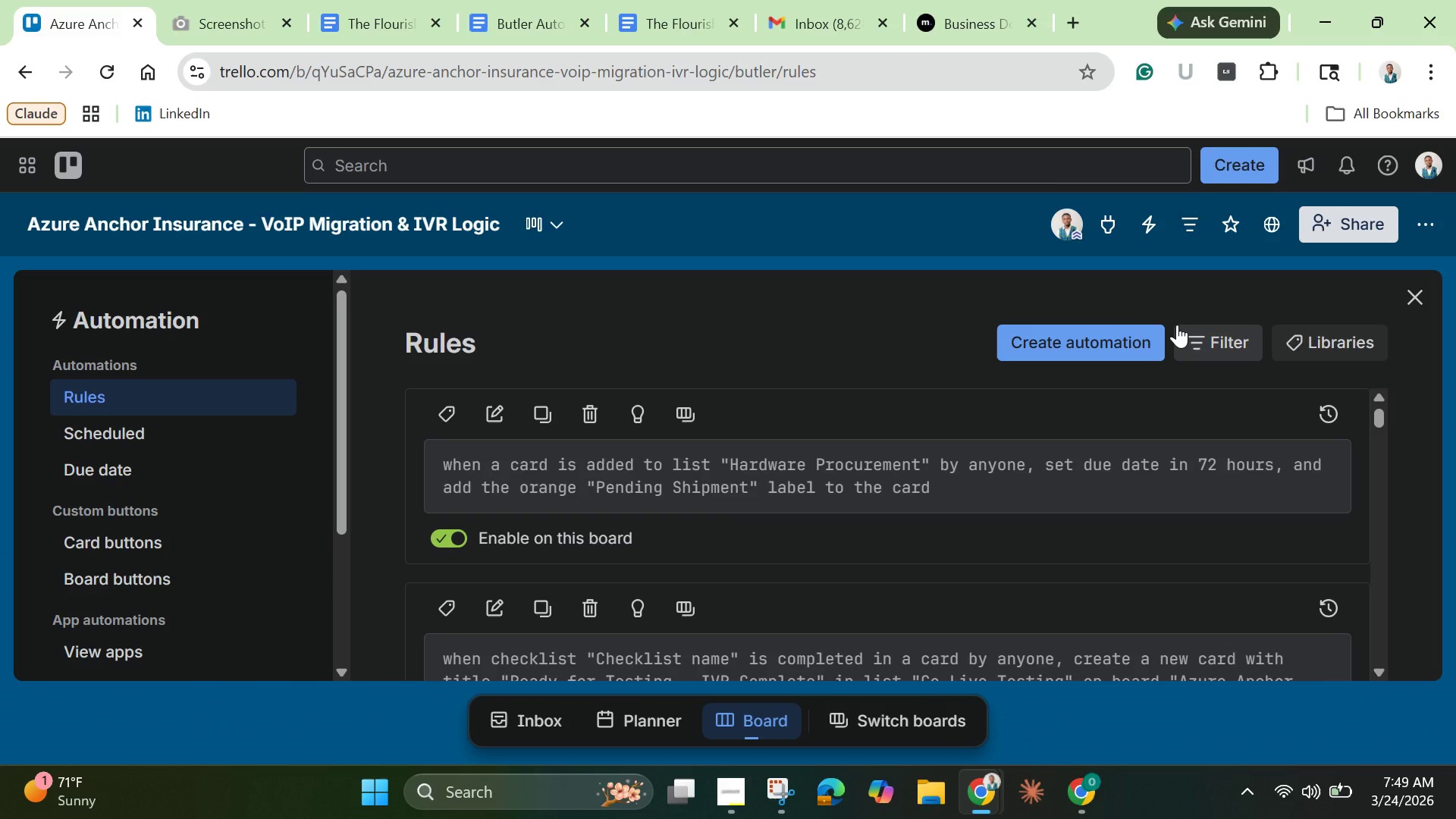 
scroll: coordinate [1087, 589], scroll_direction: down, amount: 6.0
 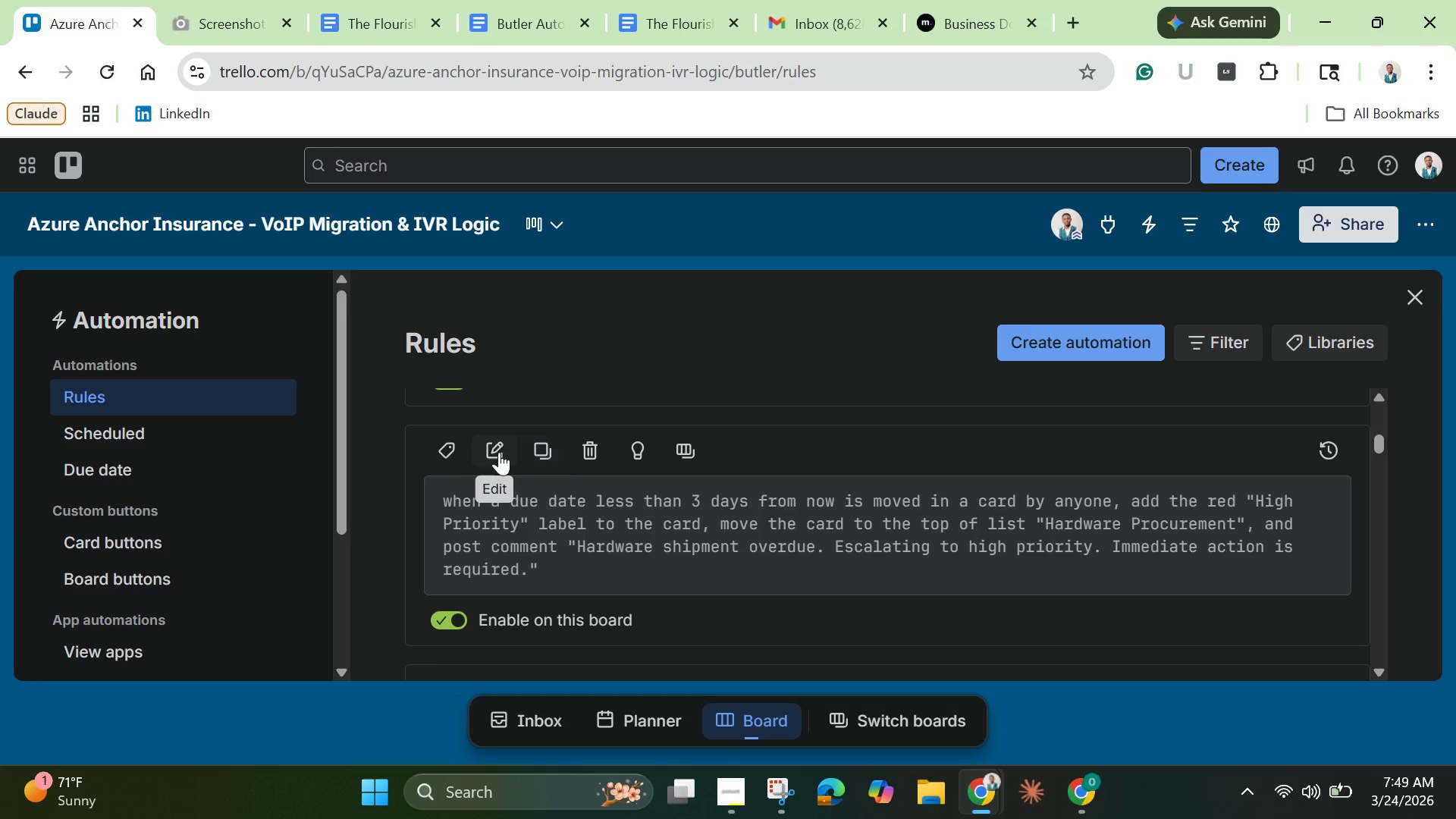 
left_click([499, 450])
 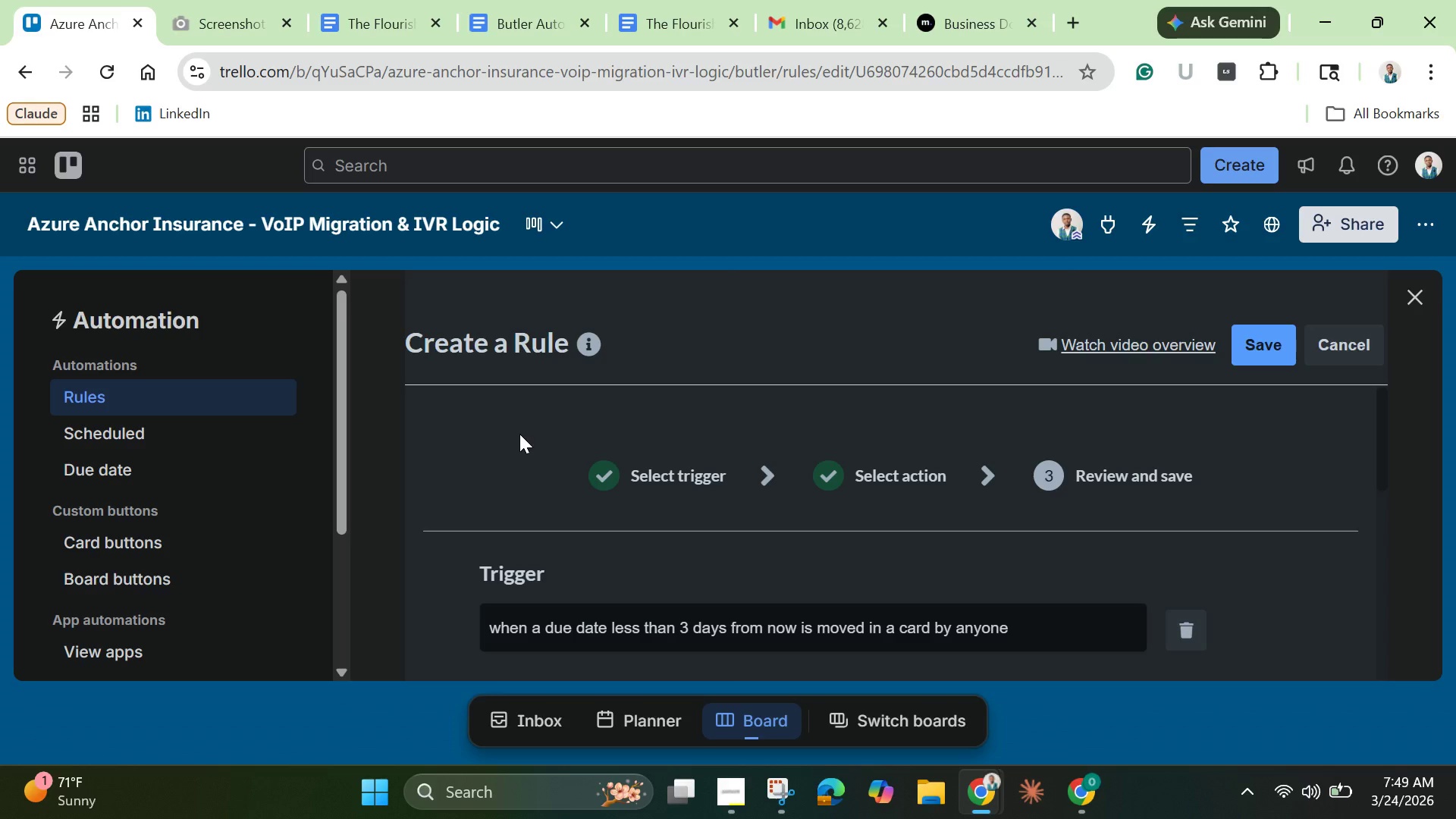 
wait(16.95)
 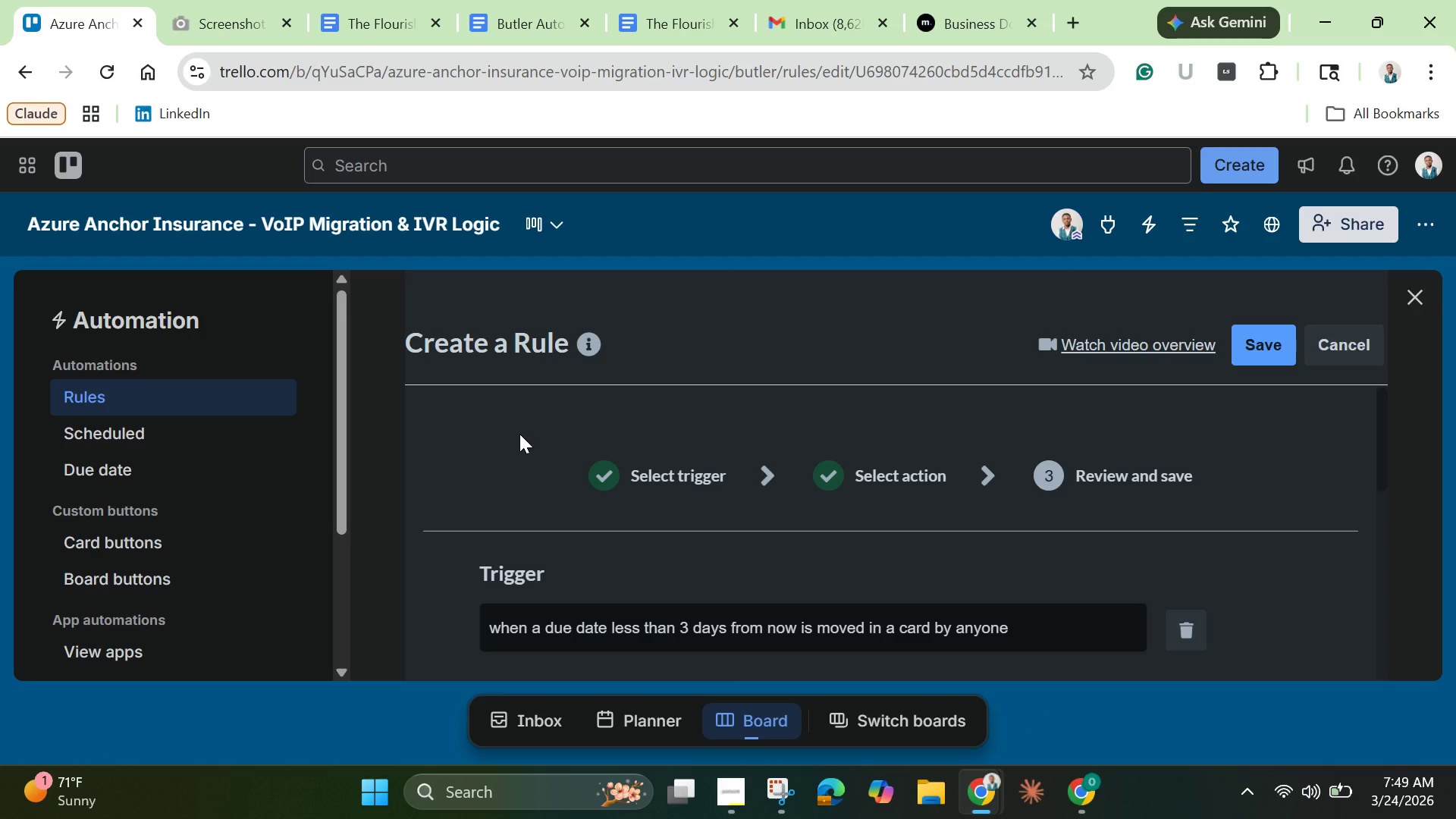 
scroll: coordinate [808, 638], scroll_direction: down, amount: 1.0
 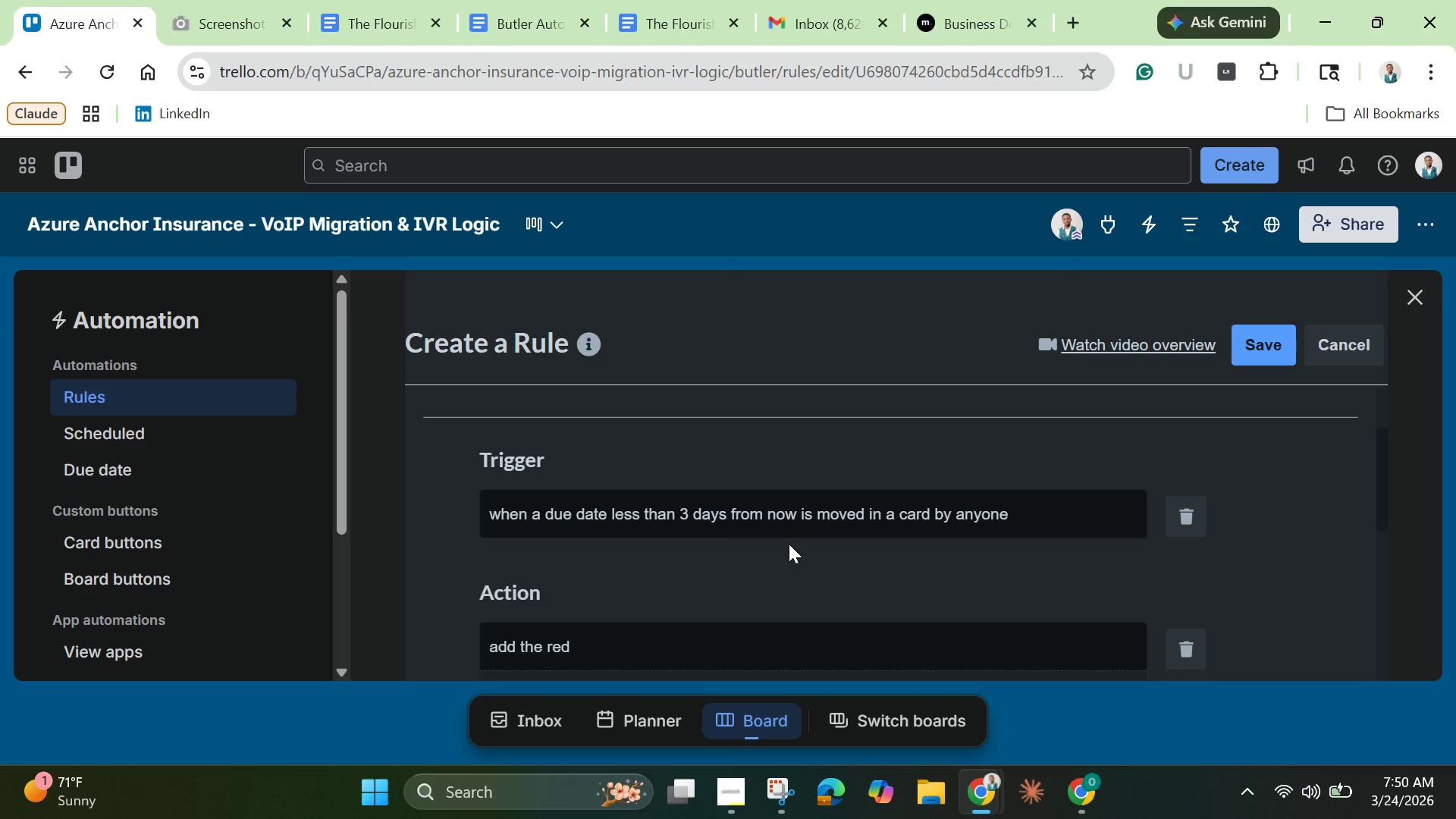 
wait(27.96)
 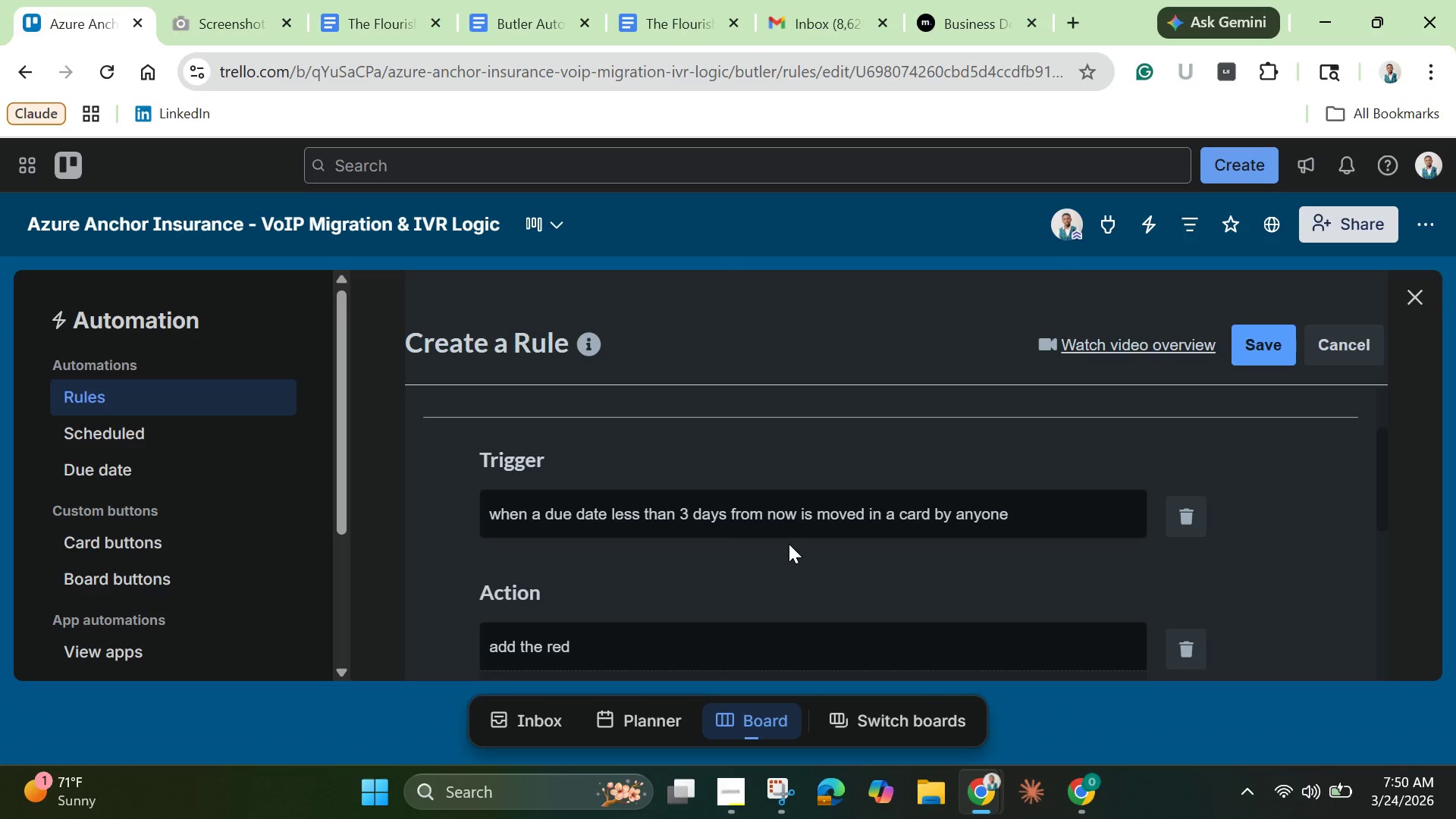 
scroll: coordinate [789, 544], scroll_direction: down, amount: 1.0
 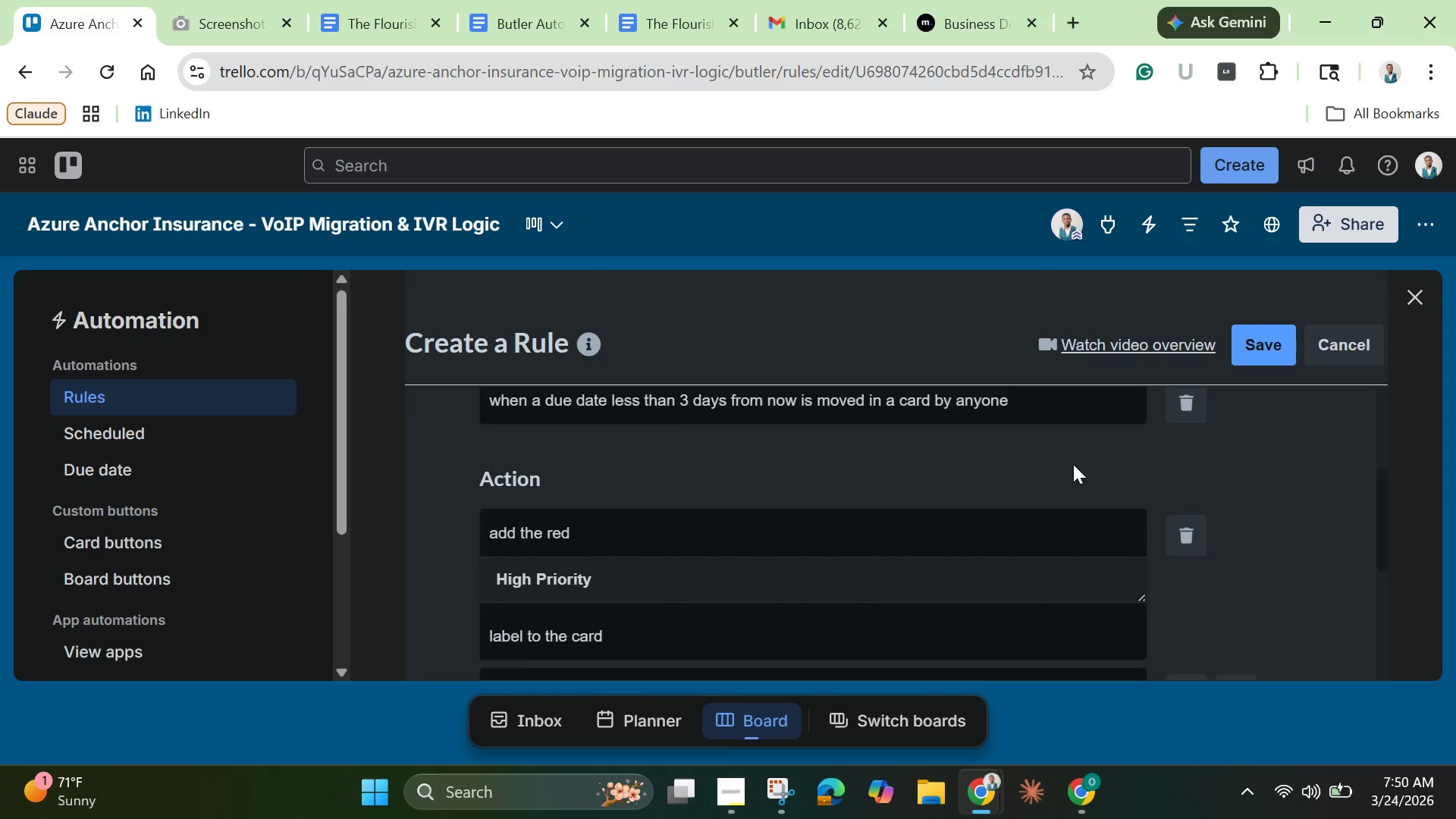 
scroll: coordinate [1073, 464], scroll_direction: up, amount: 1.0
 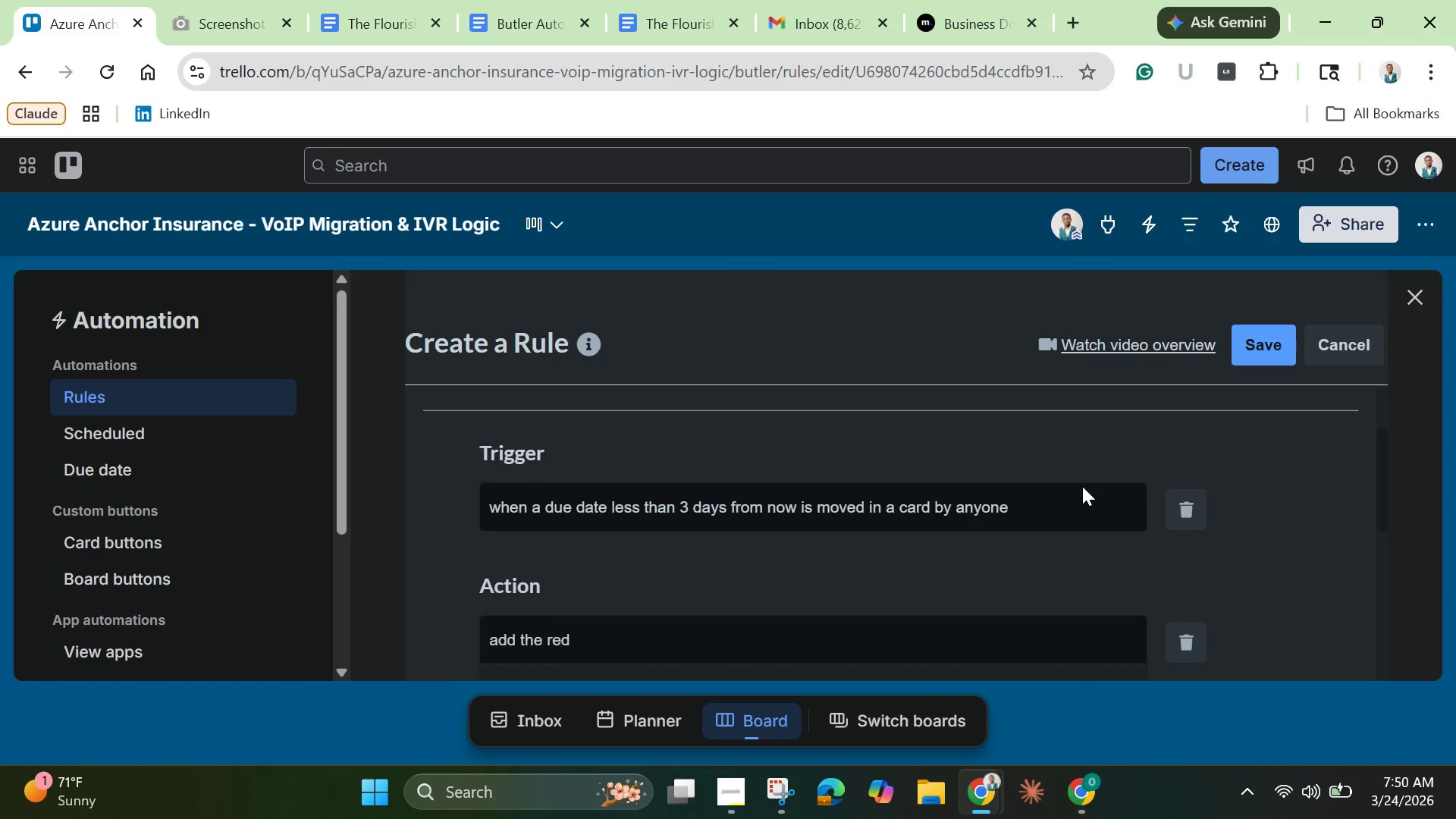 
scroll: coordinate [1095, 506], scroll_direction: down, amount: 4.0
 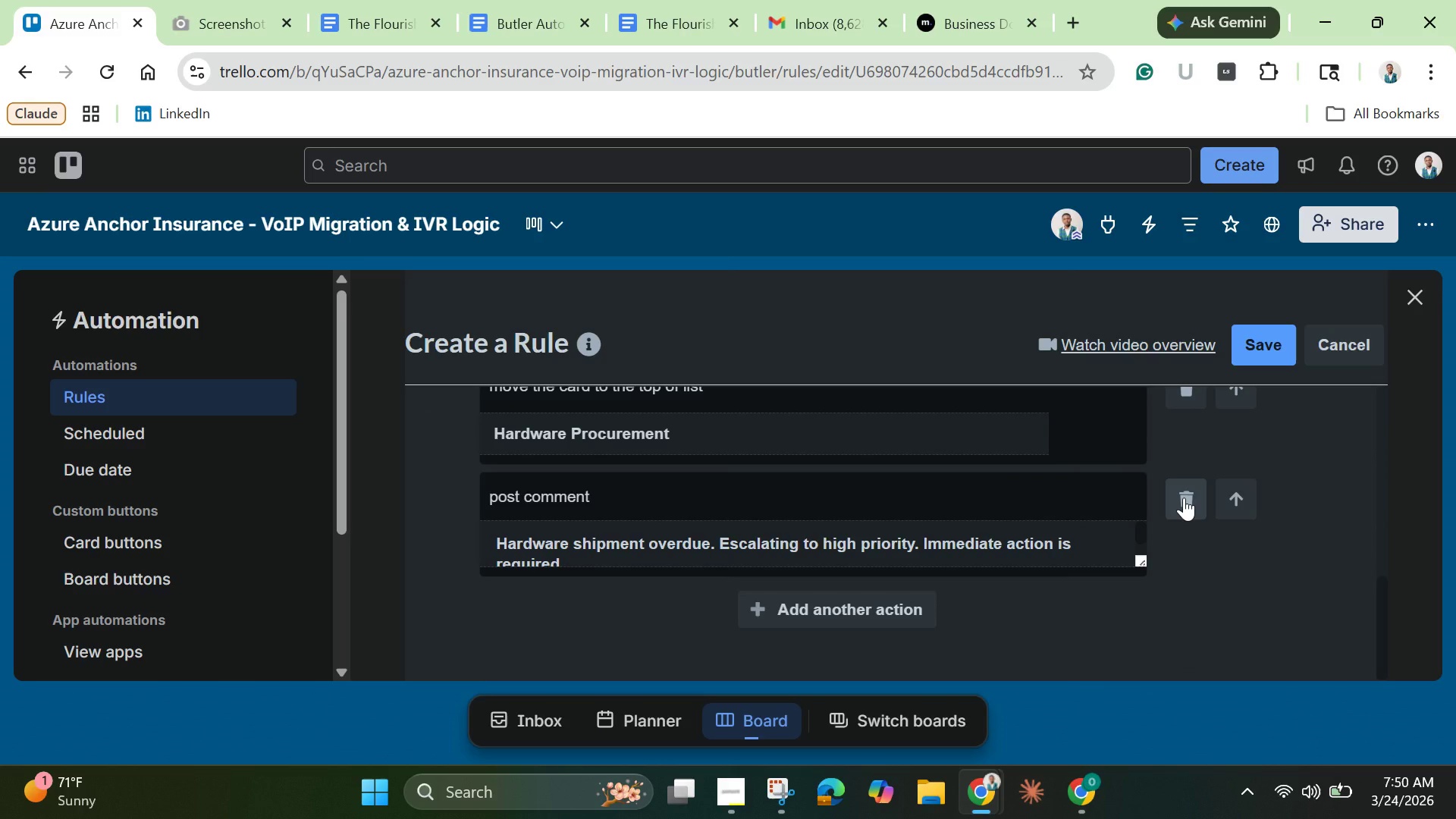 
scroll: coordinate [1193, 415], scroll_direction: up, amount: 5.0
 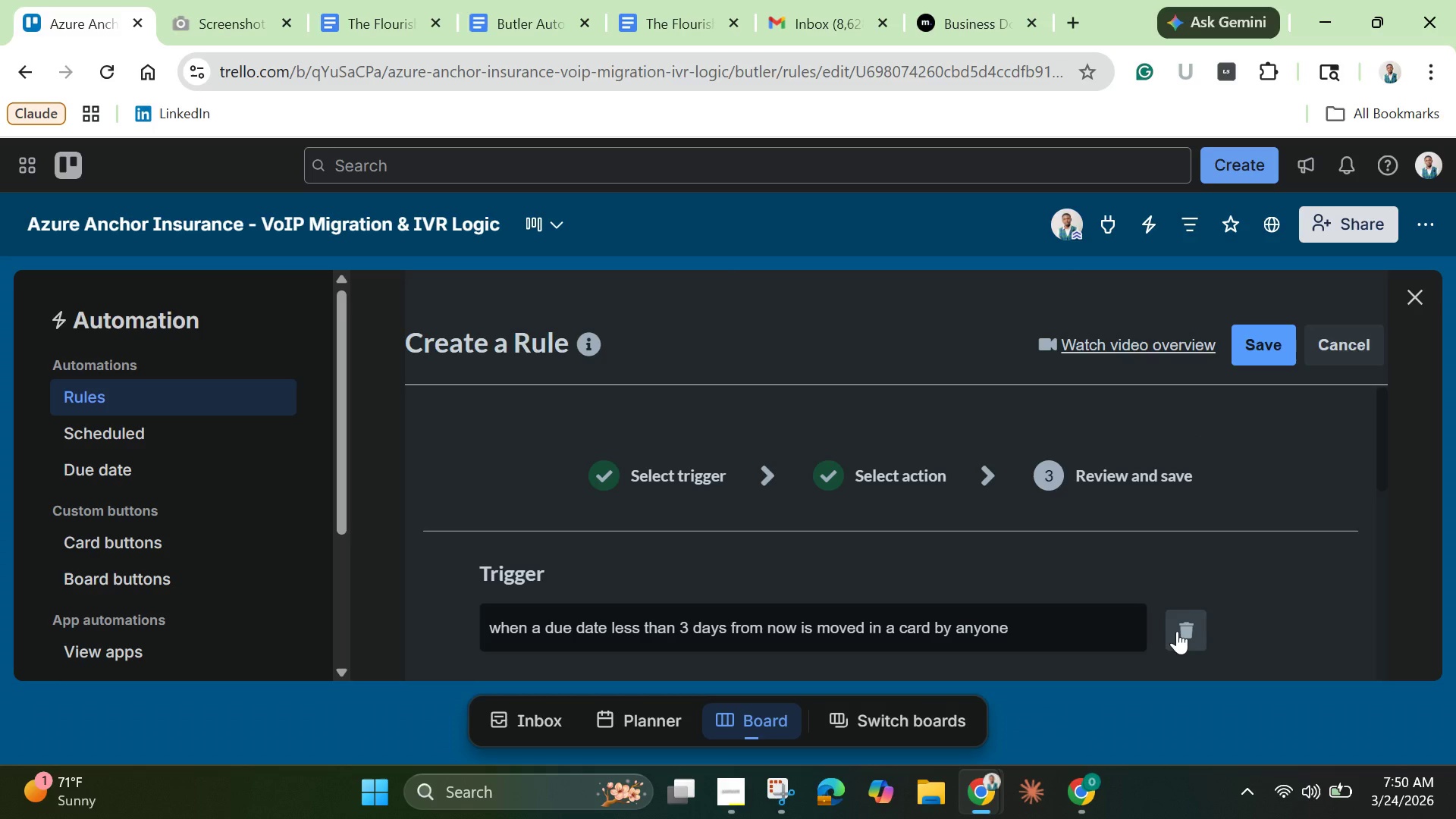 
left_click([1177, 631])
 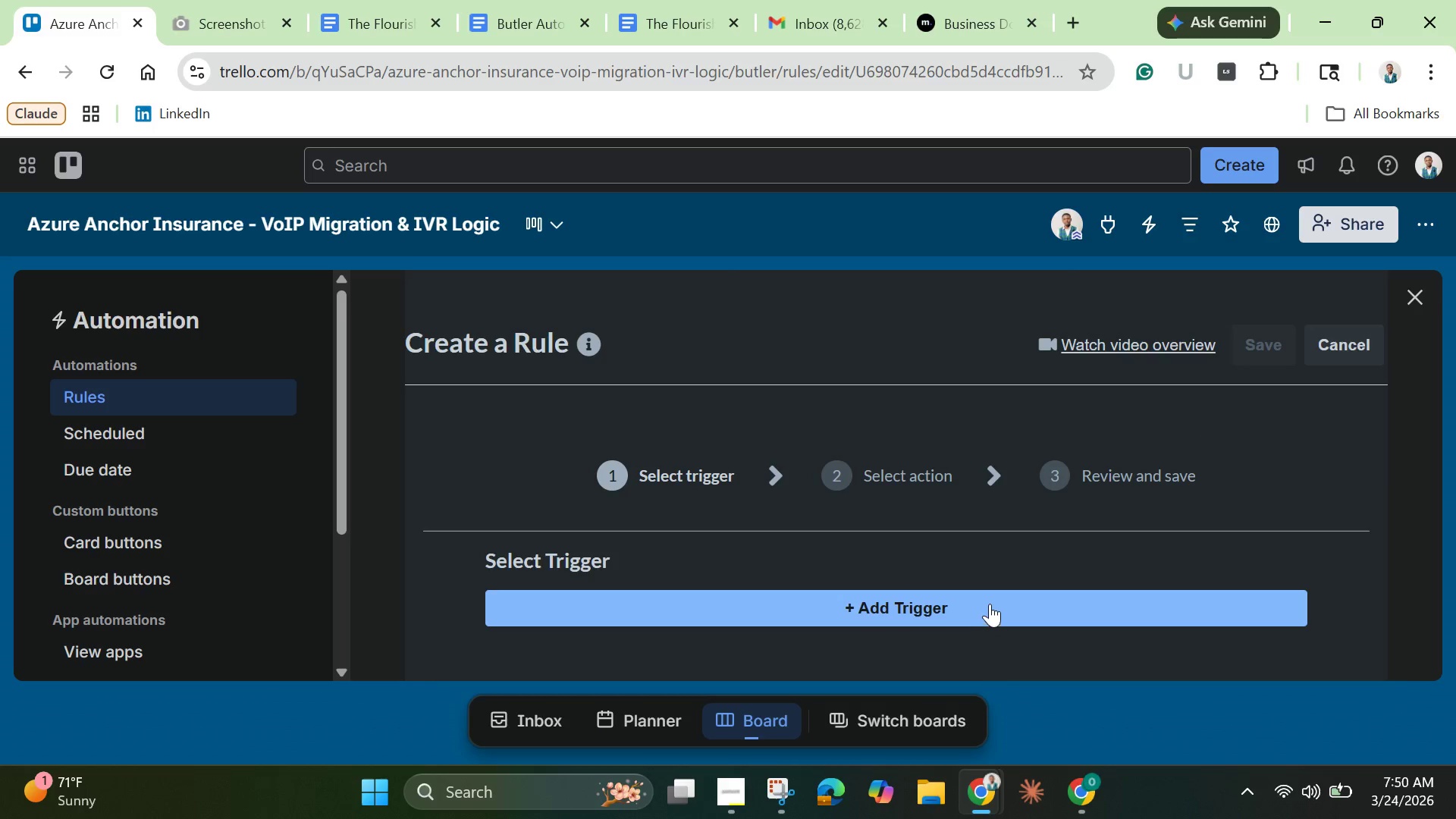 
left_click([987, 602])
 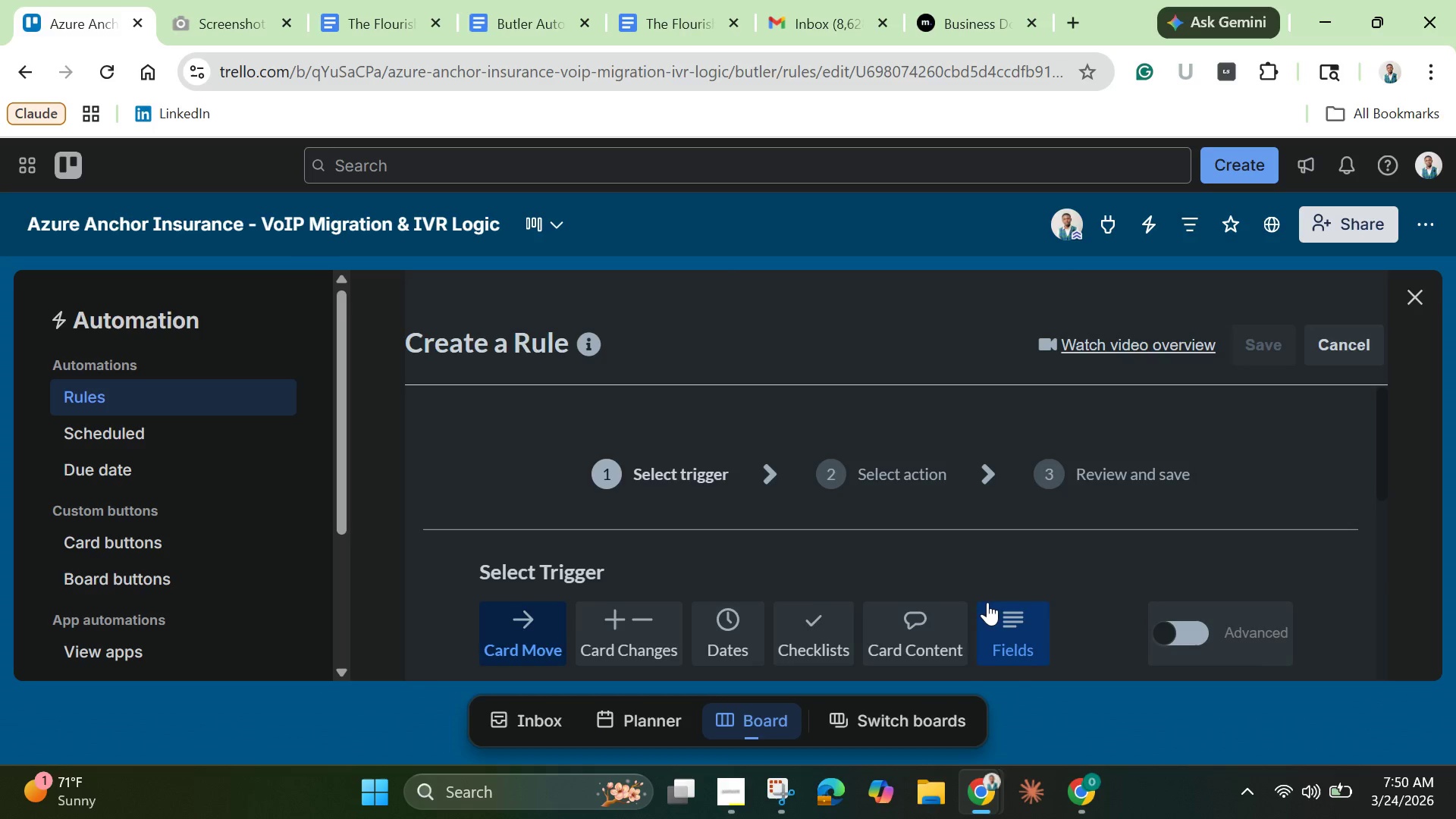 
scroll: coordinate [701, 599], scroll_direction: down, amount: 4.0
 